 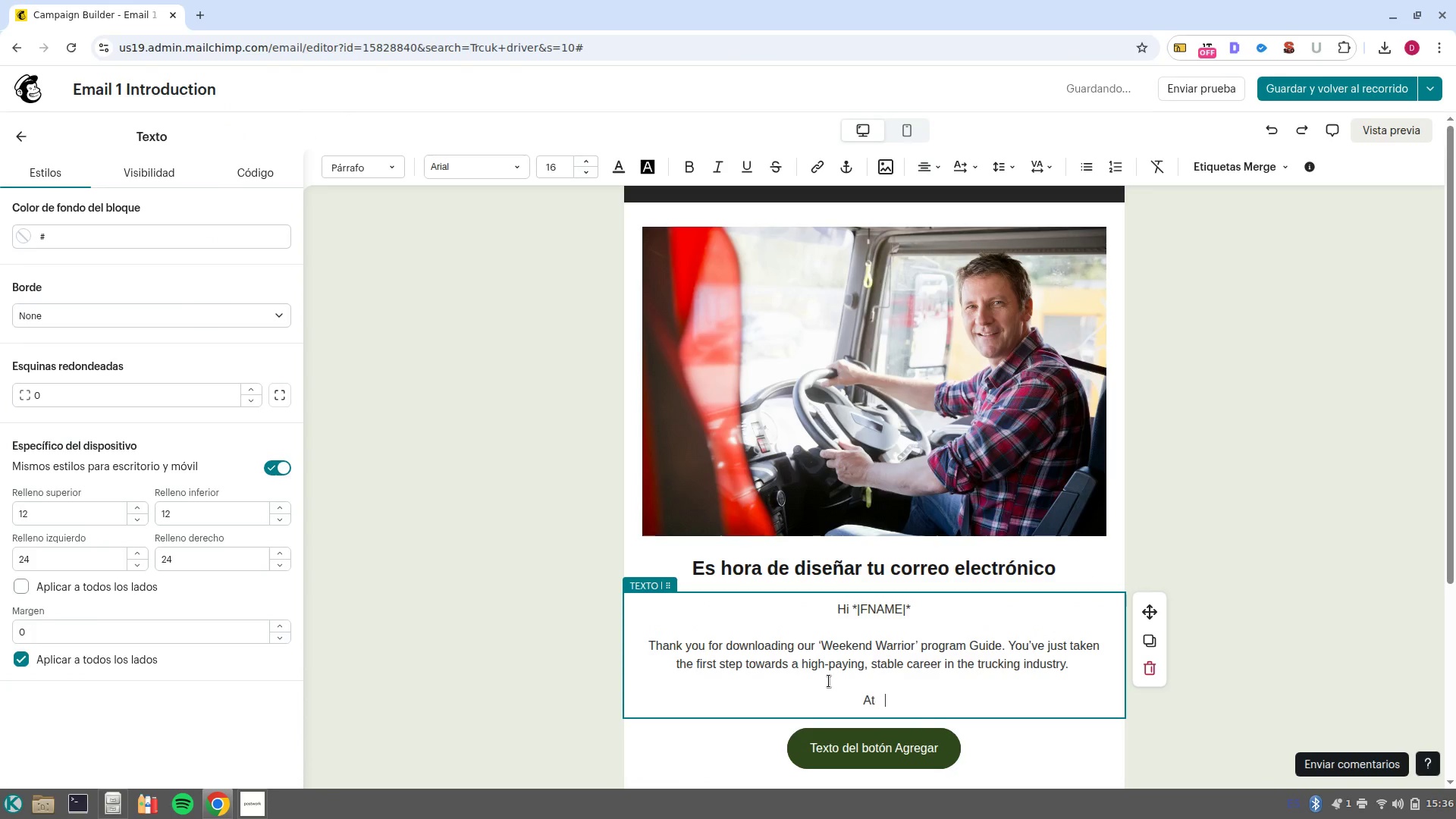 
key(Control+Shift+V)
 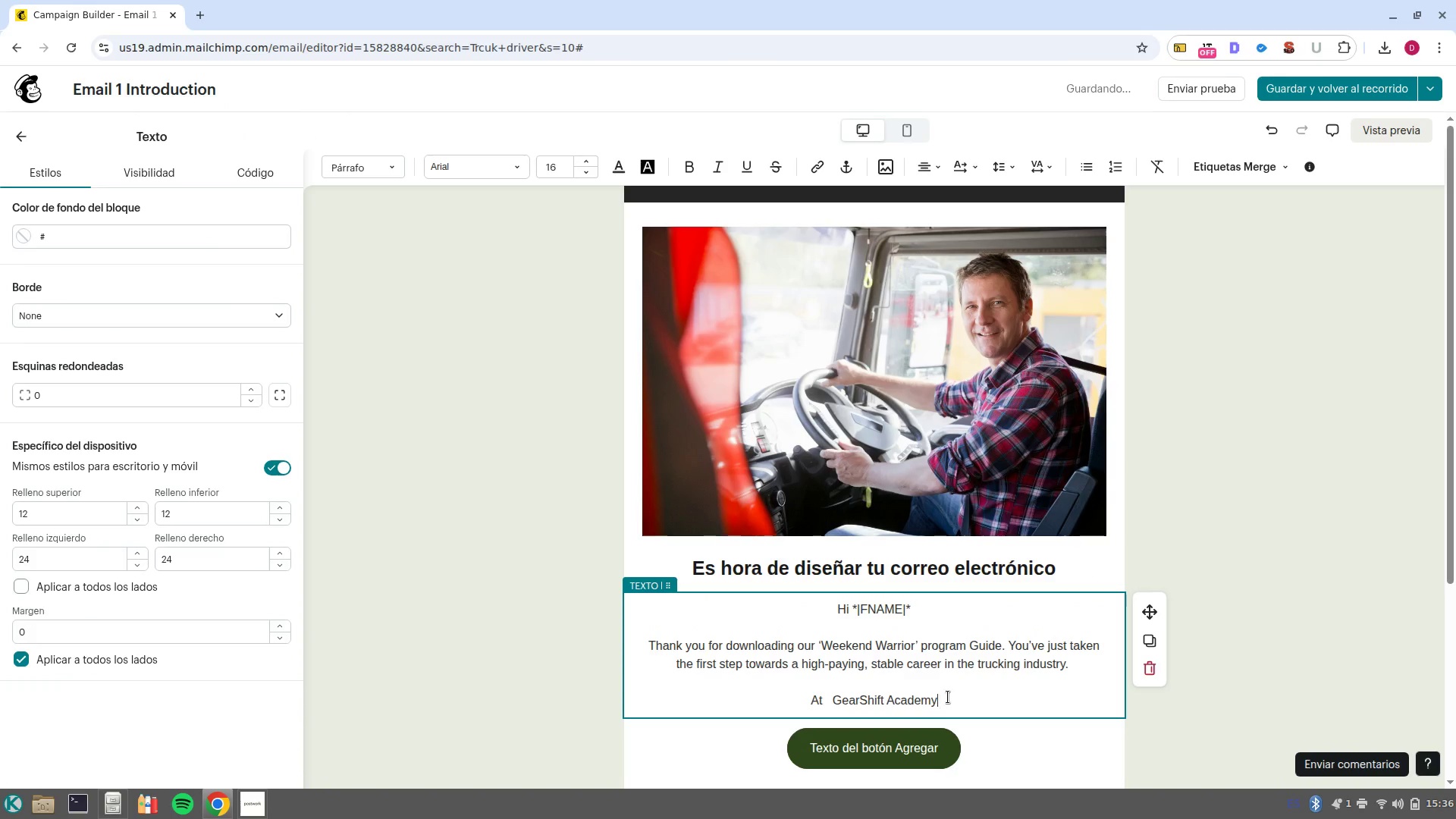 
left_click_drag(start_coordinate=[949, 697], to_coordinate=[836, 700])
 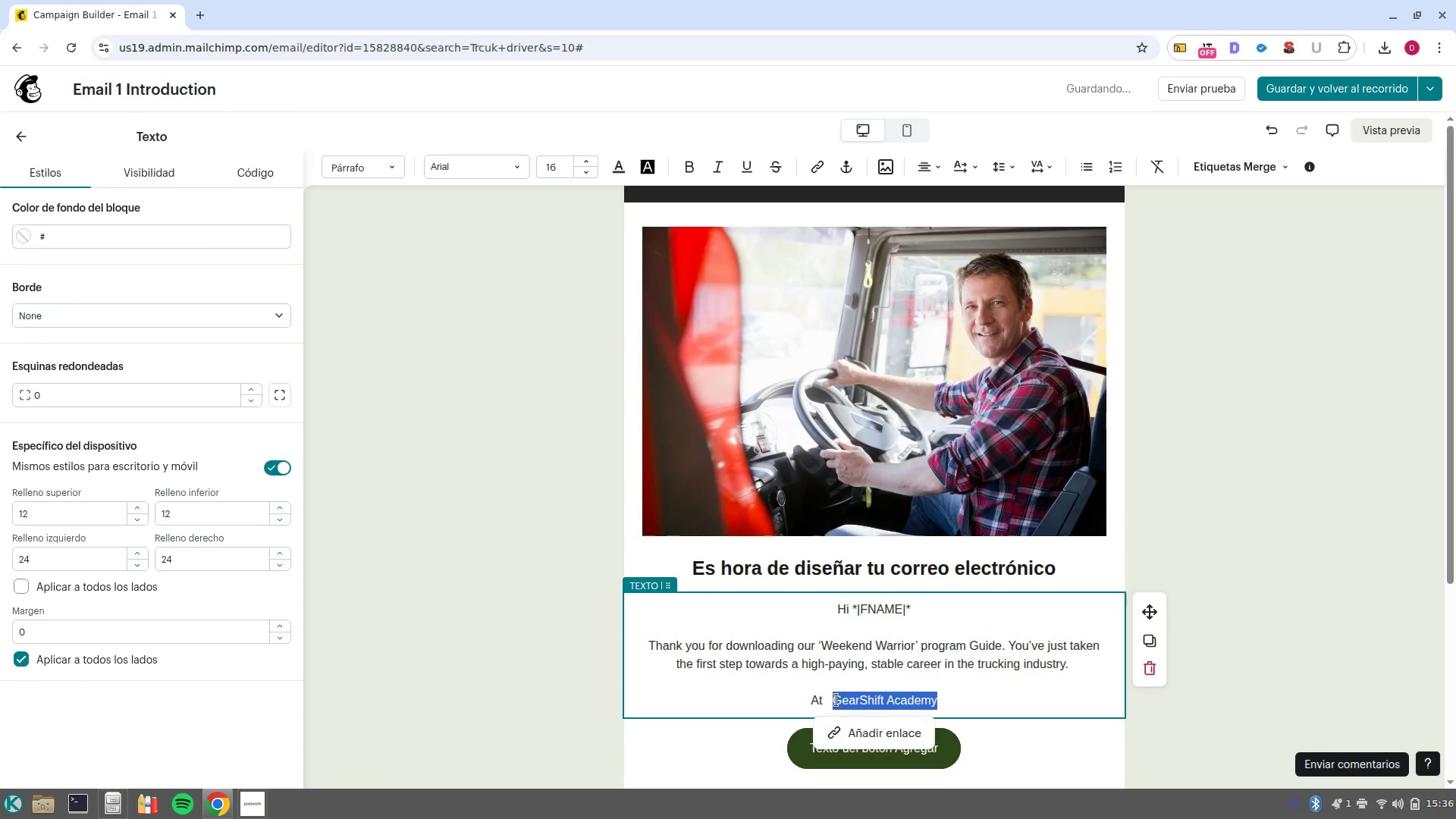 
key(Control+B)
 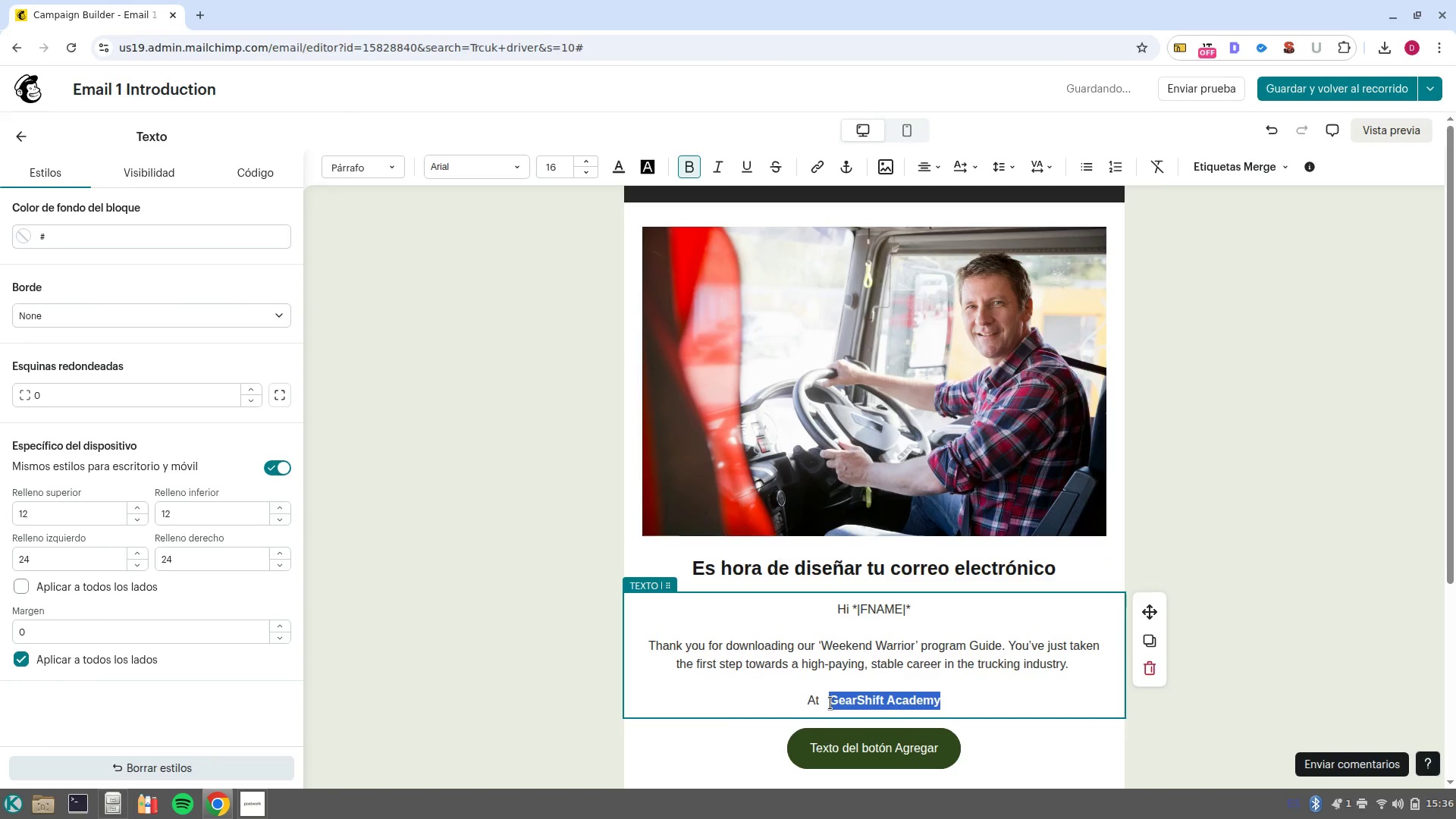 
key(ArrowLeft)
 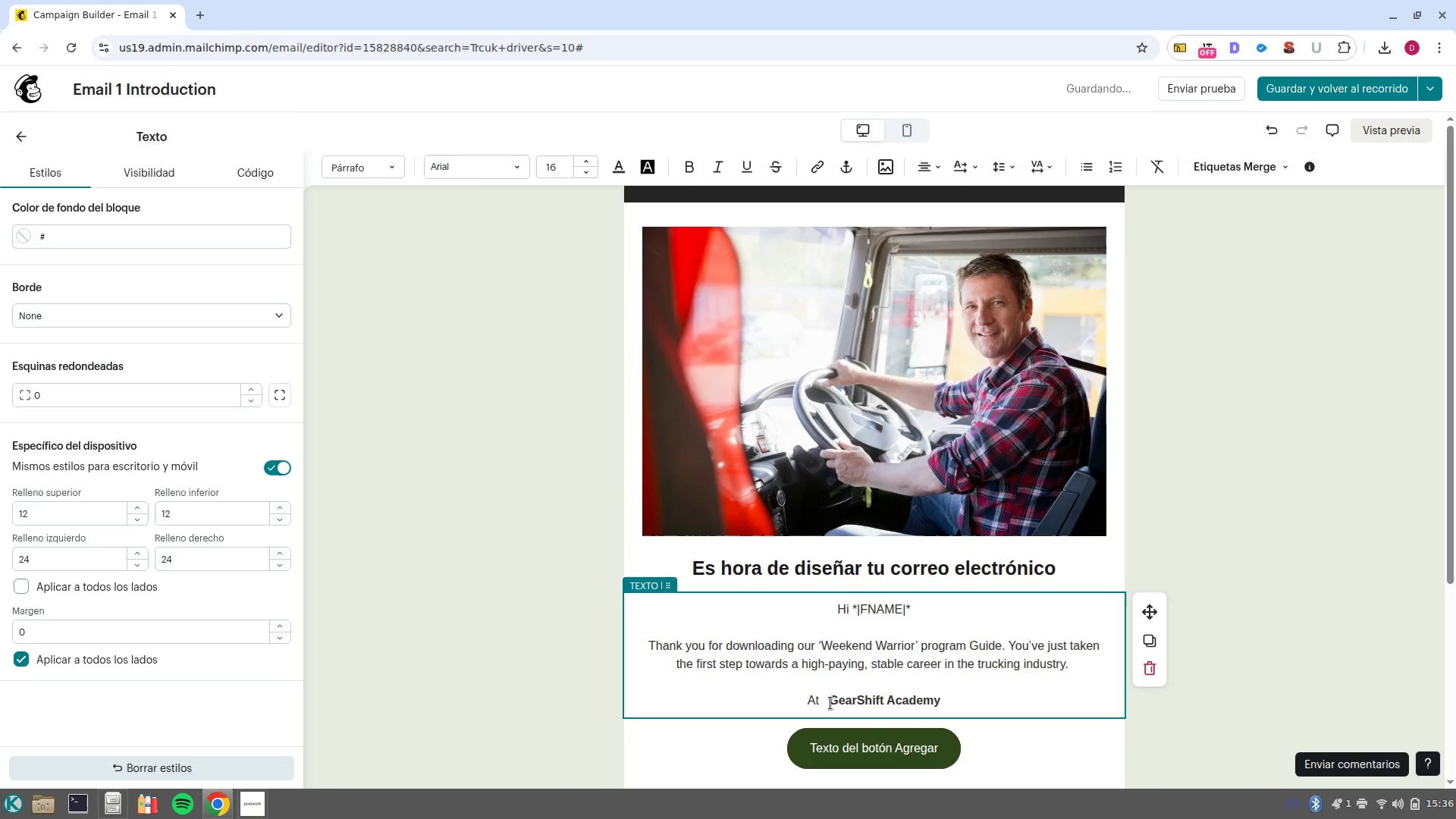 
key(Backspace)
 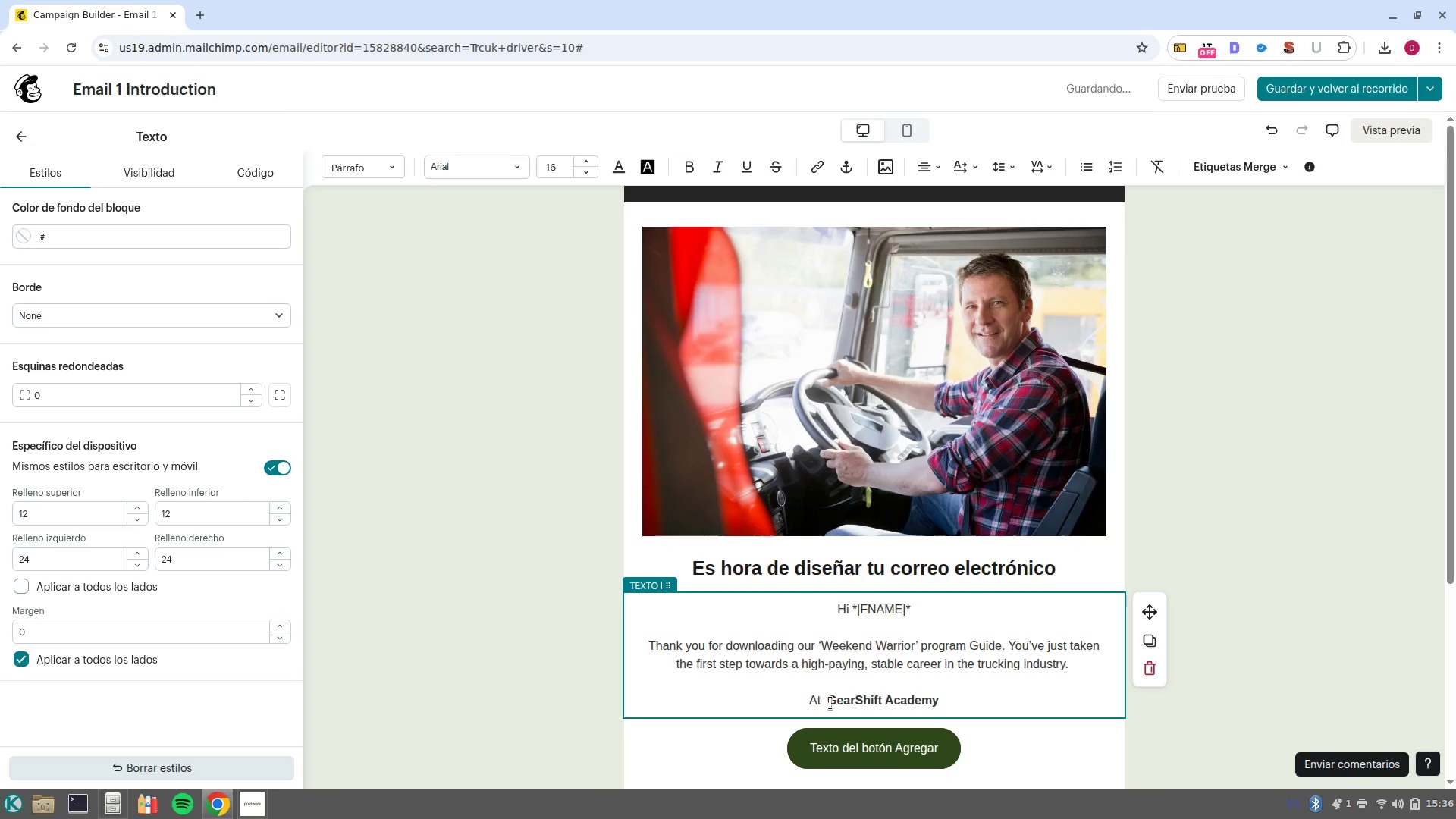 
key(Control+ArrowRight)
 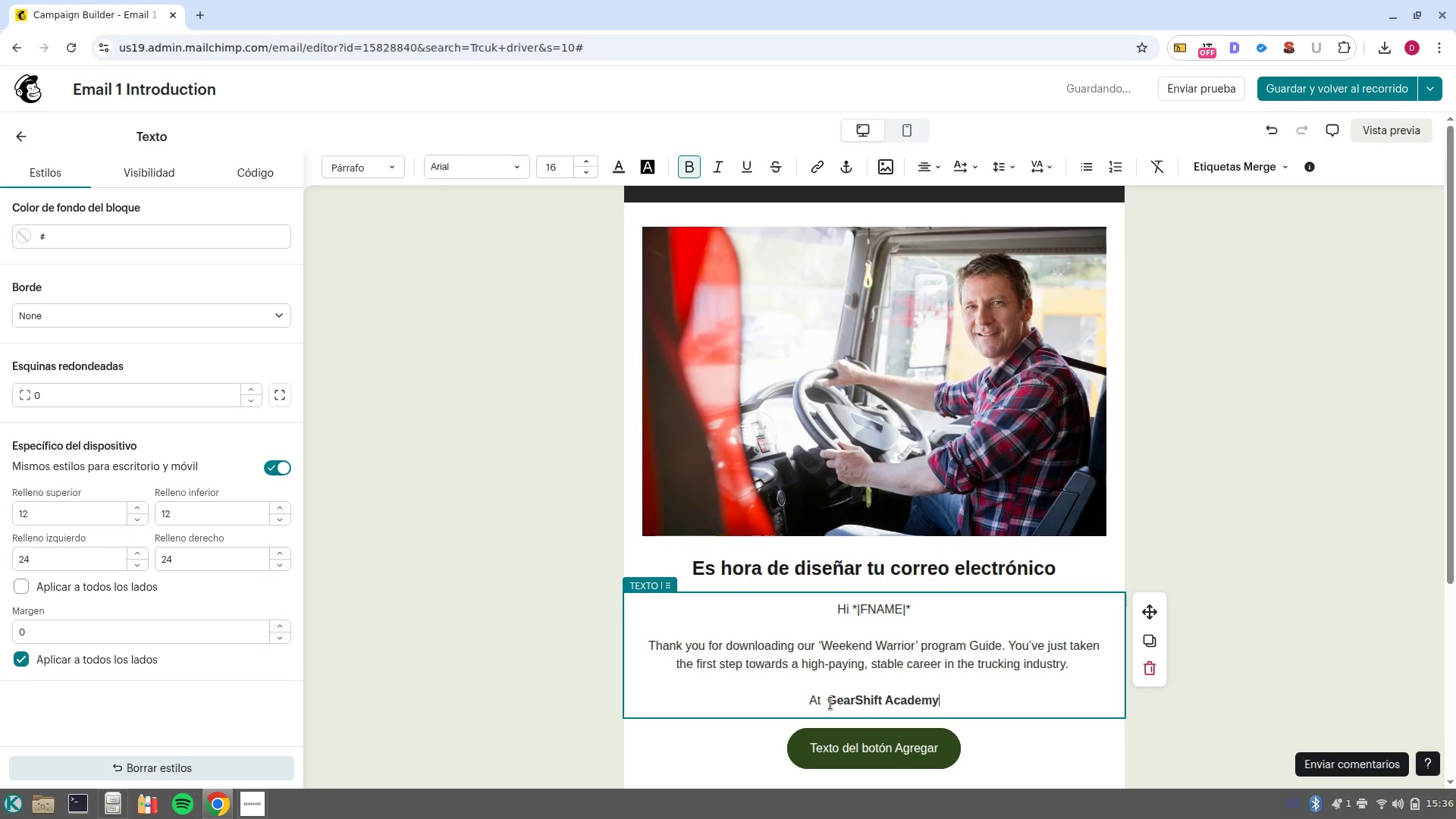 
key(Control+ArrowRight)
 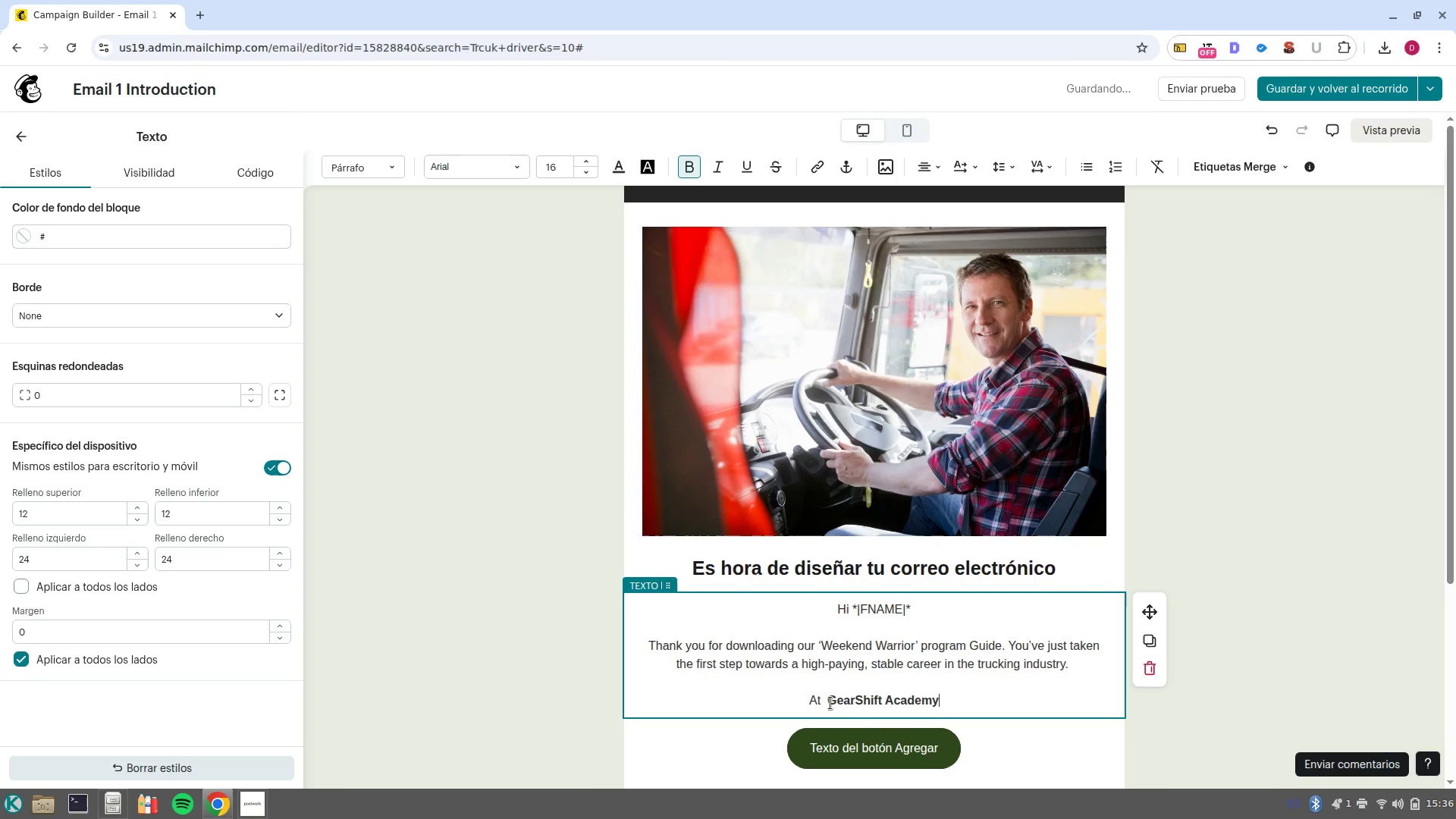 
key(Control+ArrowRight)
 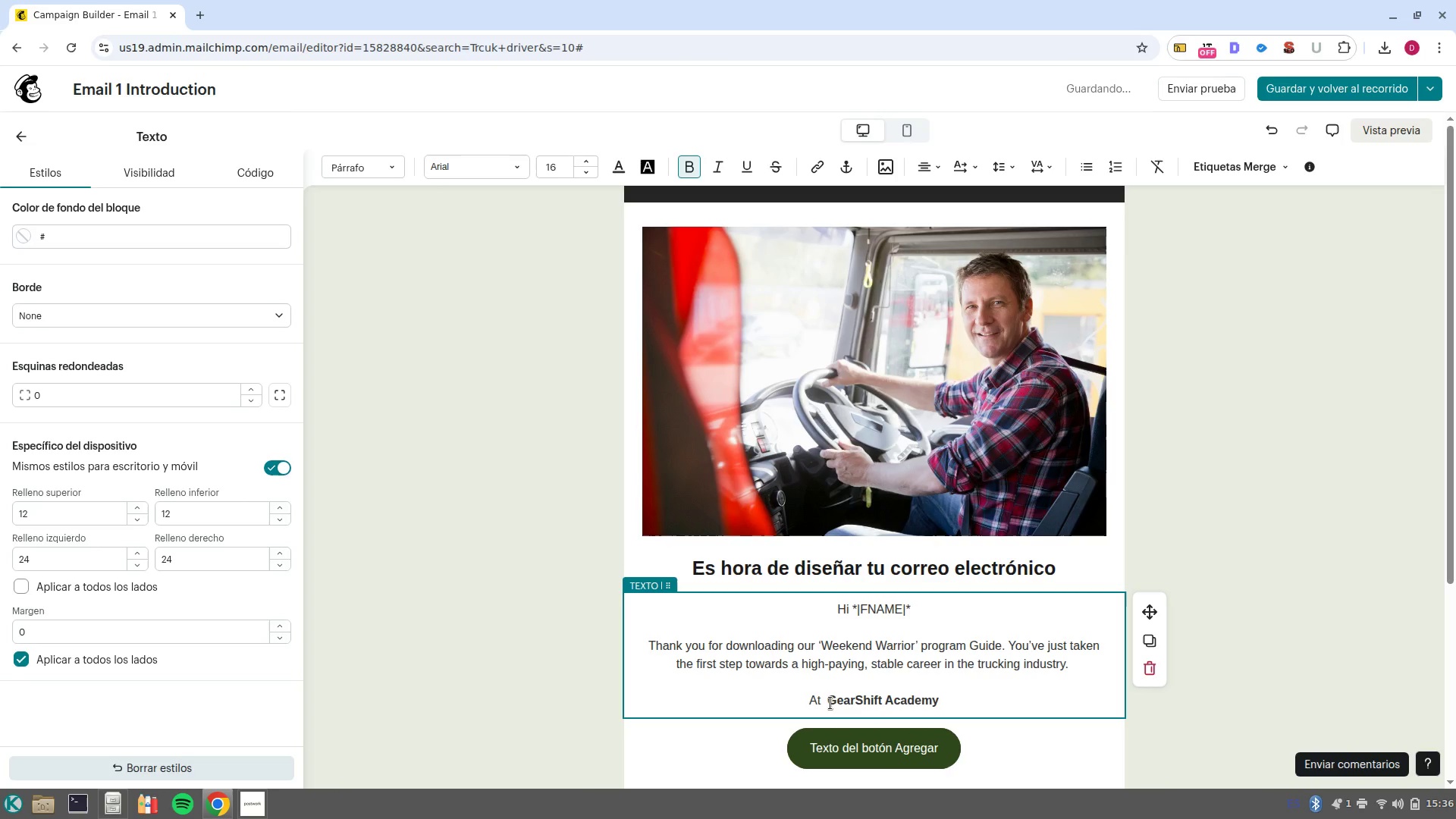 
key(Space)
 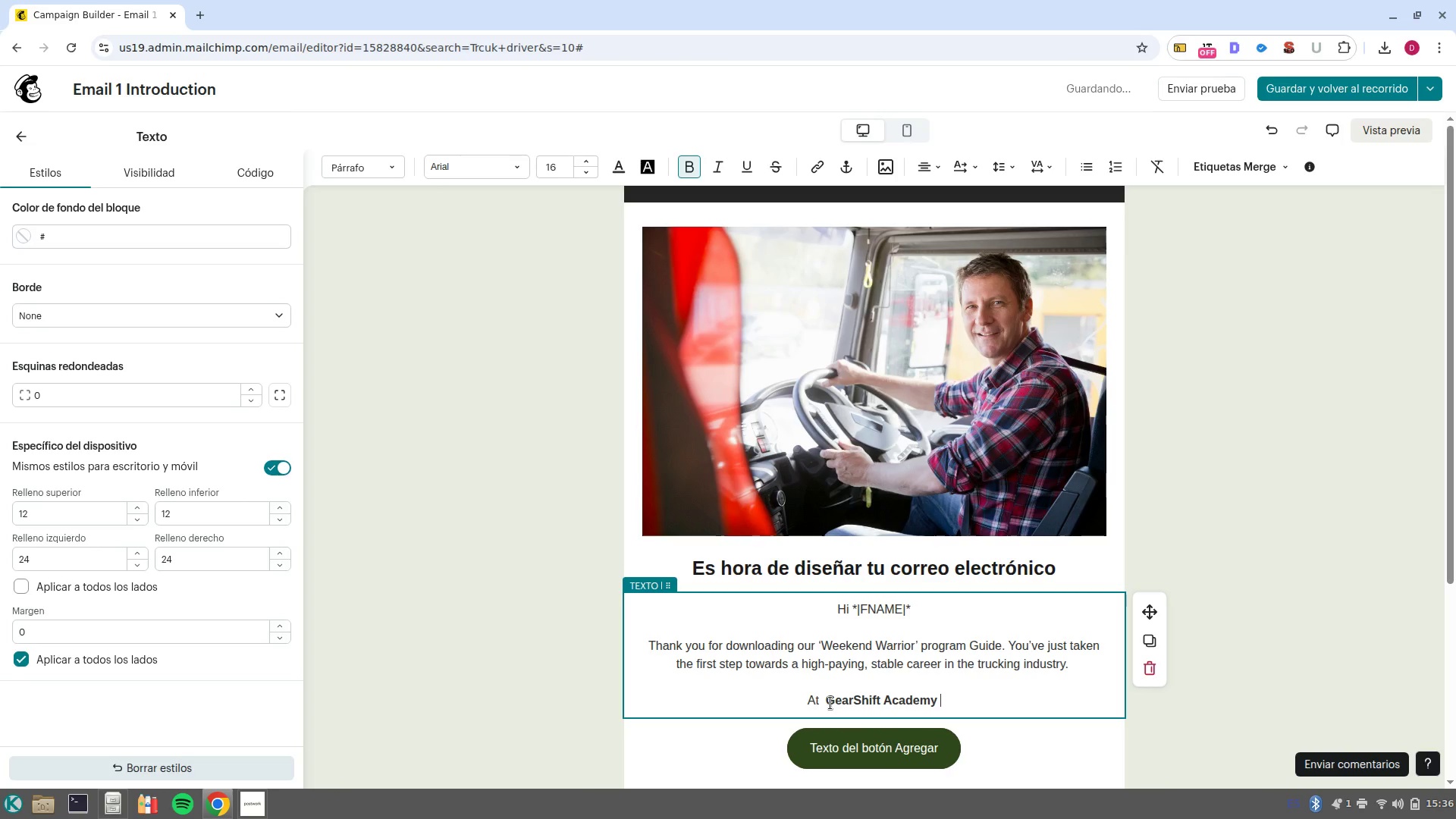 
key(Shift+ShiftLeft)
 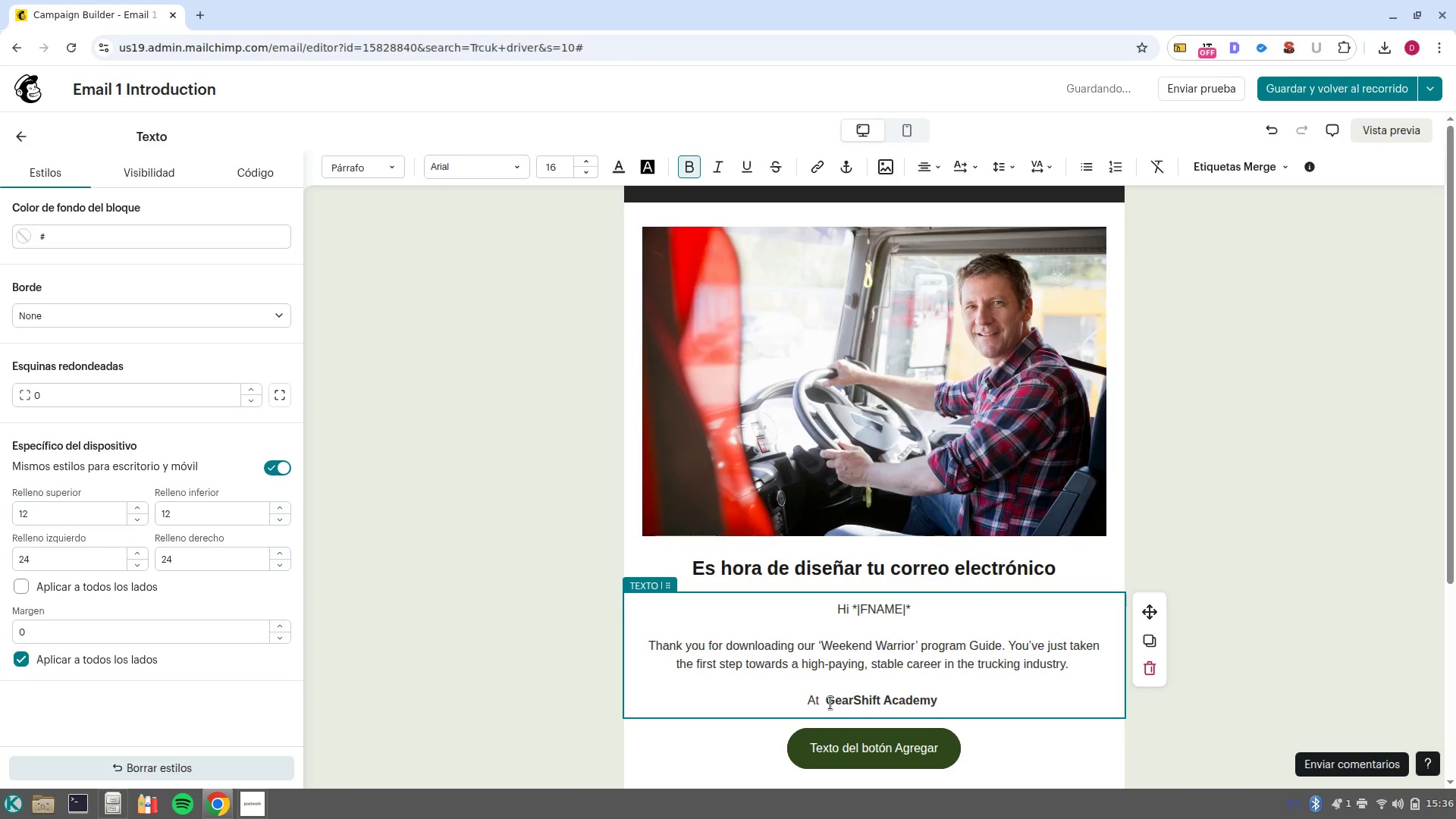 
key(Control+B)
 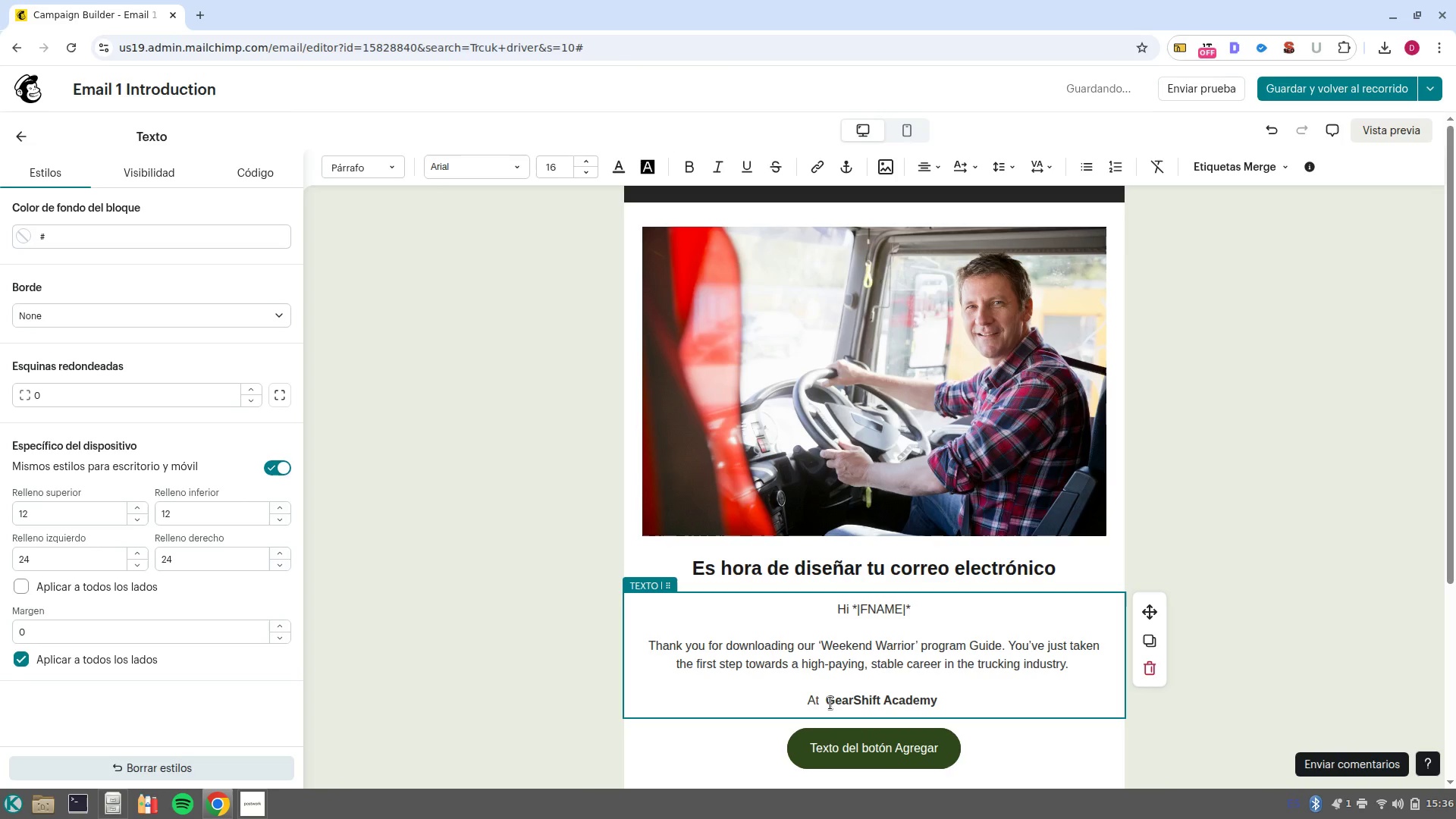 
key(Space)
 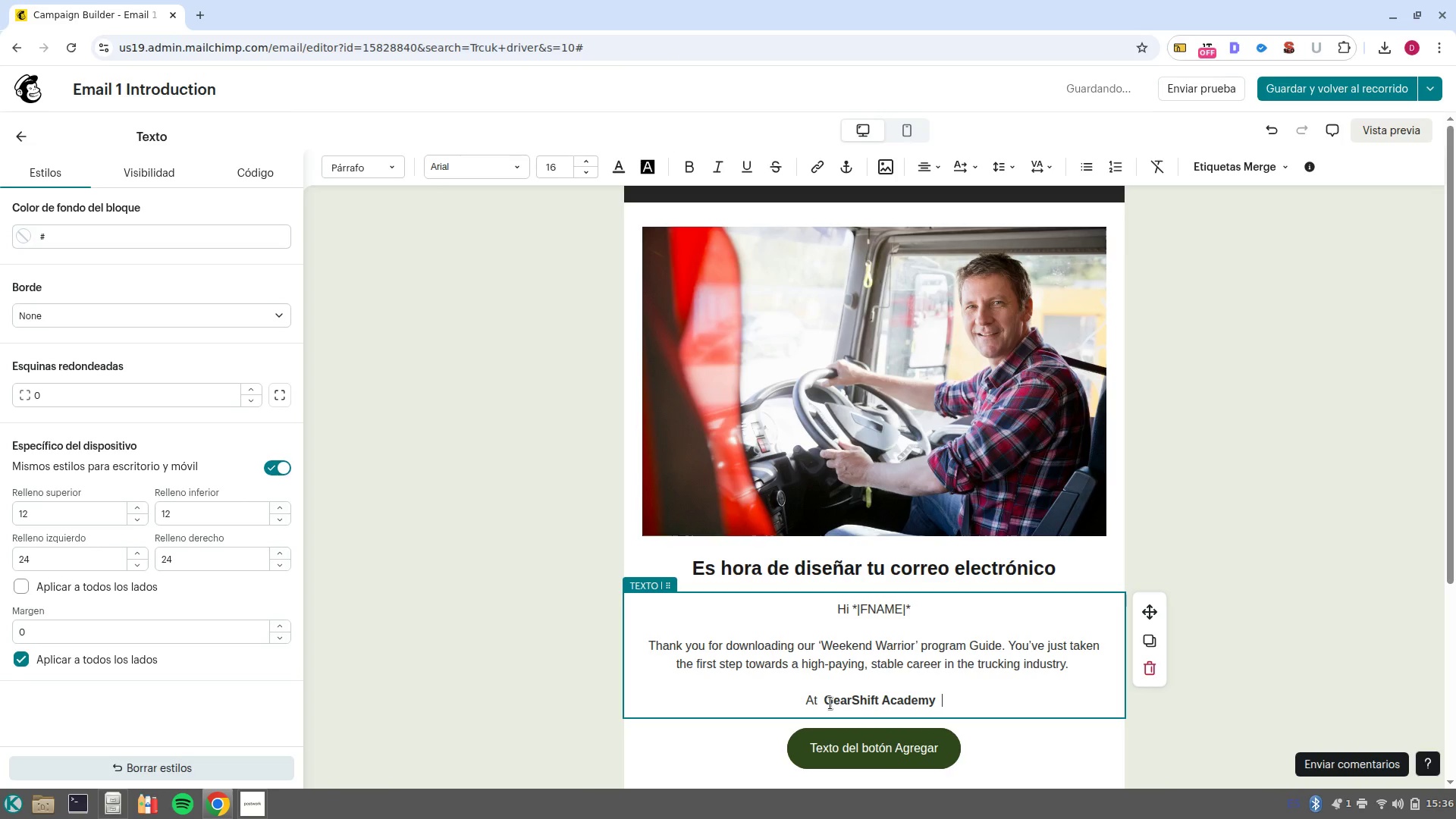 
key(Backspace)
 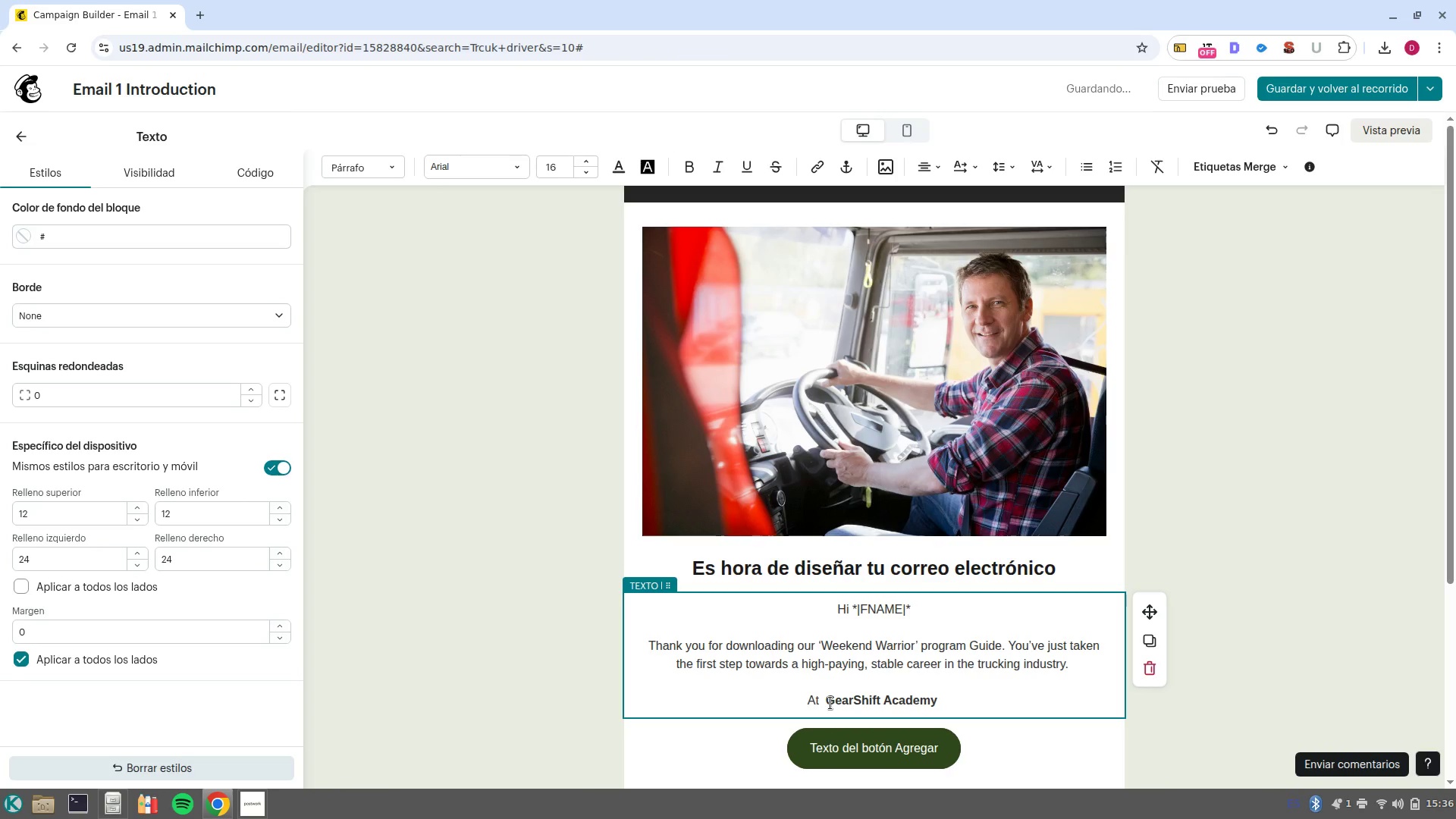 
hold_key(key=ControlLeft, duration=0.32)
 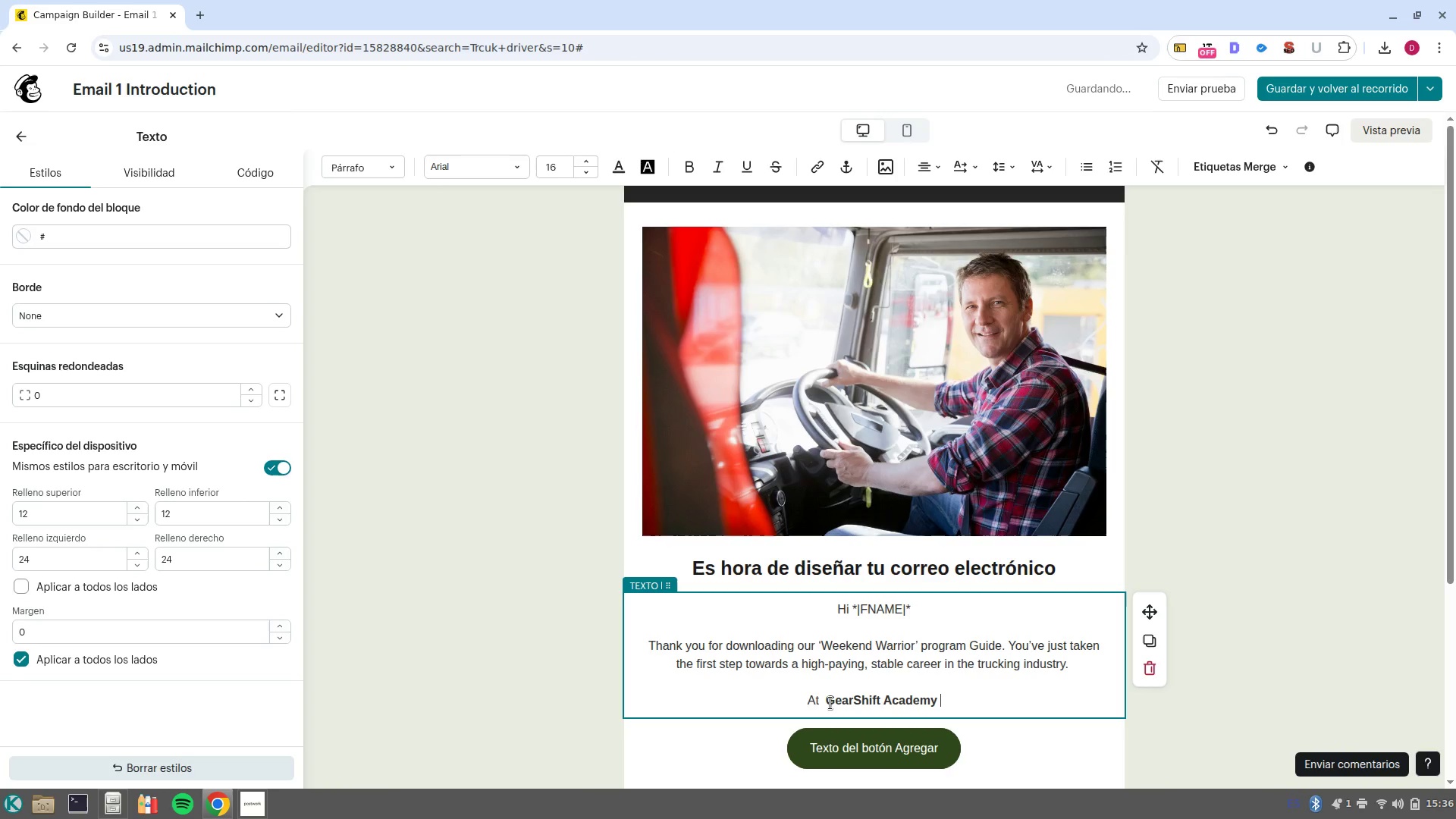 
key(Backspace)
 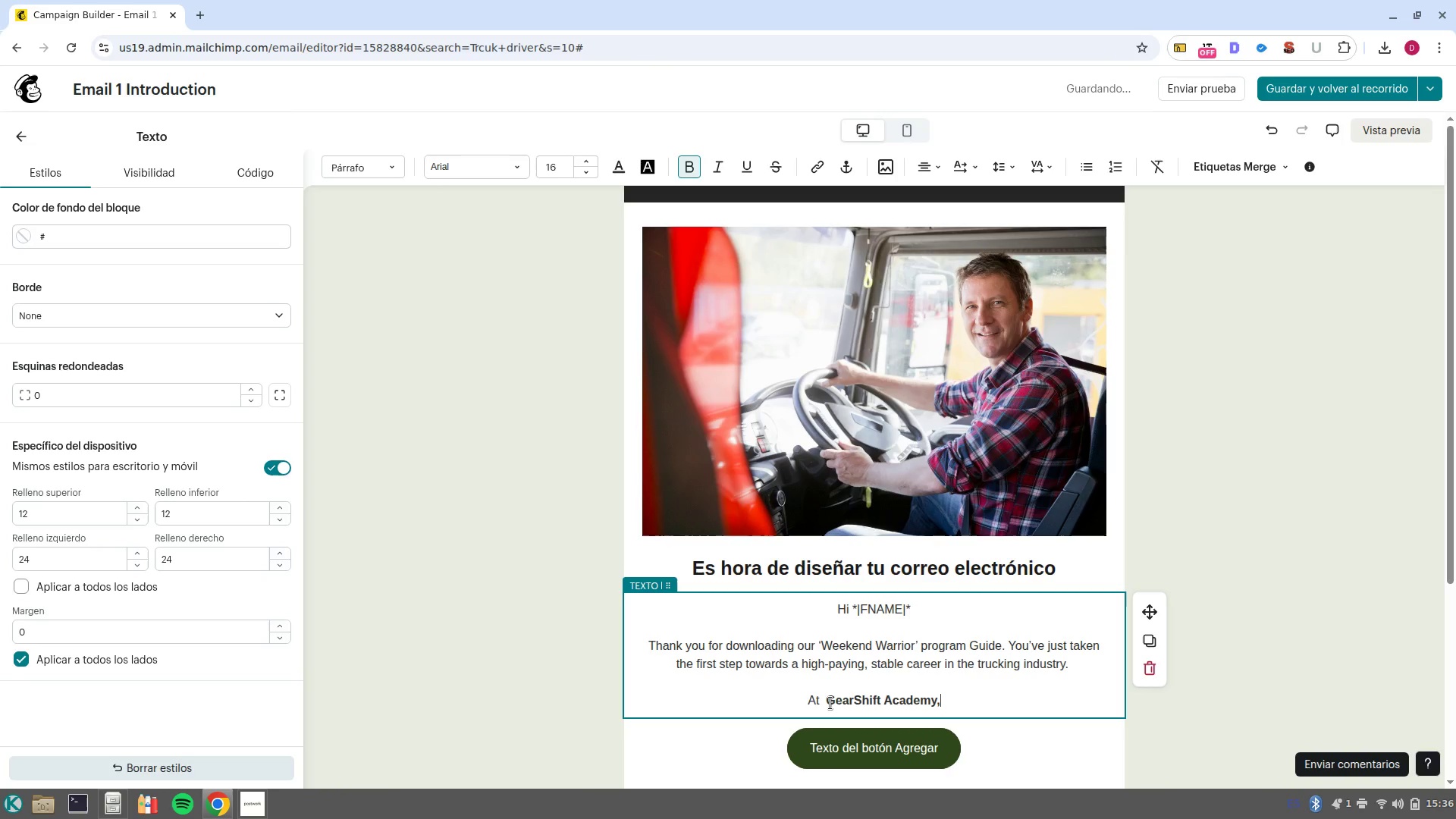 
key(Comma)
 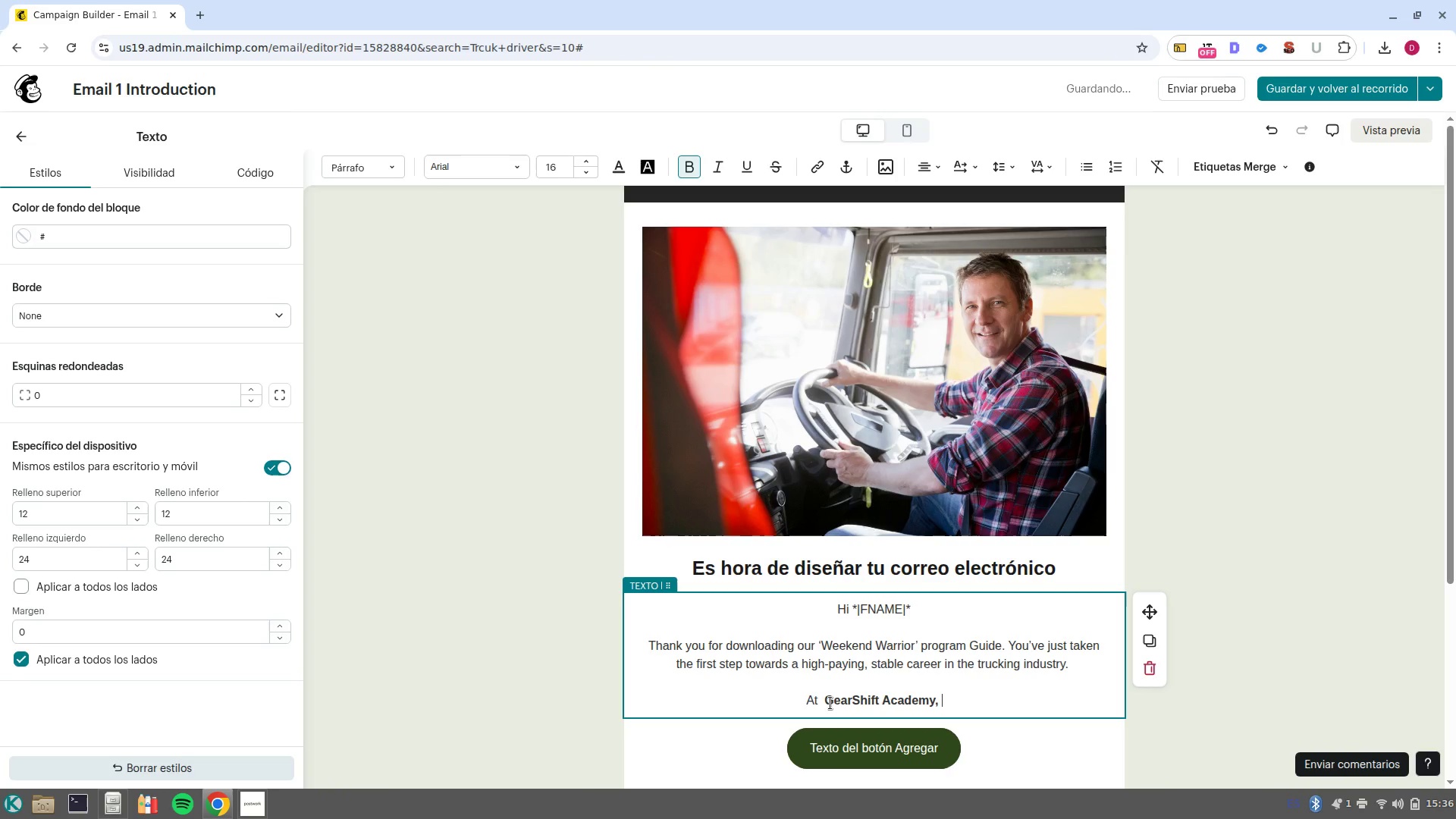 
key(Space)
 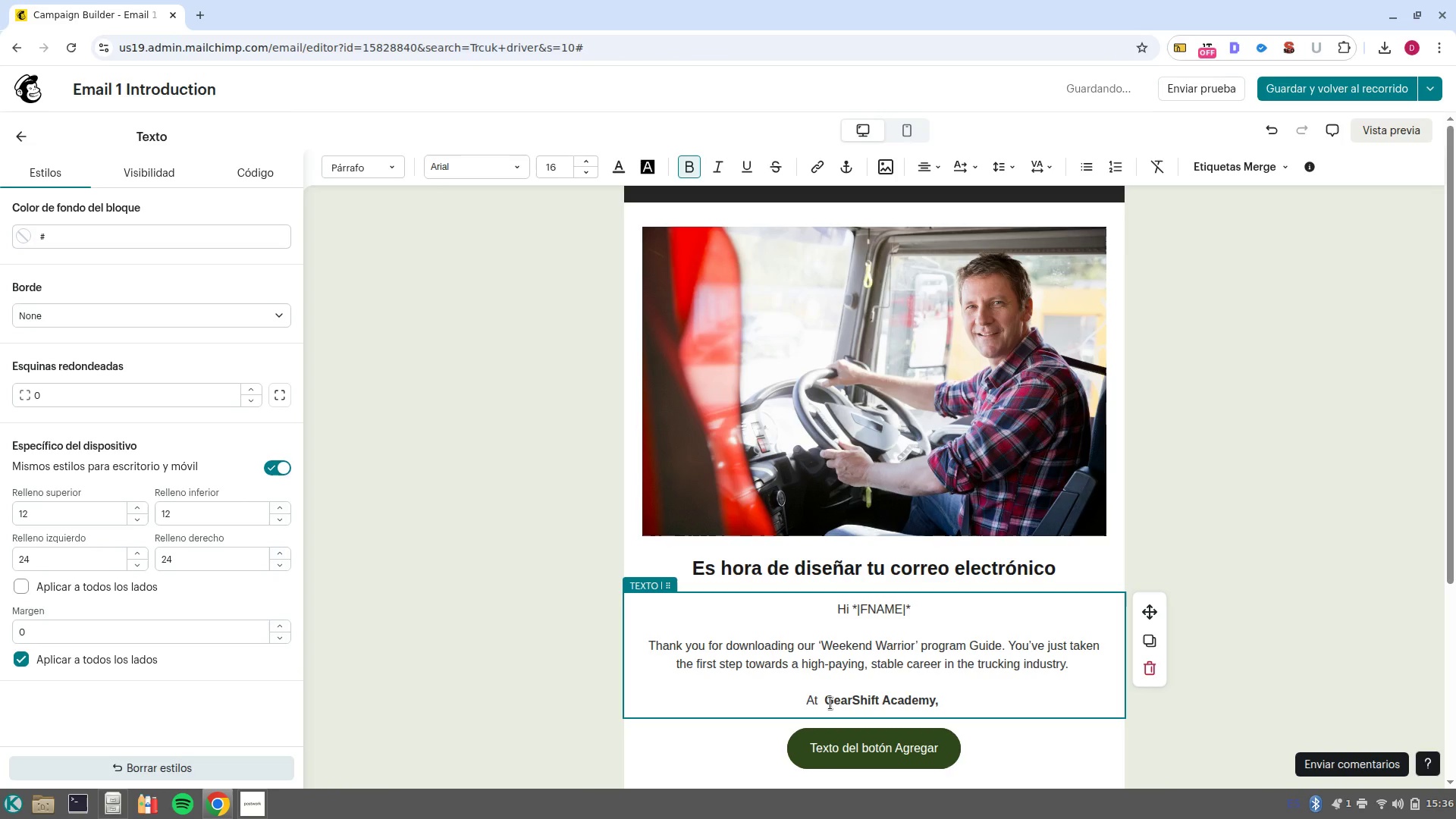 
key(Control+ControlLeft)
 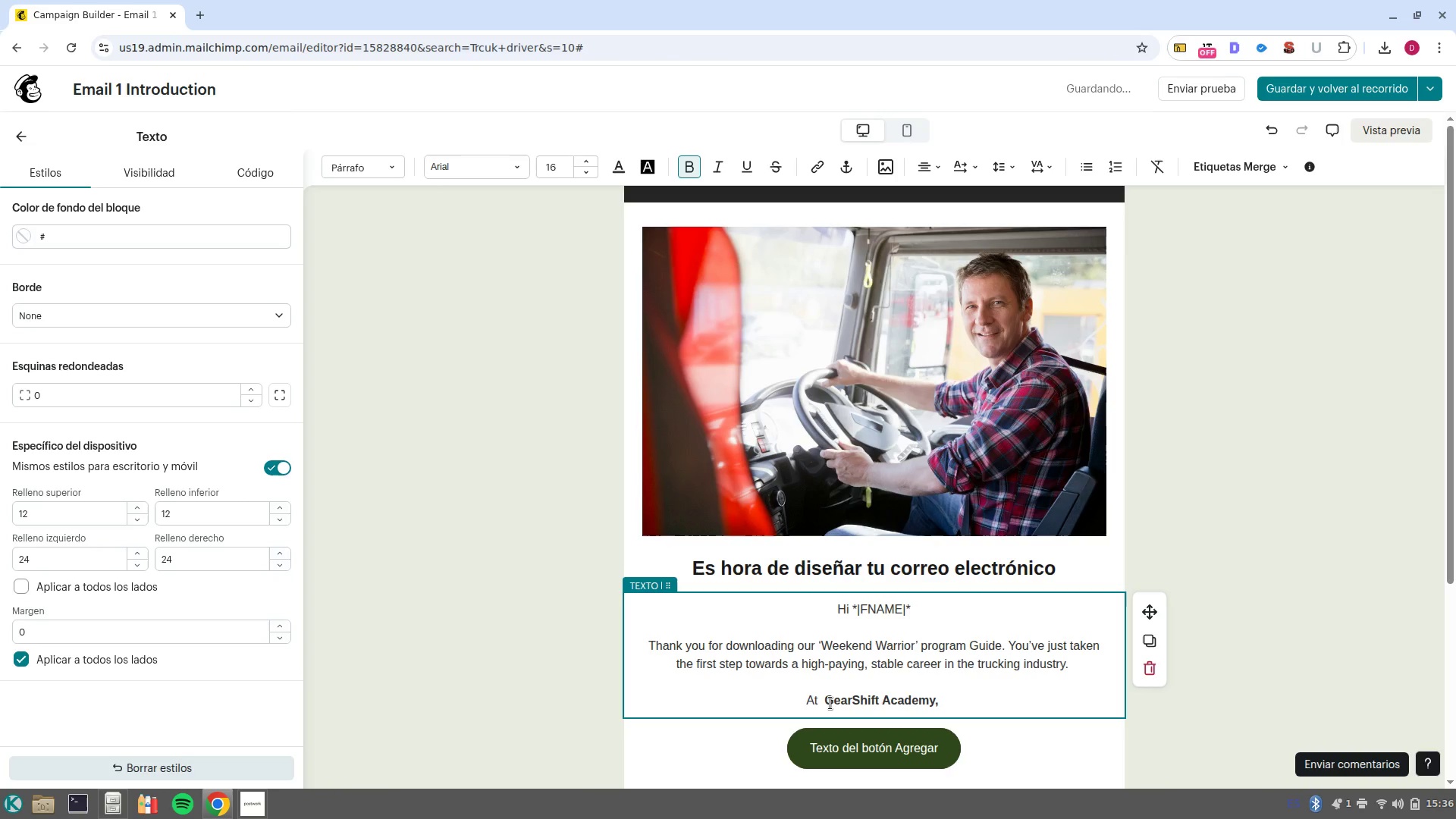 
key(Control+B)
 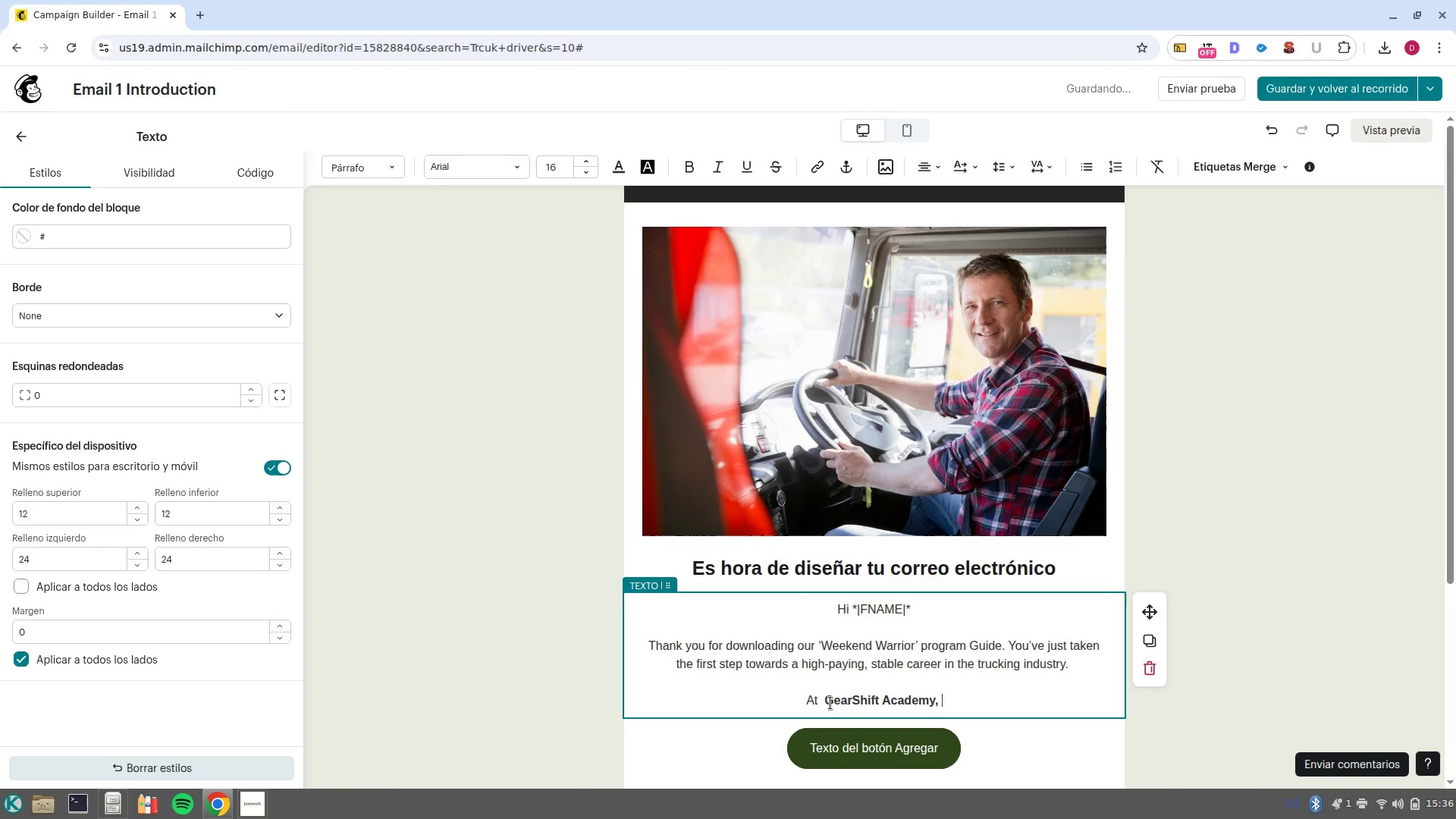 
type(we don-t just tech you g)
key(Backspace)
type(hoe )
key(Backspace)
key(Backspace)
type(w to drive )
 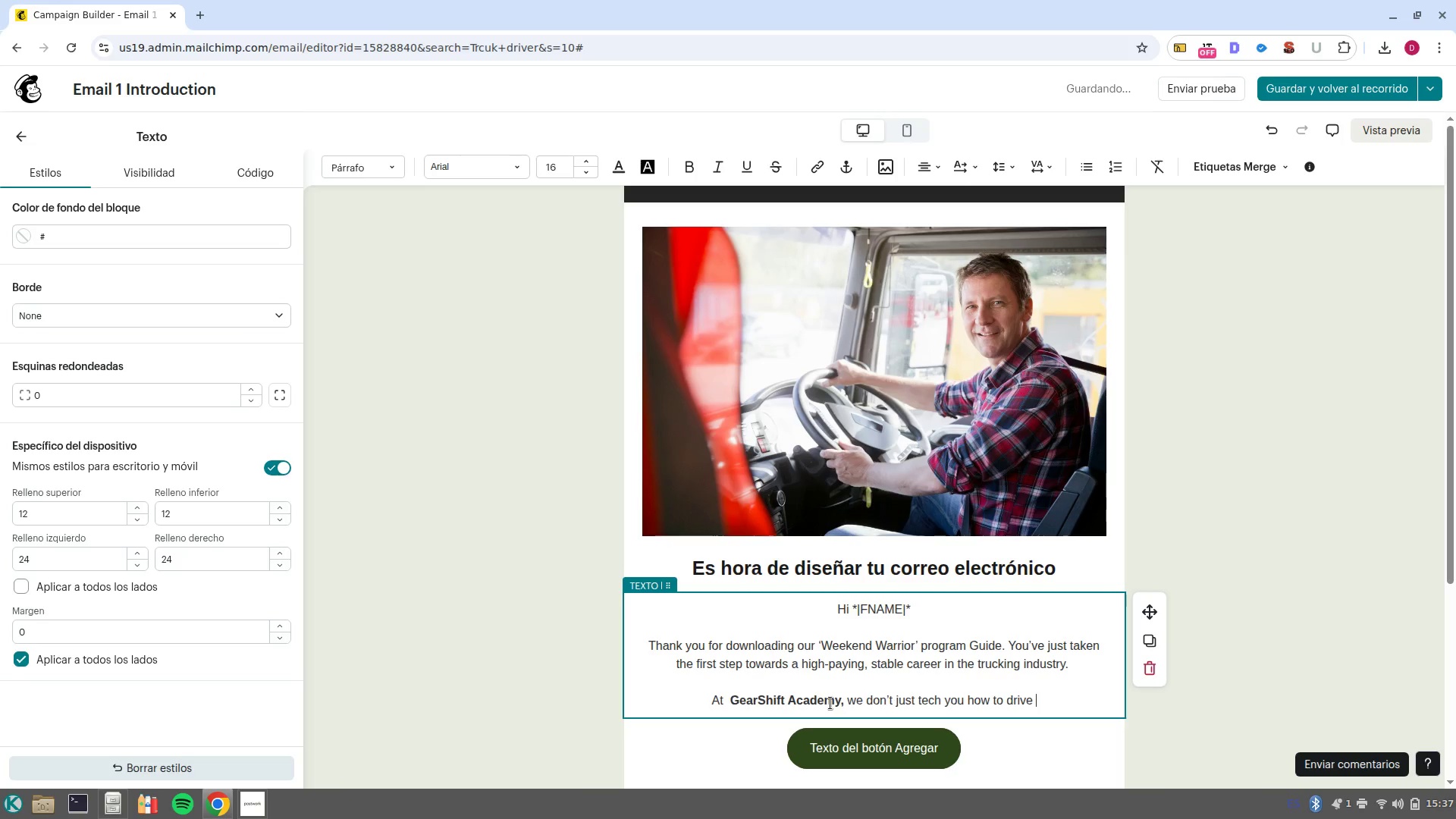 
key(Backspace)
type(< we prepare you to lead the fleet. Wheter you are looking for a complete careet change or war to increase )
 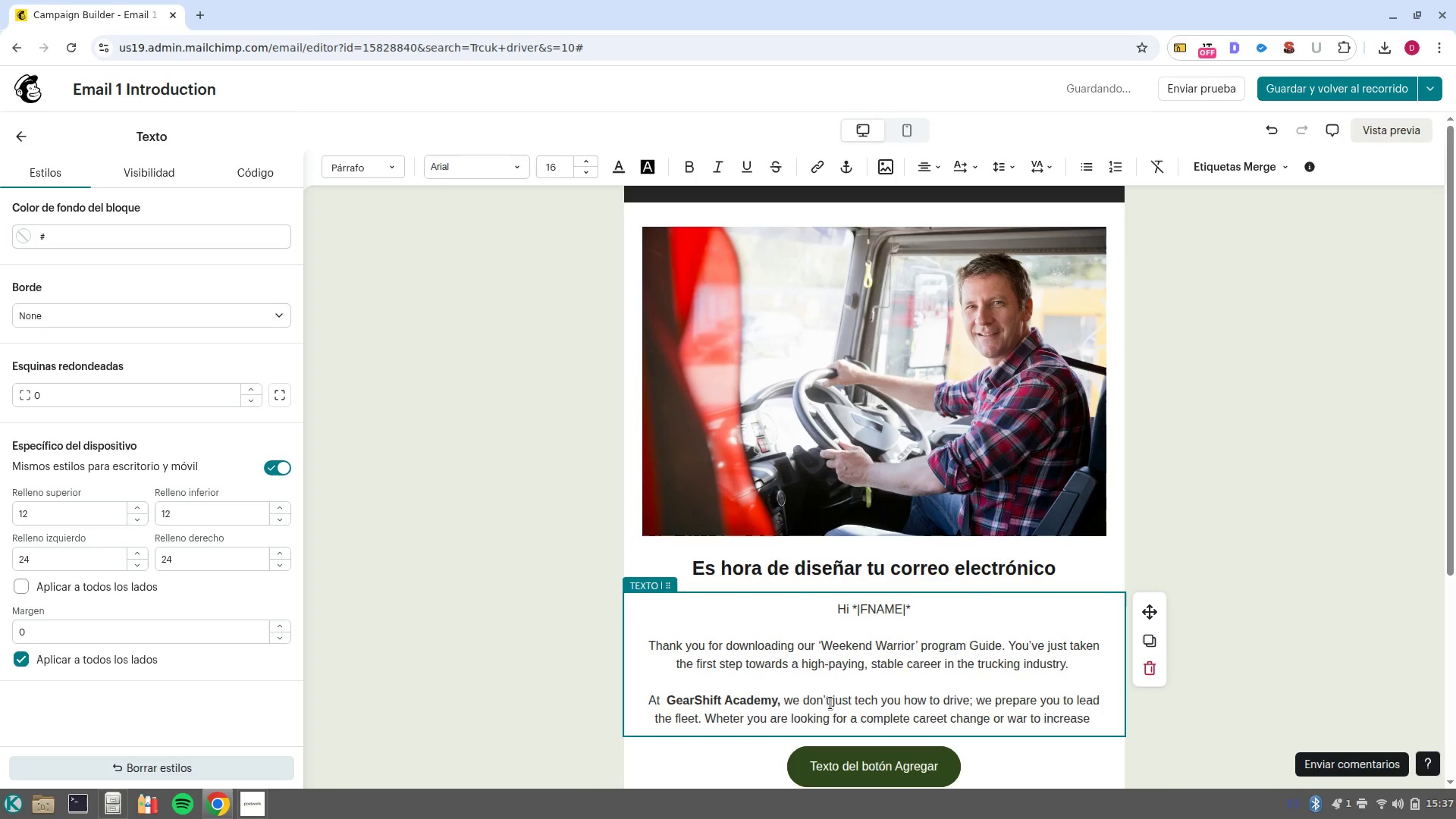 
key(Control+ControlLeft)
 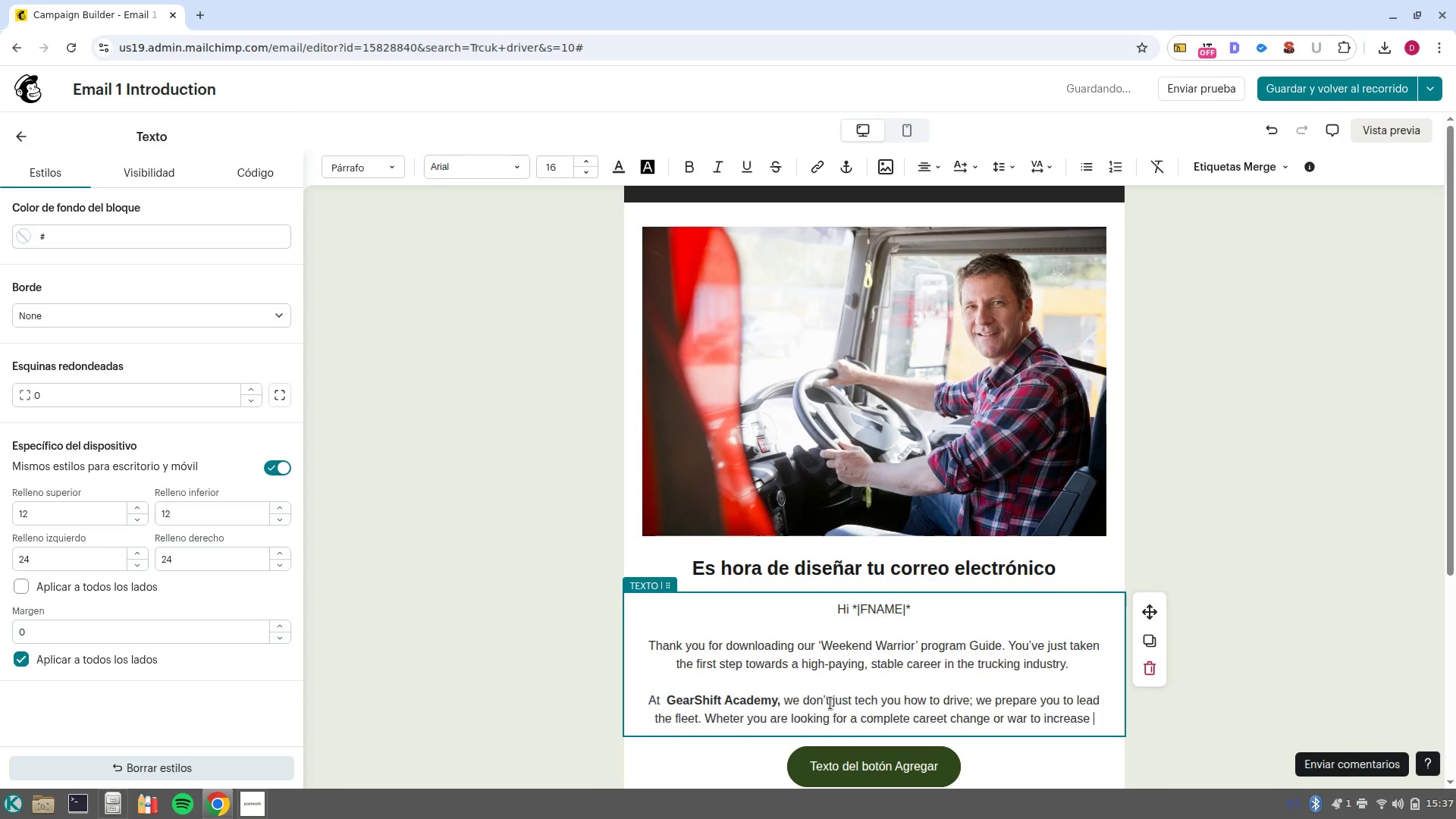 
key(Control+ArrowLeft)
 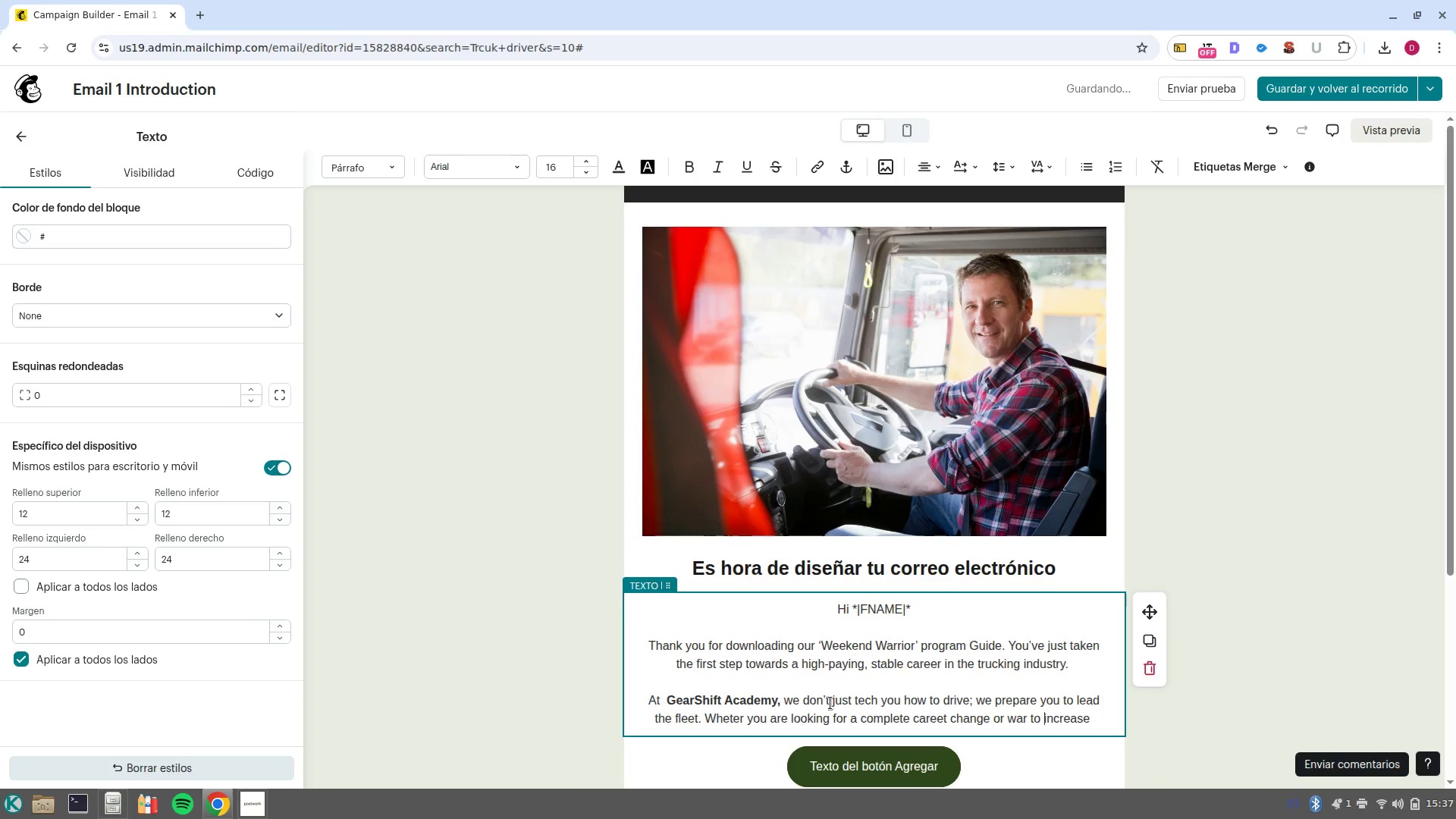 
key(Control+ArrowLeft)
 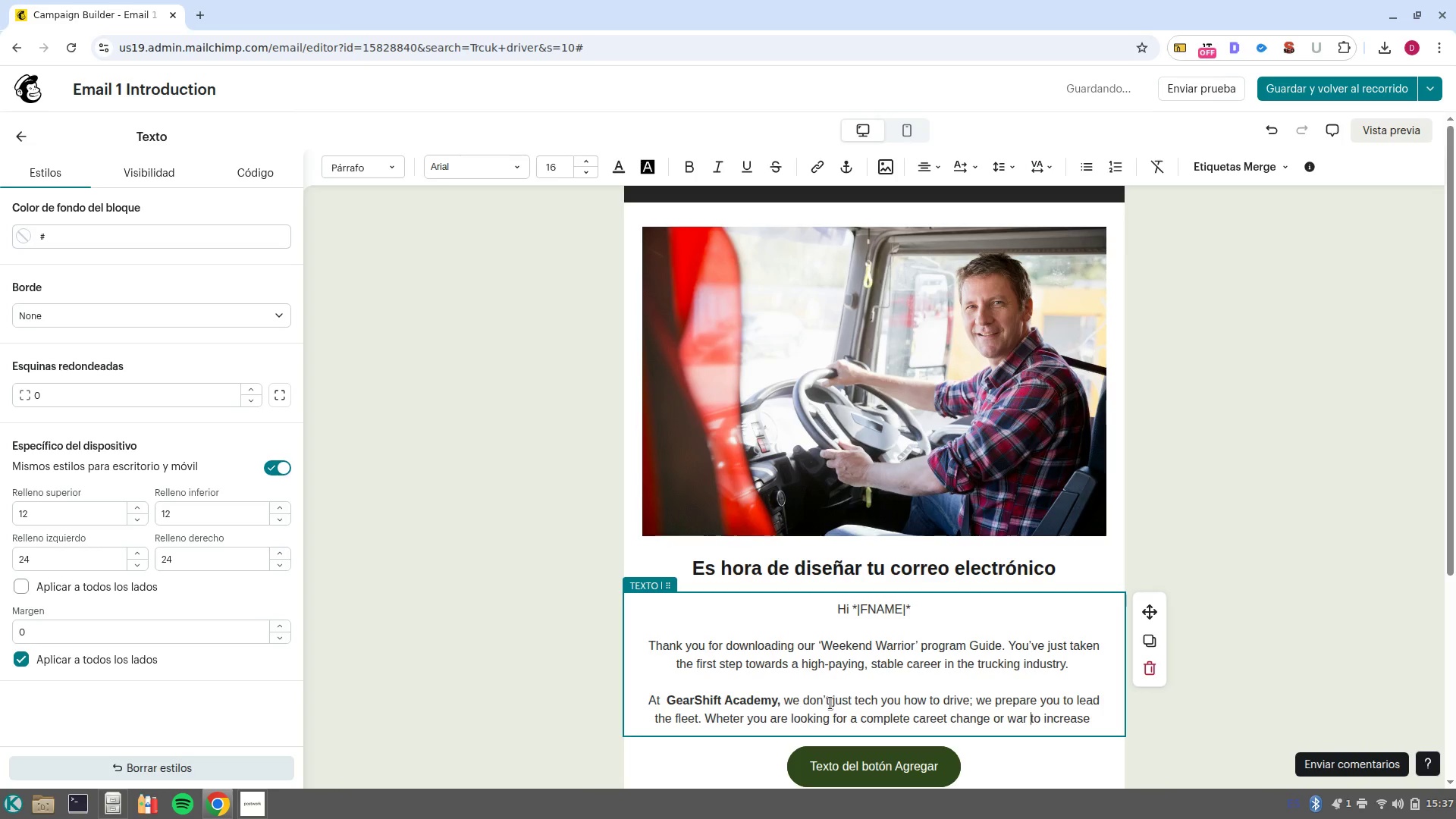 
key(Control+ArrowLeft)
 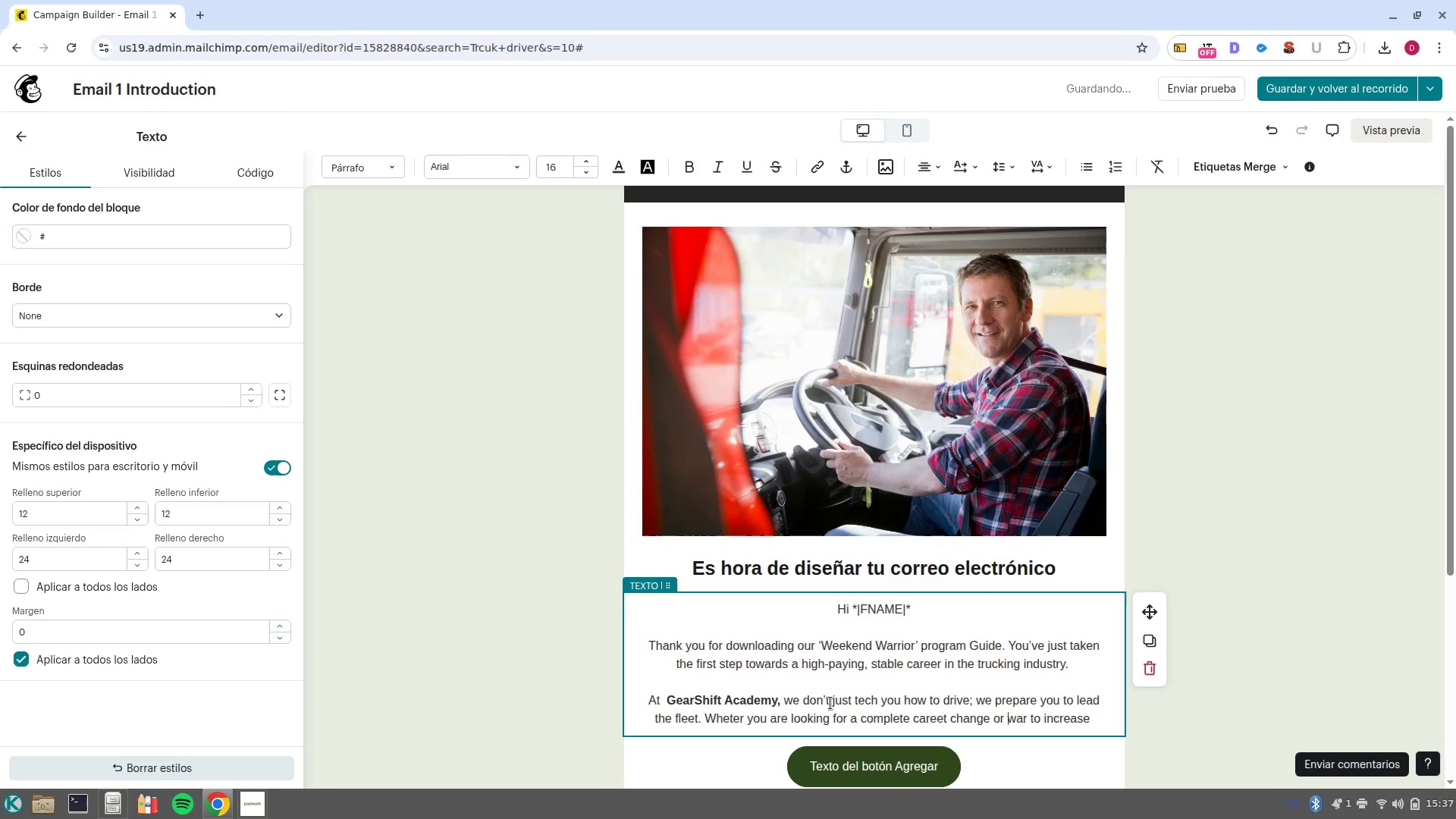 
key(ArrowRight)
 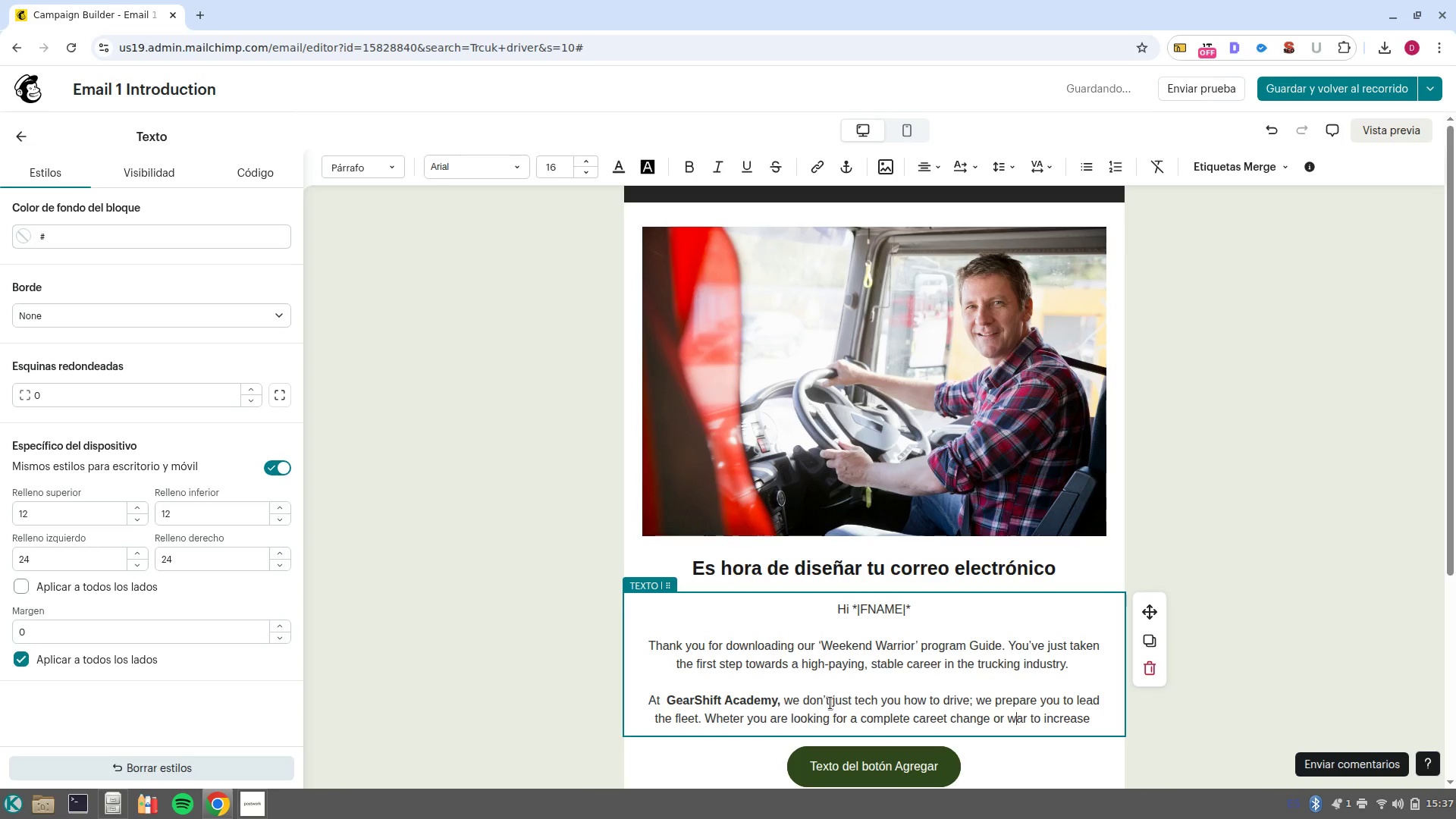 
key(ArrowRight)
 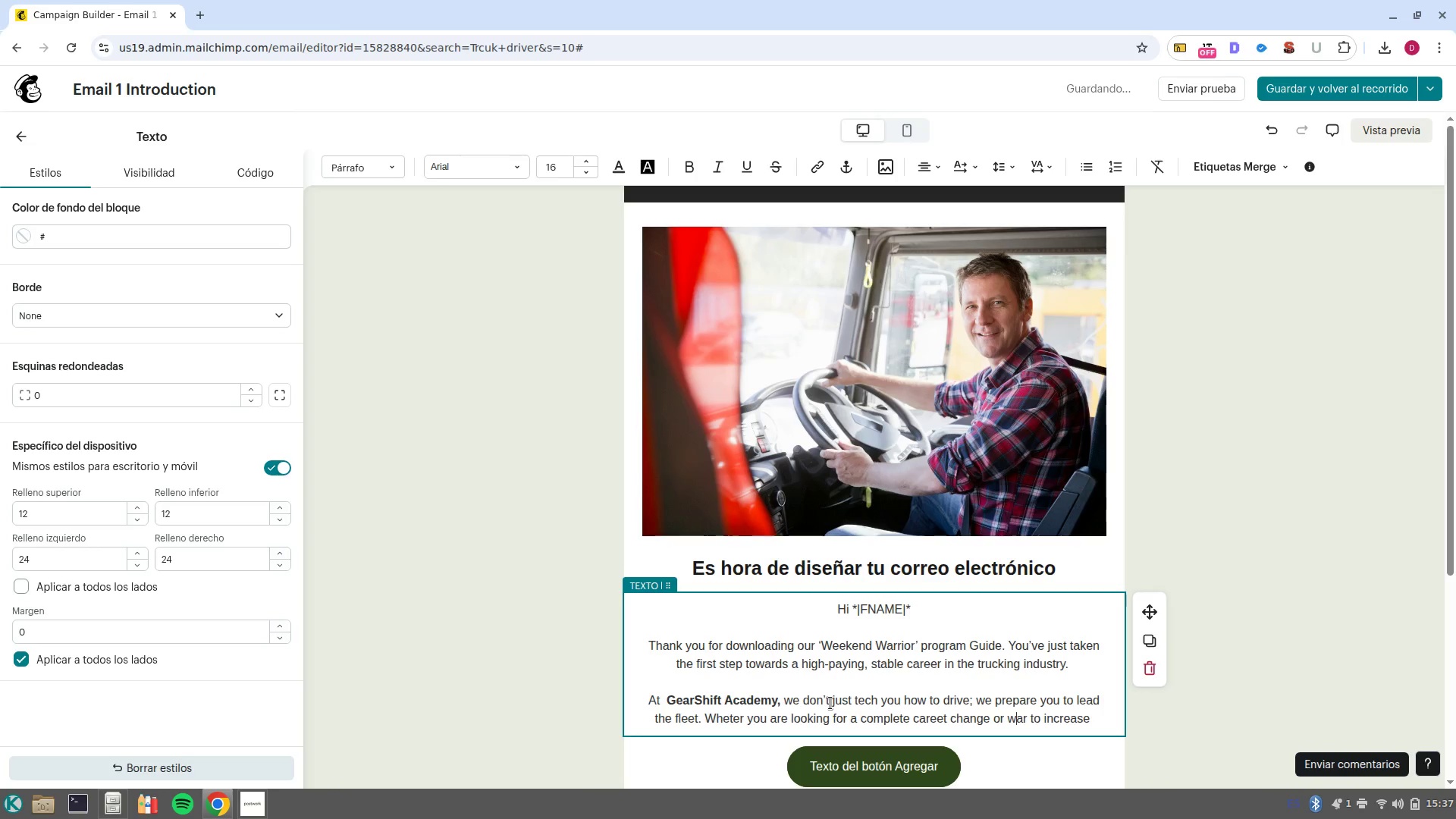 
key(Control+ControlLeft)
 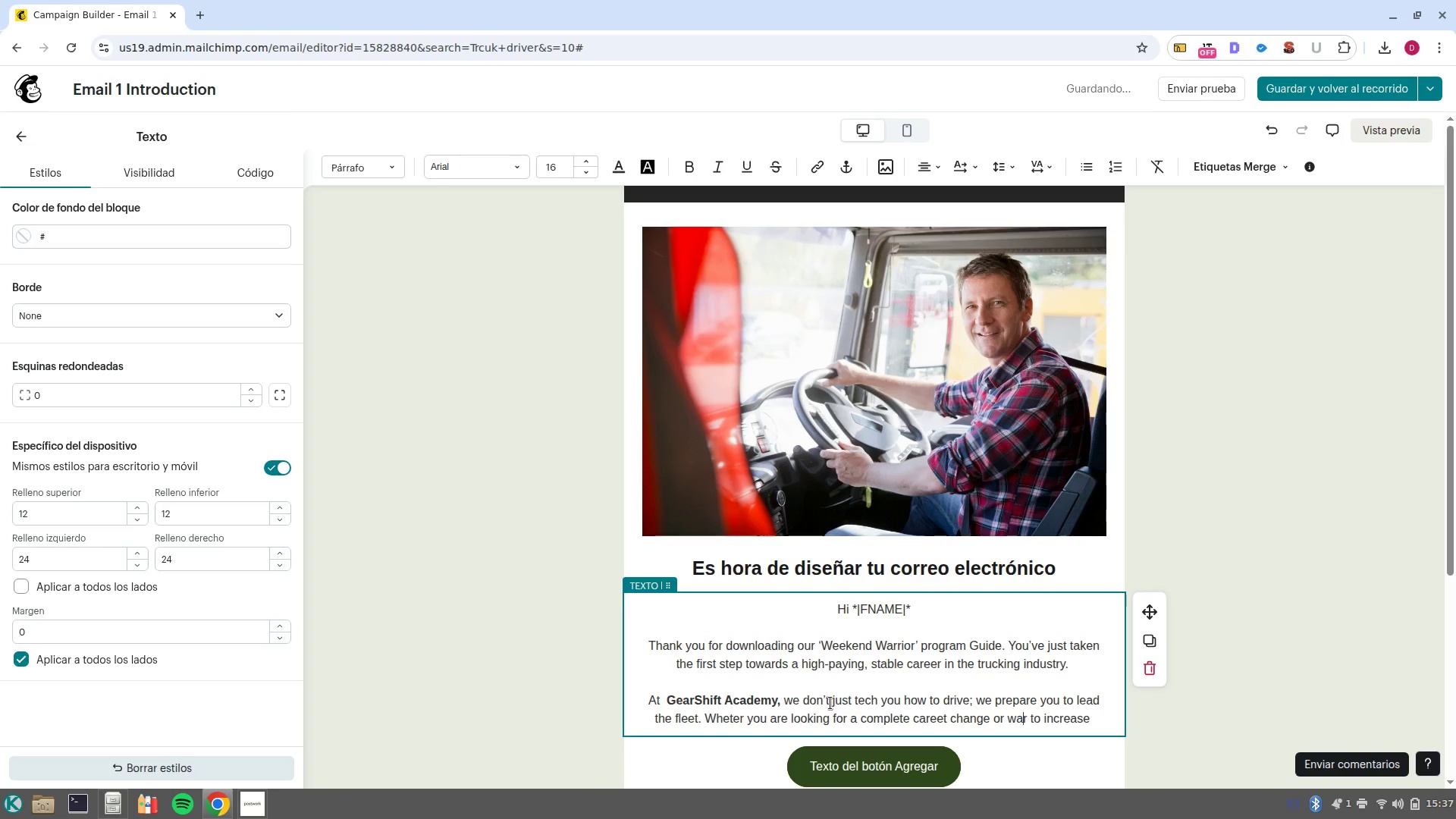 
key(ArrowRight)
 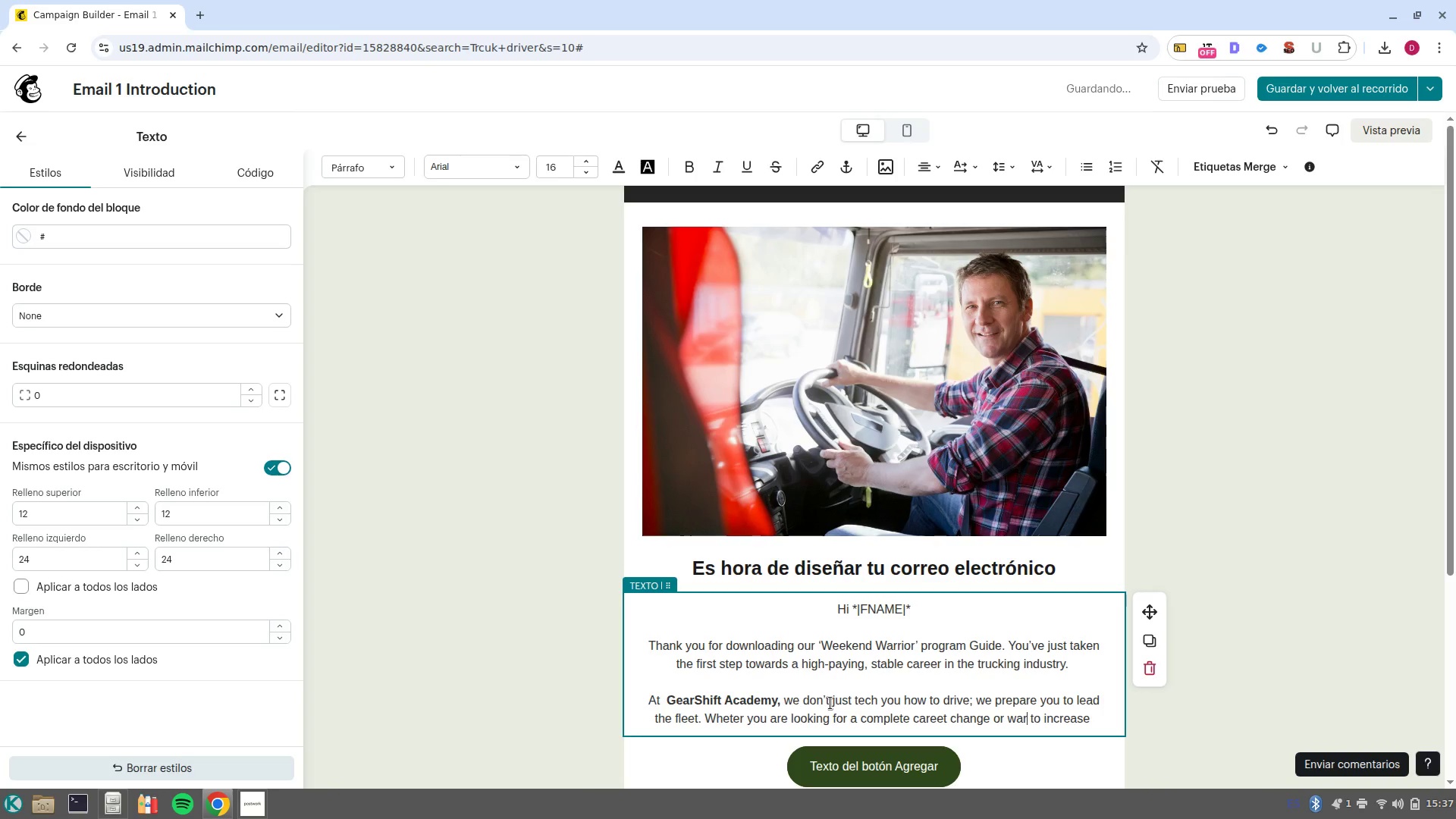 
key(Backspace)
 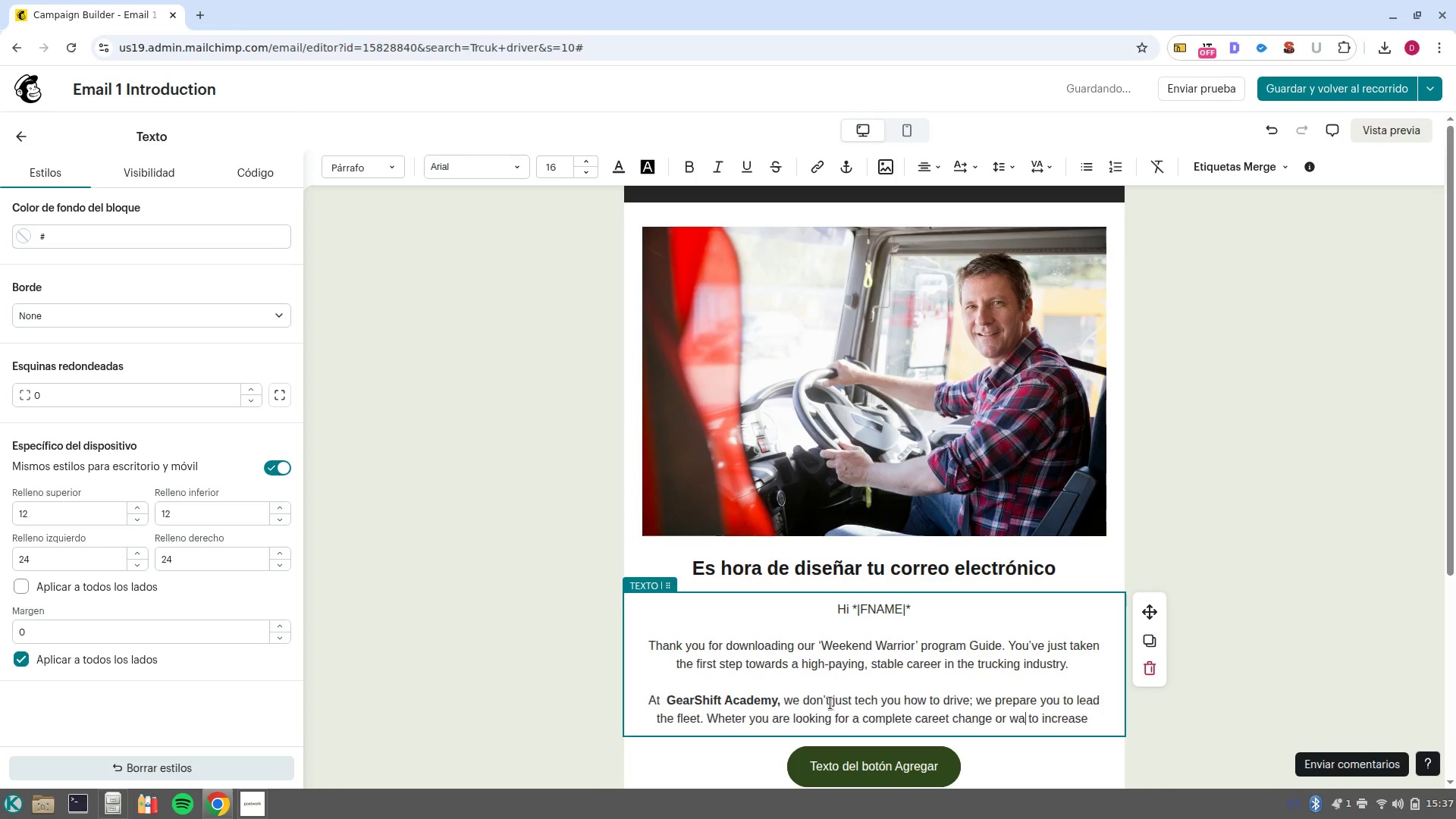 
key(Y)
 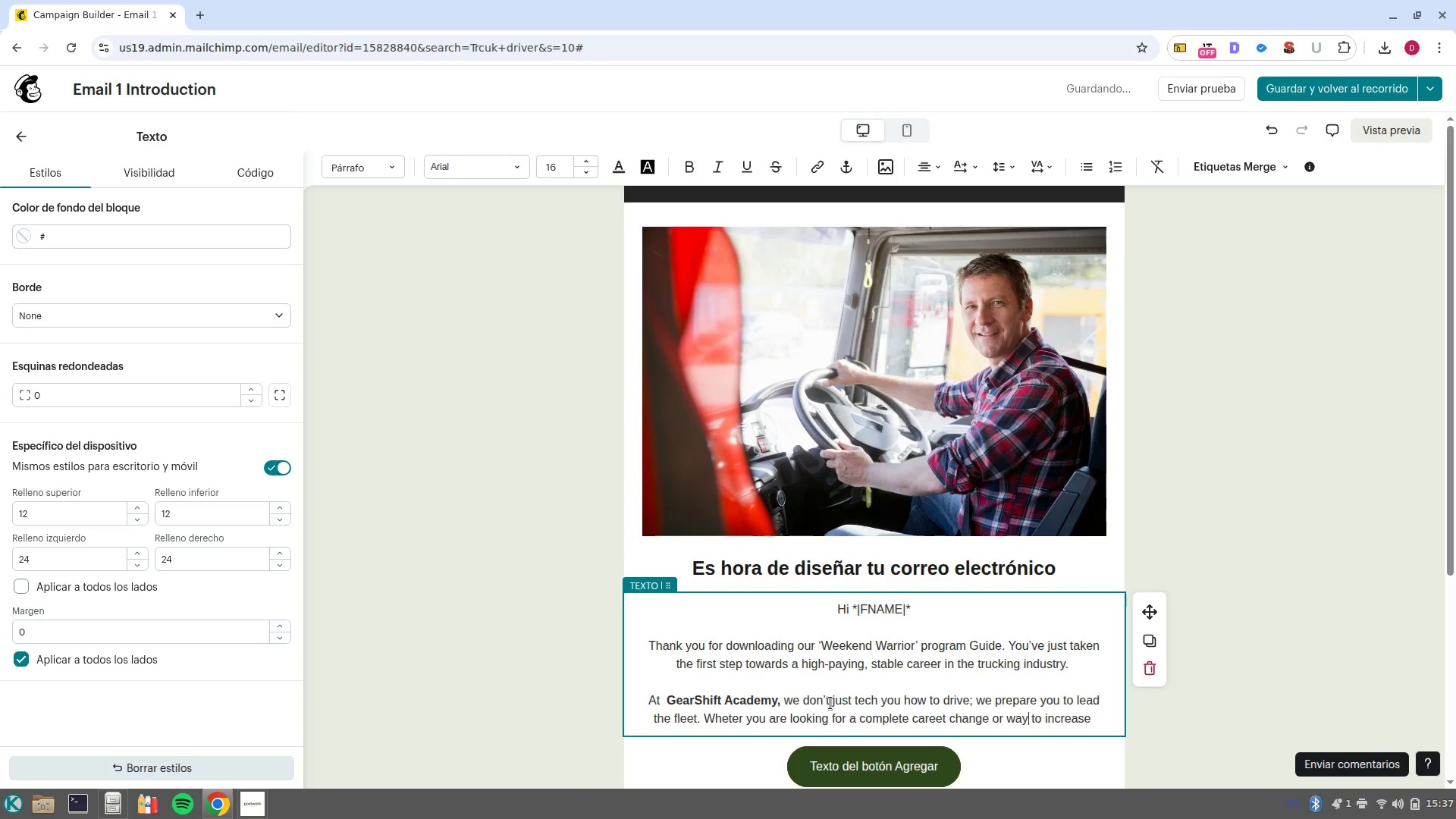 
key(Control+ArrowRight)
 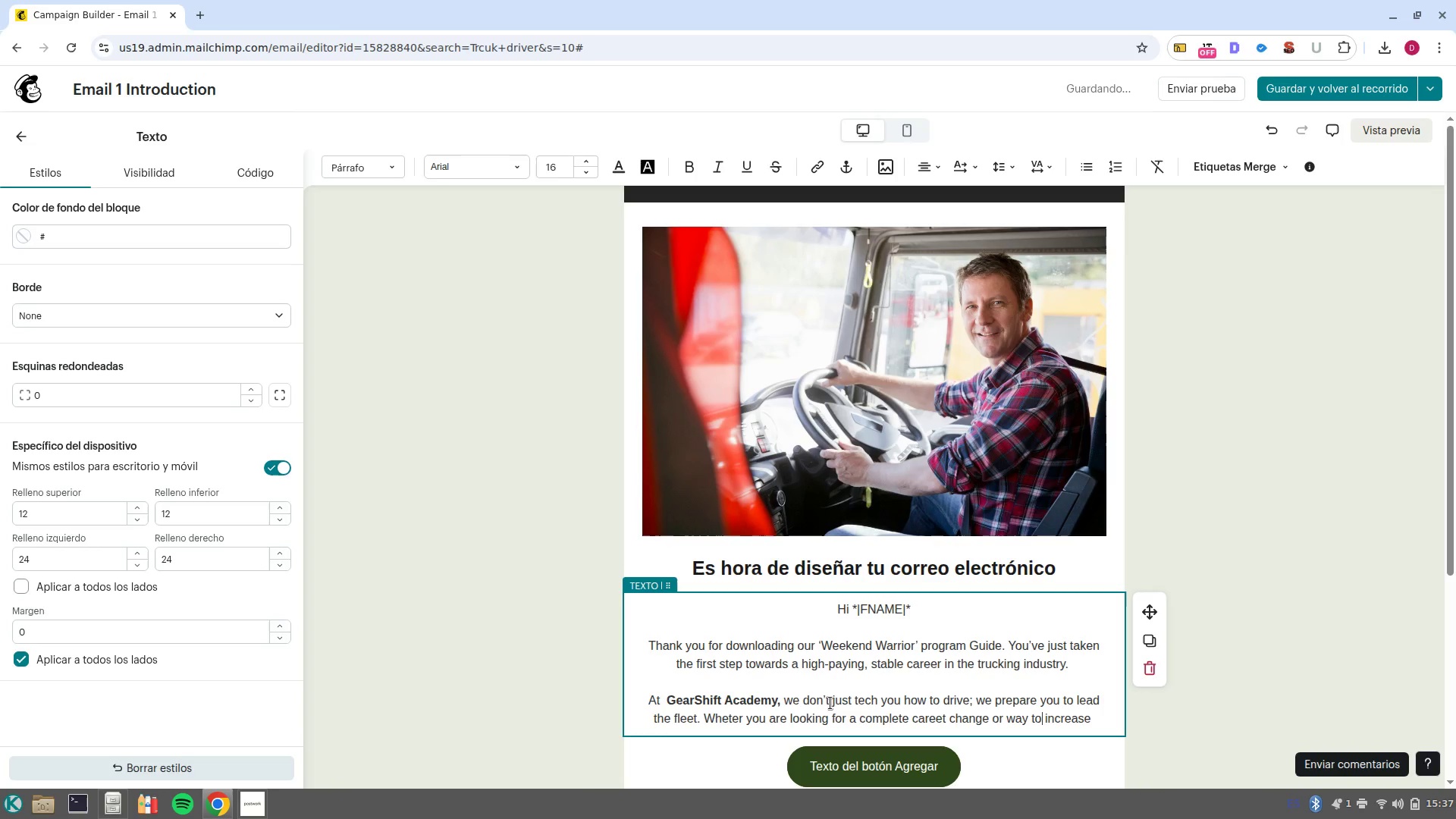 
key(Control+ArrowRight)
 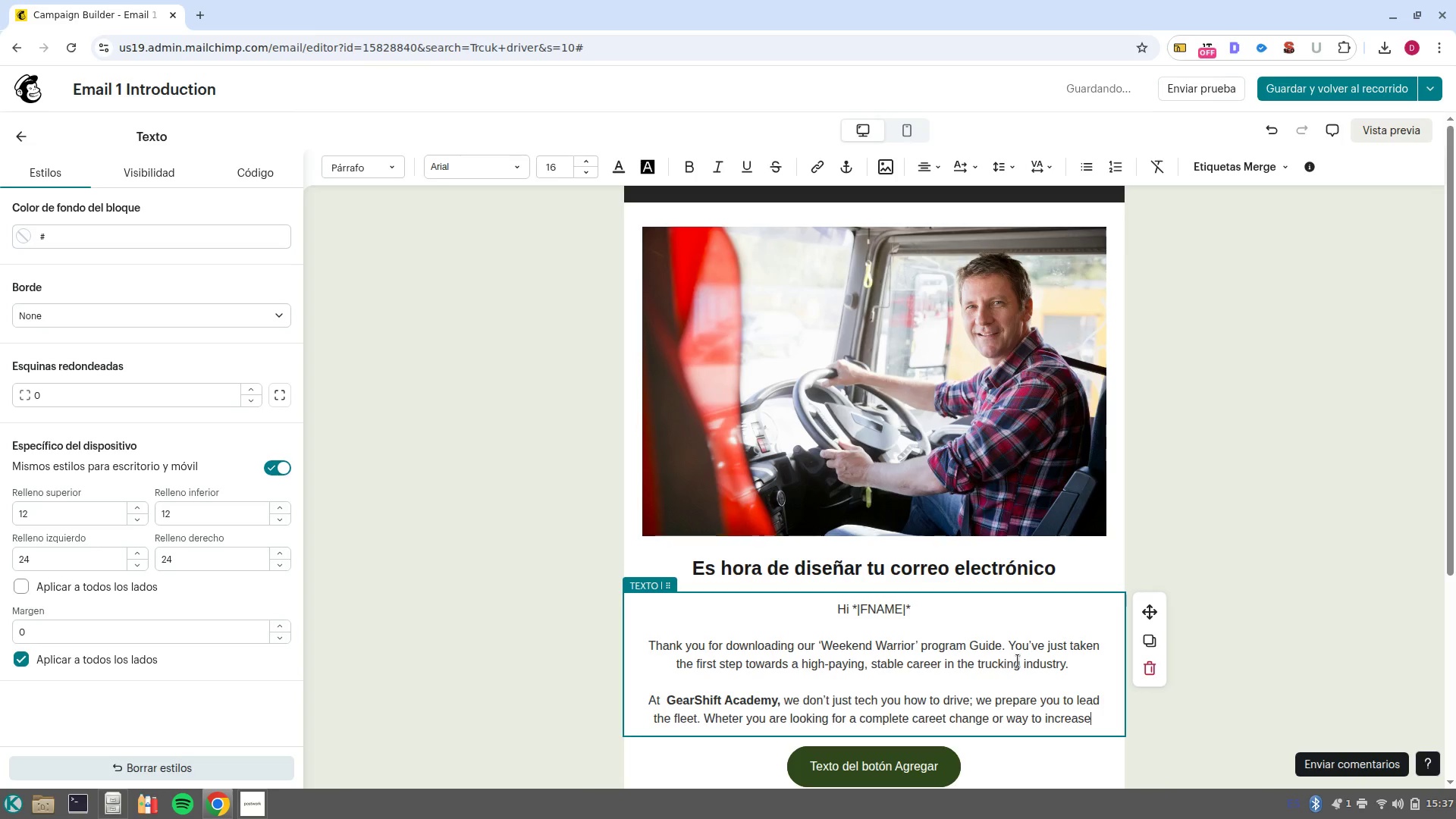 
left_click([951, 718])
 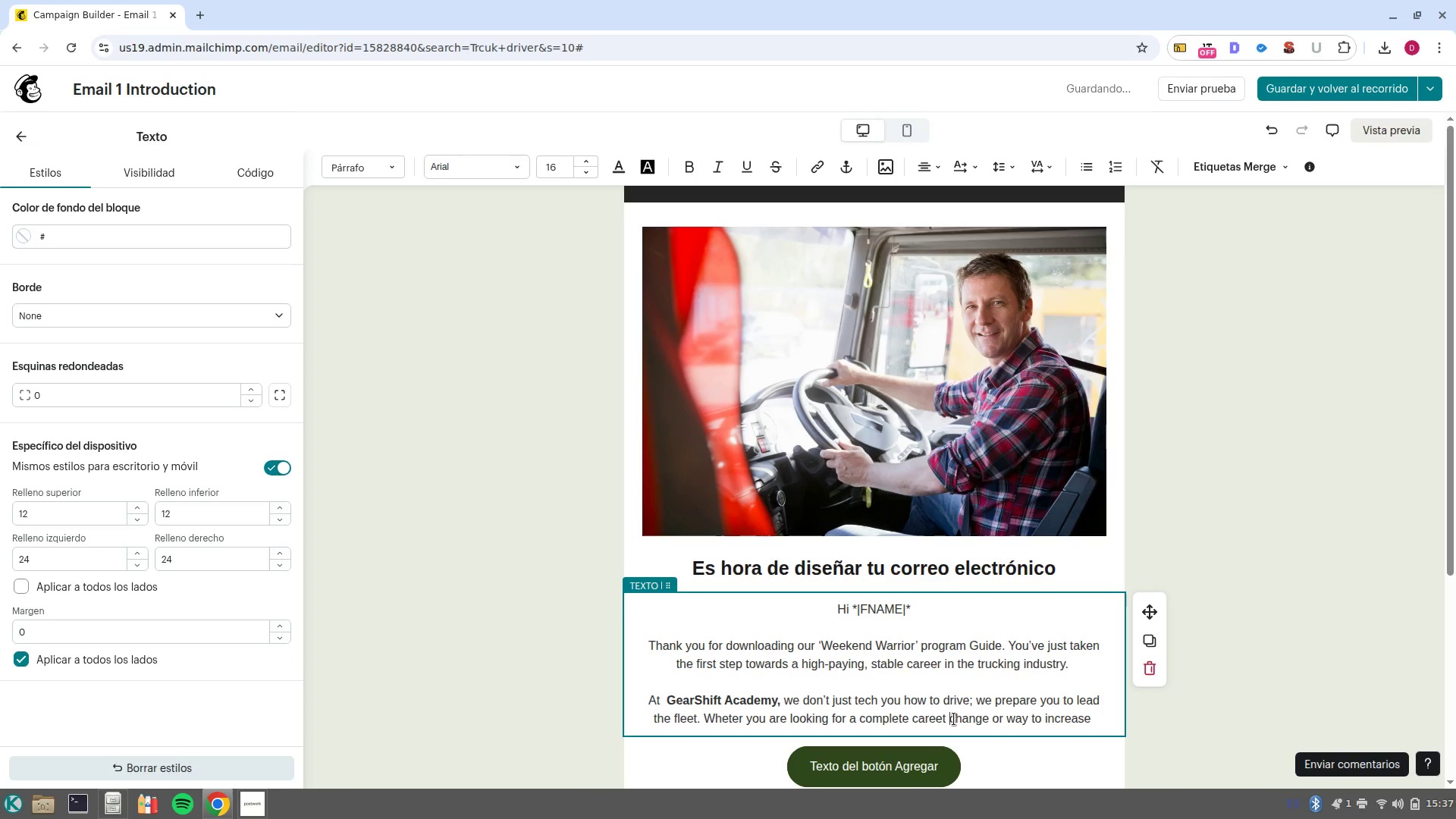 
key(ArrowLeft)
 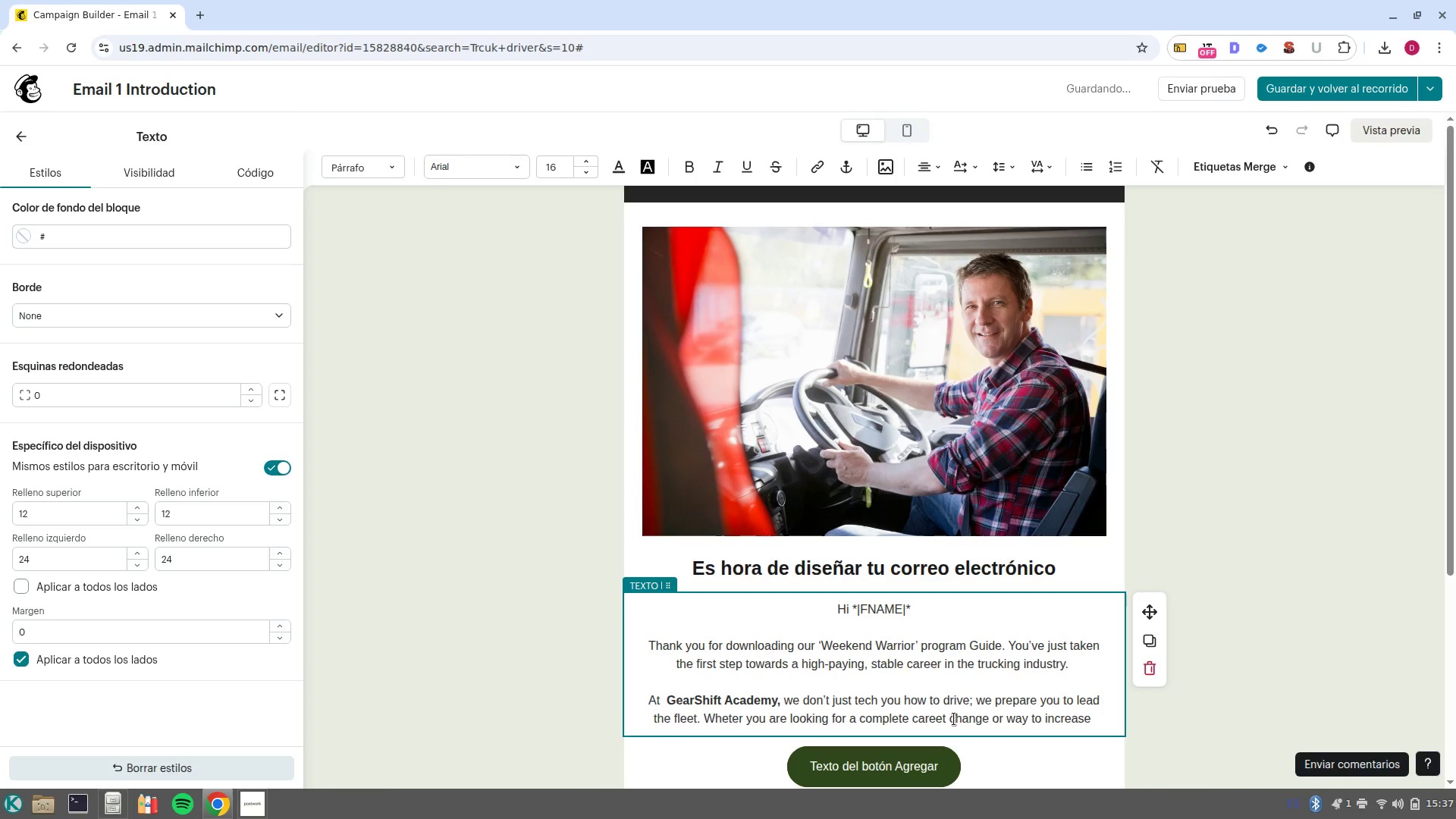 
key(Backspace)
 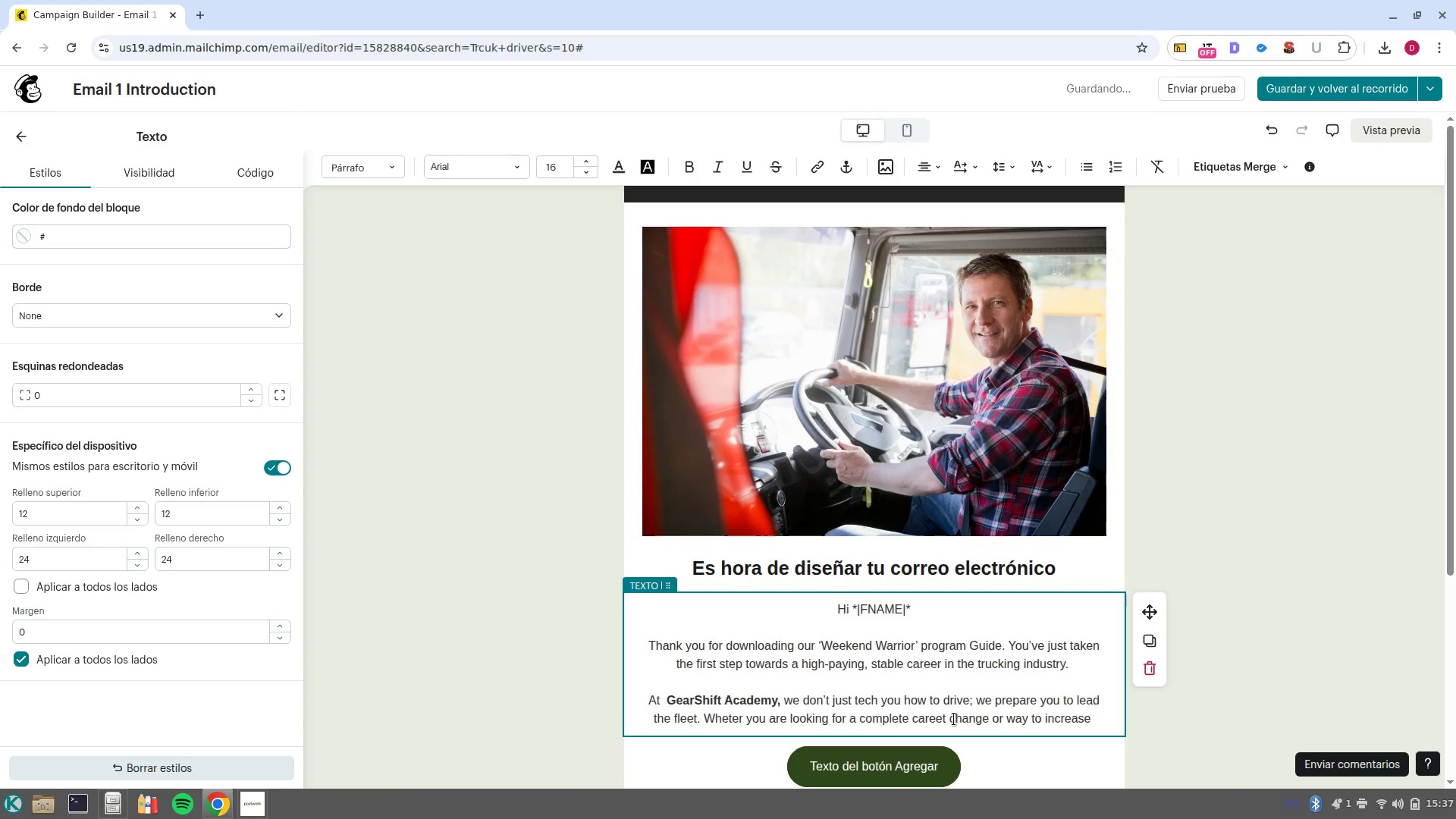 
key(R)
 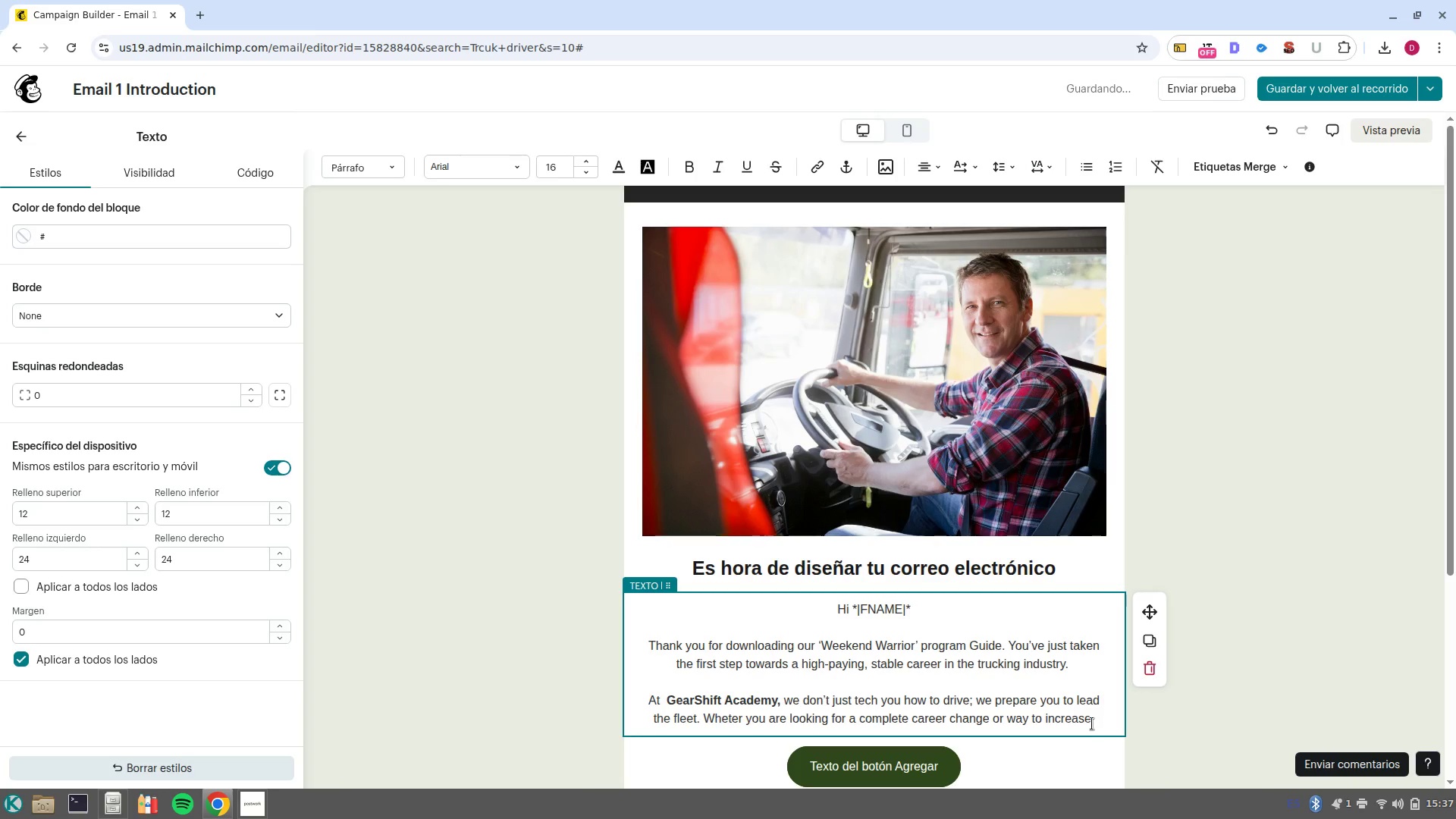 
left_click([1094, 718])
 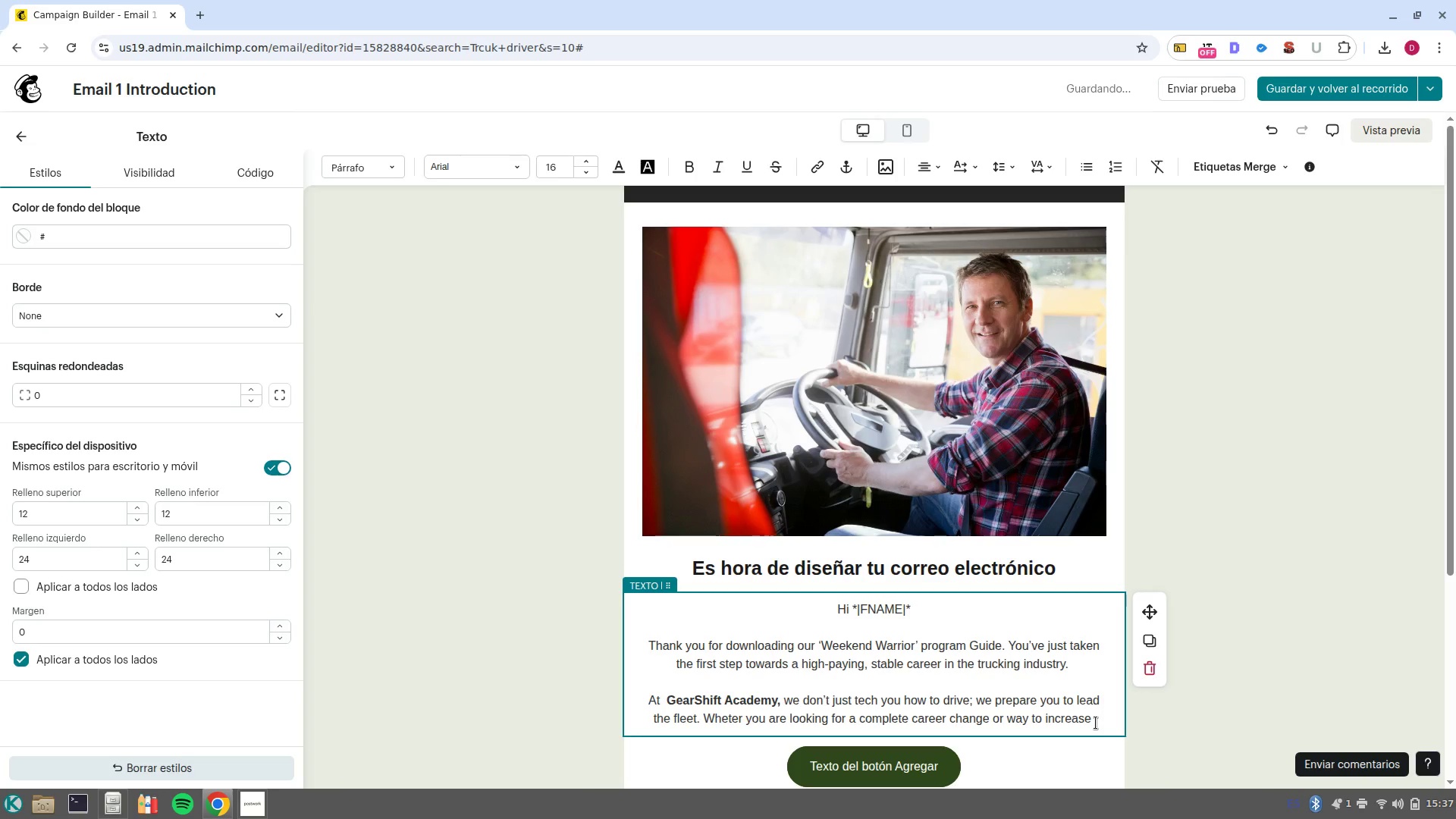 
wait(8.77)
 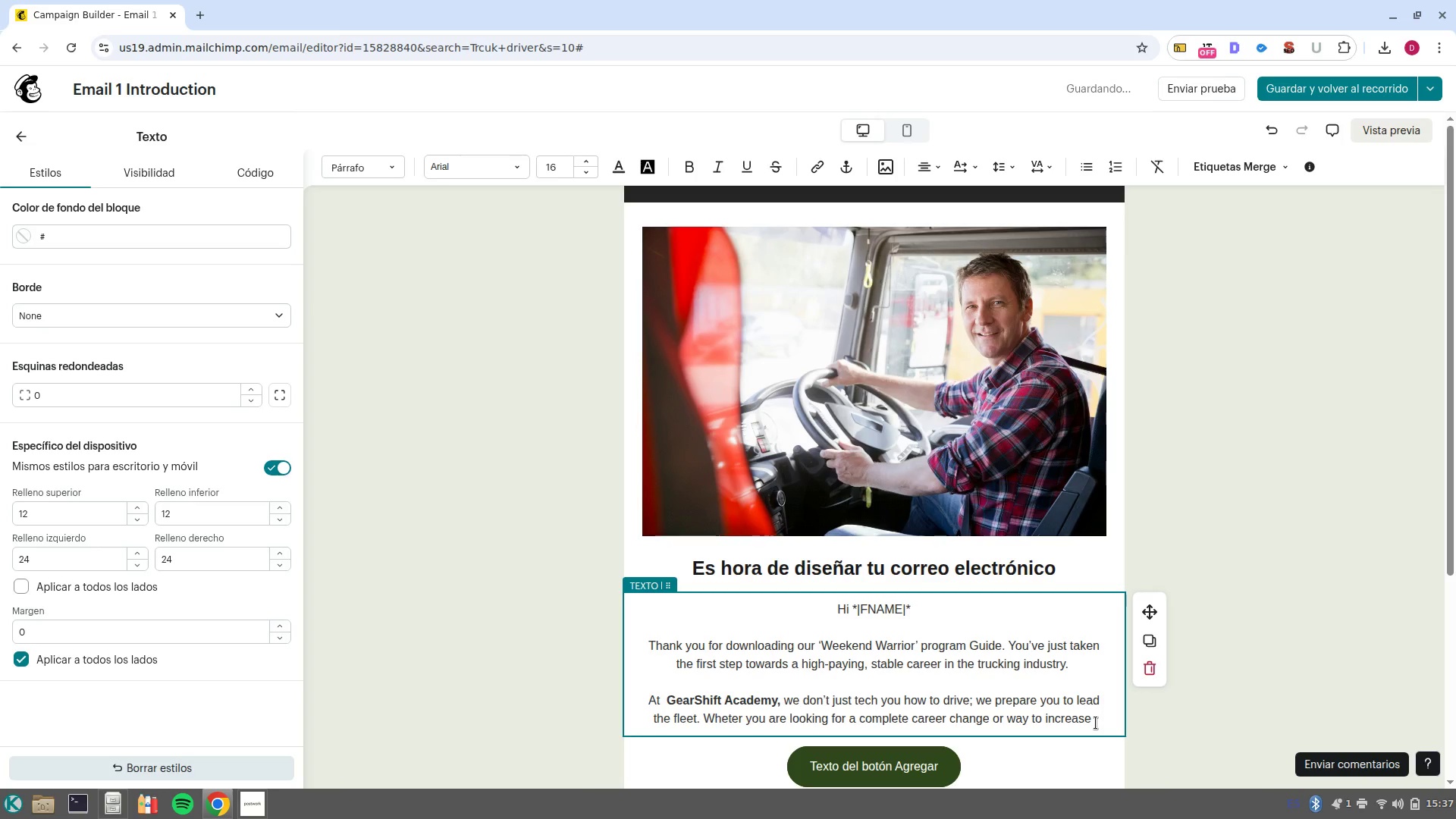 
type(your income, our CDL certification program is designed to fit your busy lufe. )
 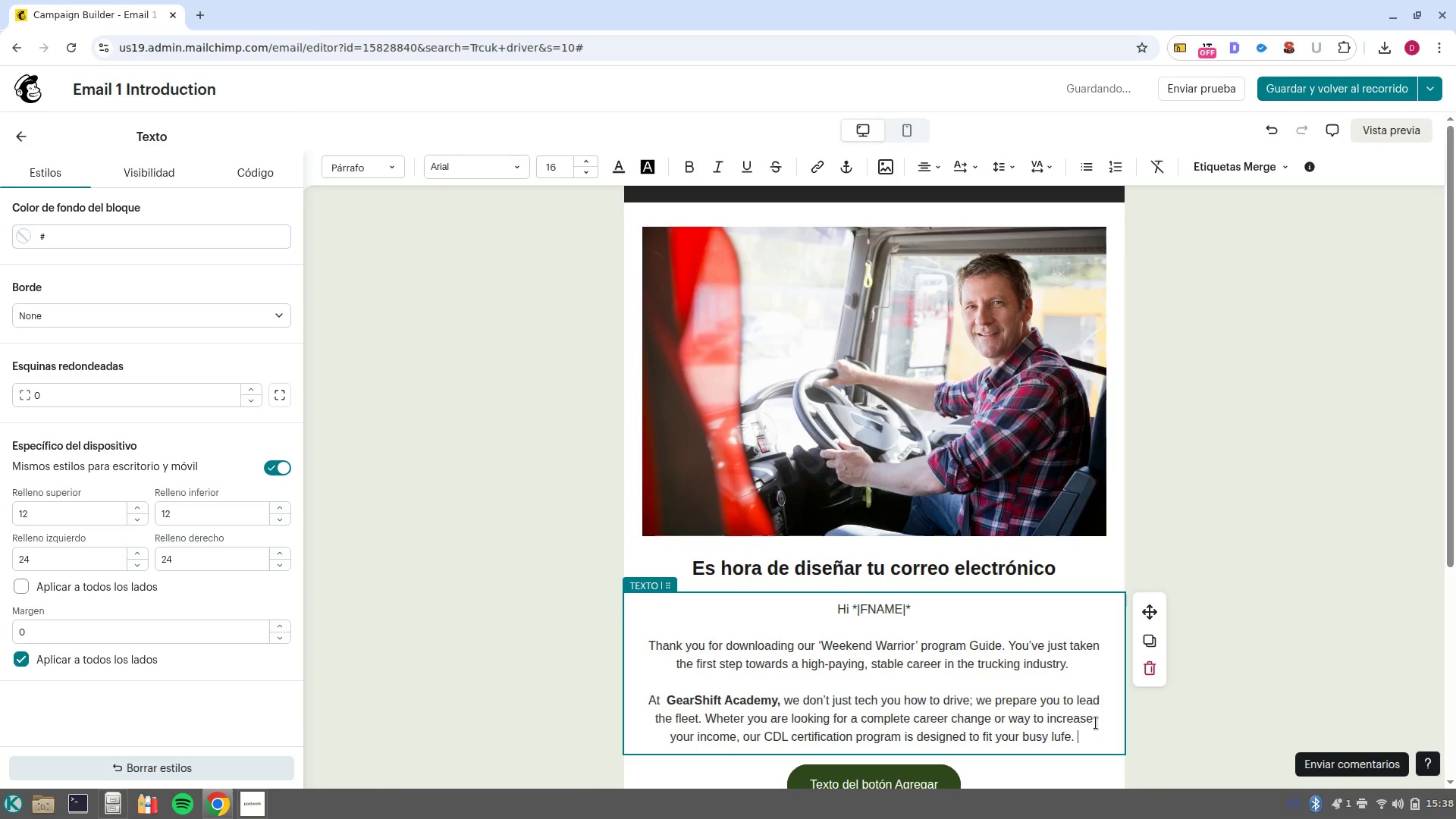 
key(Backspace)
key(Backspace)
key(Backspace)
key(Backspace)
key(Backspace)
type(ife. )
 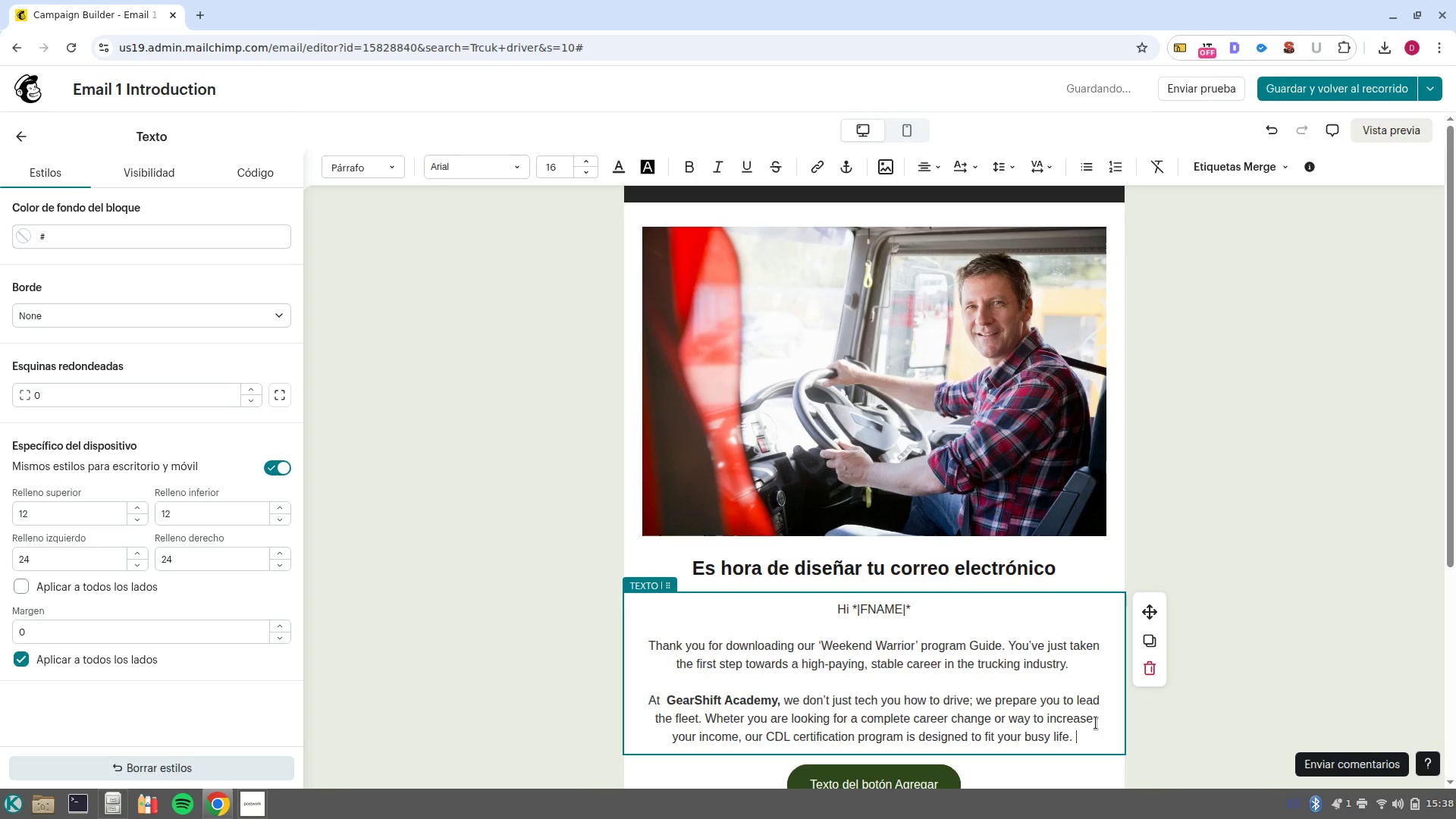 
key(Enter)
 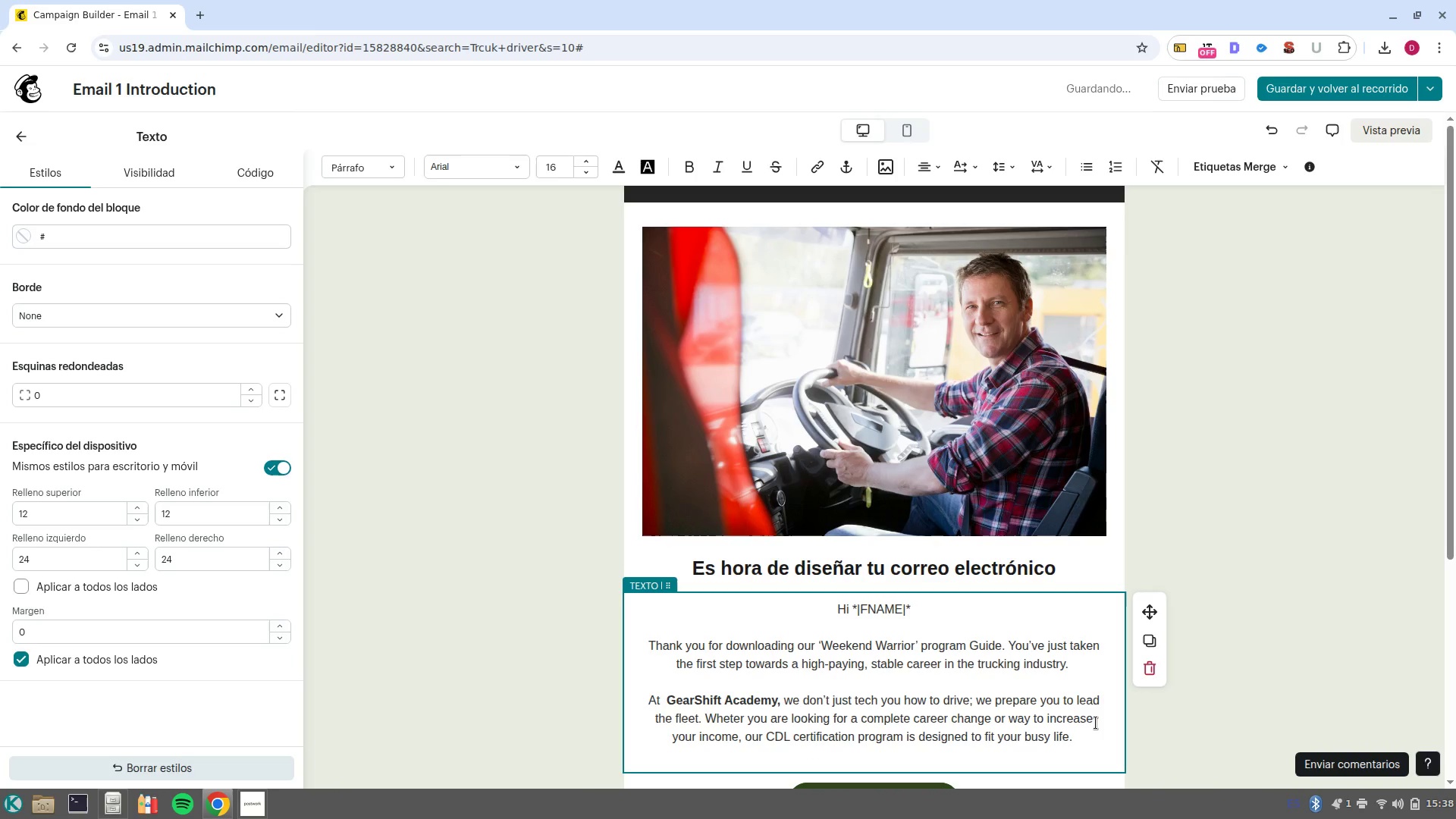 
key(Enter)
 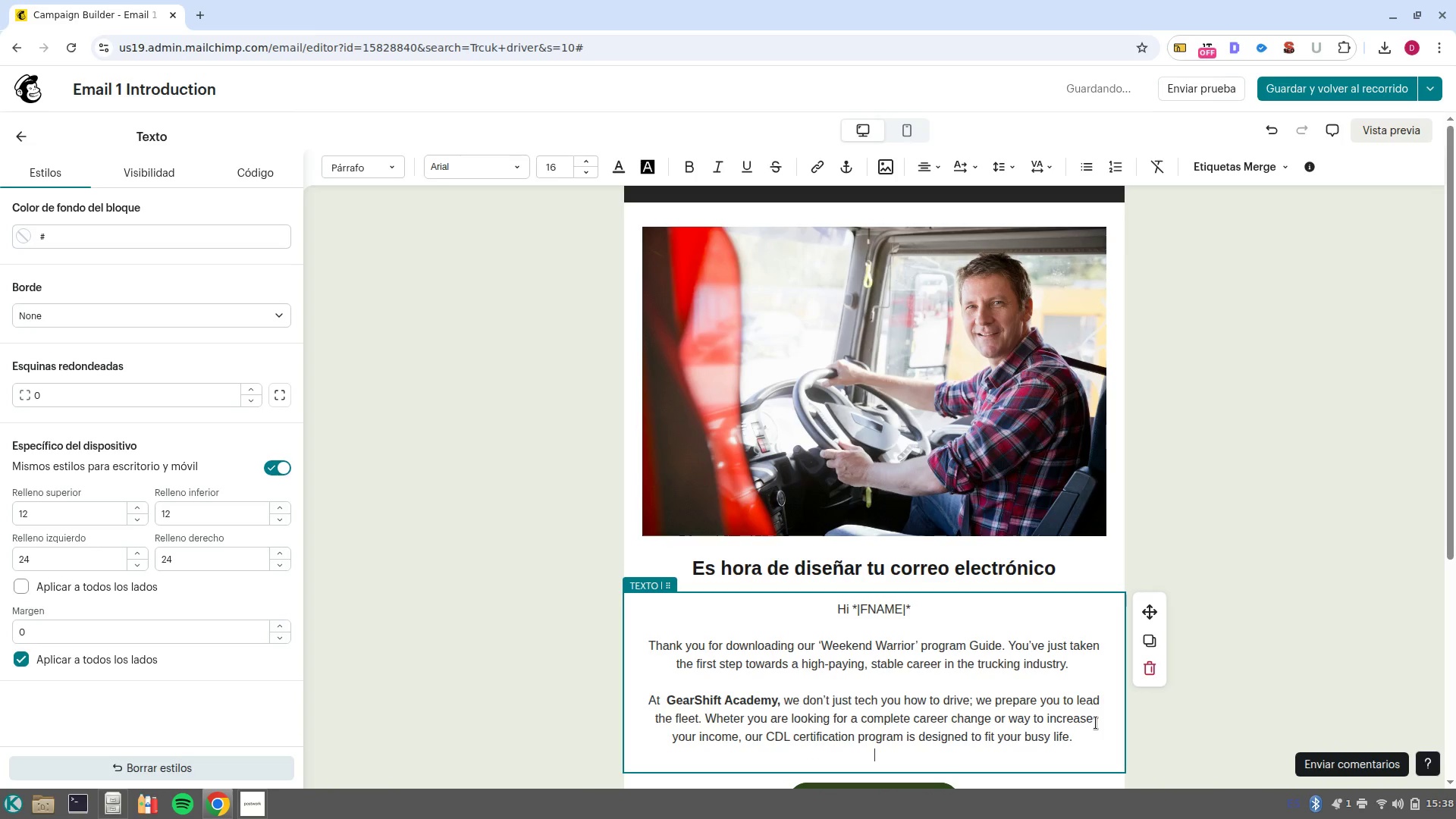 
key(Control+B)
 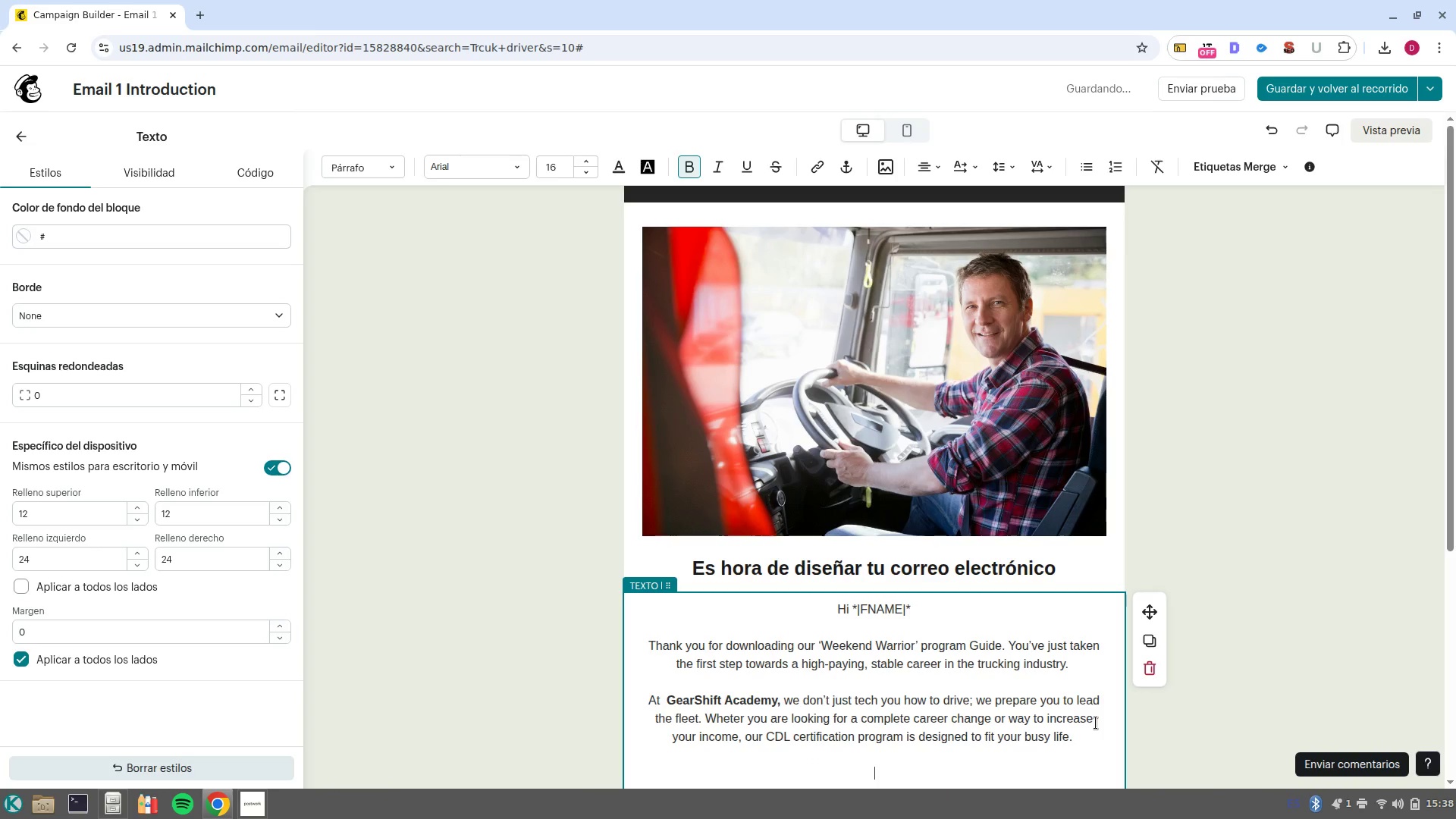 
type(Our )
key(Backspace)
key(Backspace)
key(Backspace)
key(Backspace)
 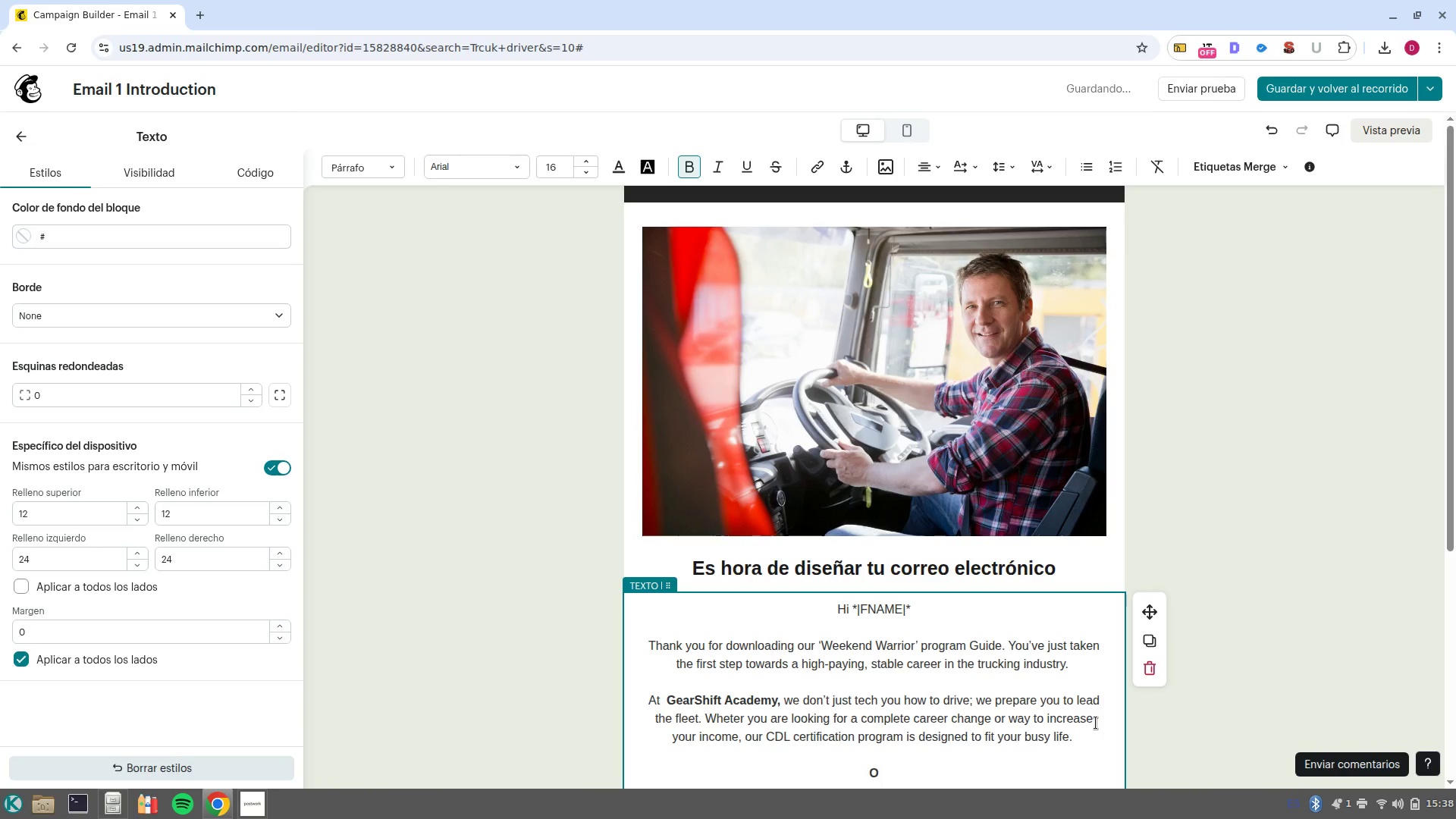 
key(Control+ControlLeft)
 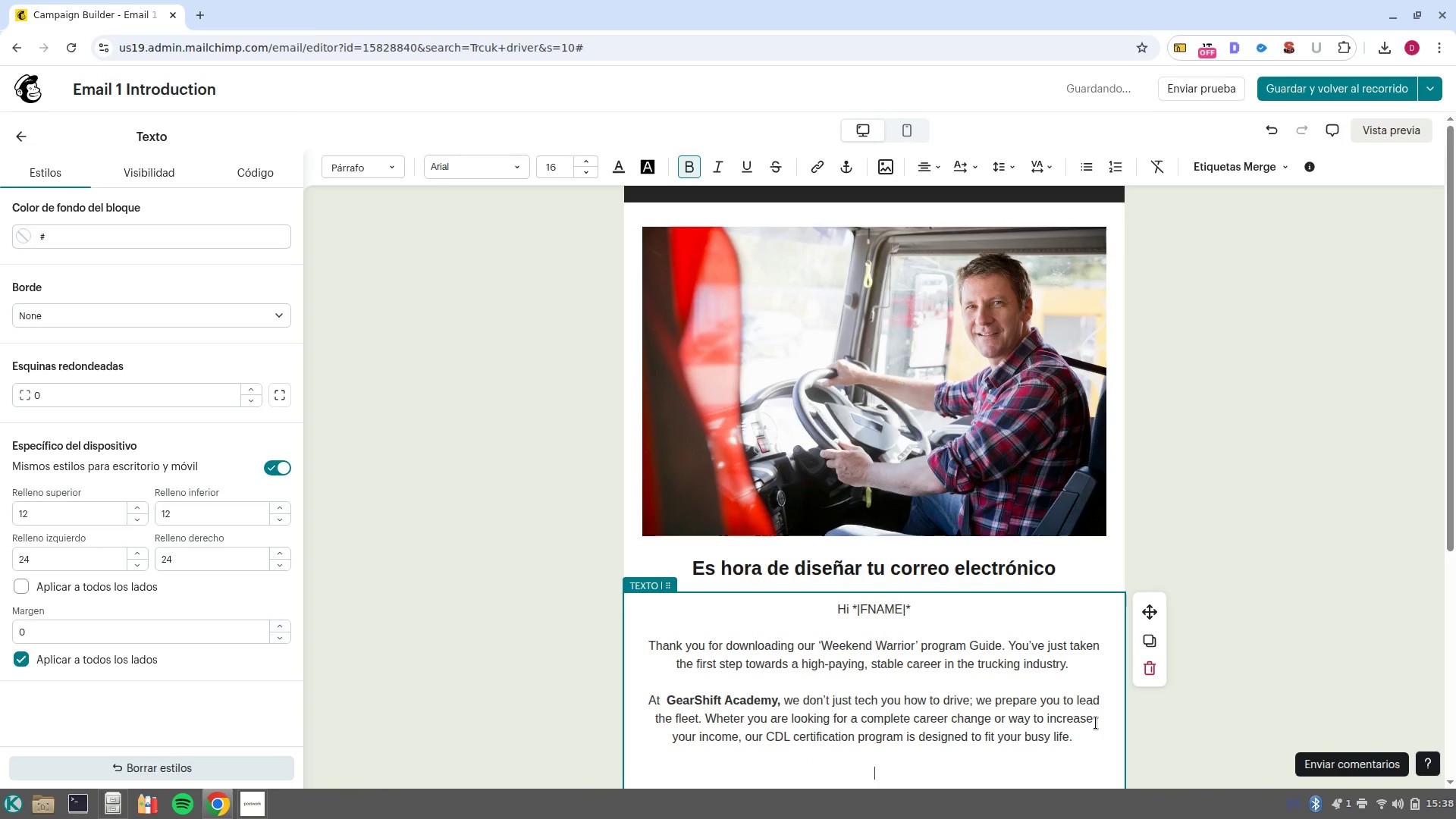 
key(Control+B)
 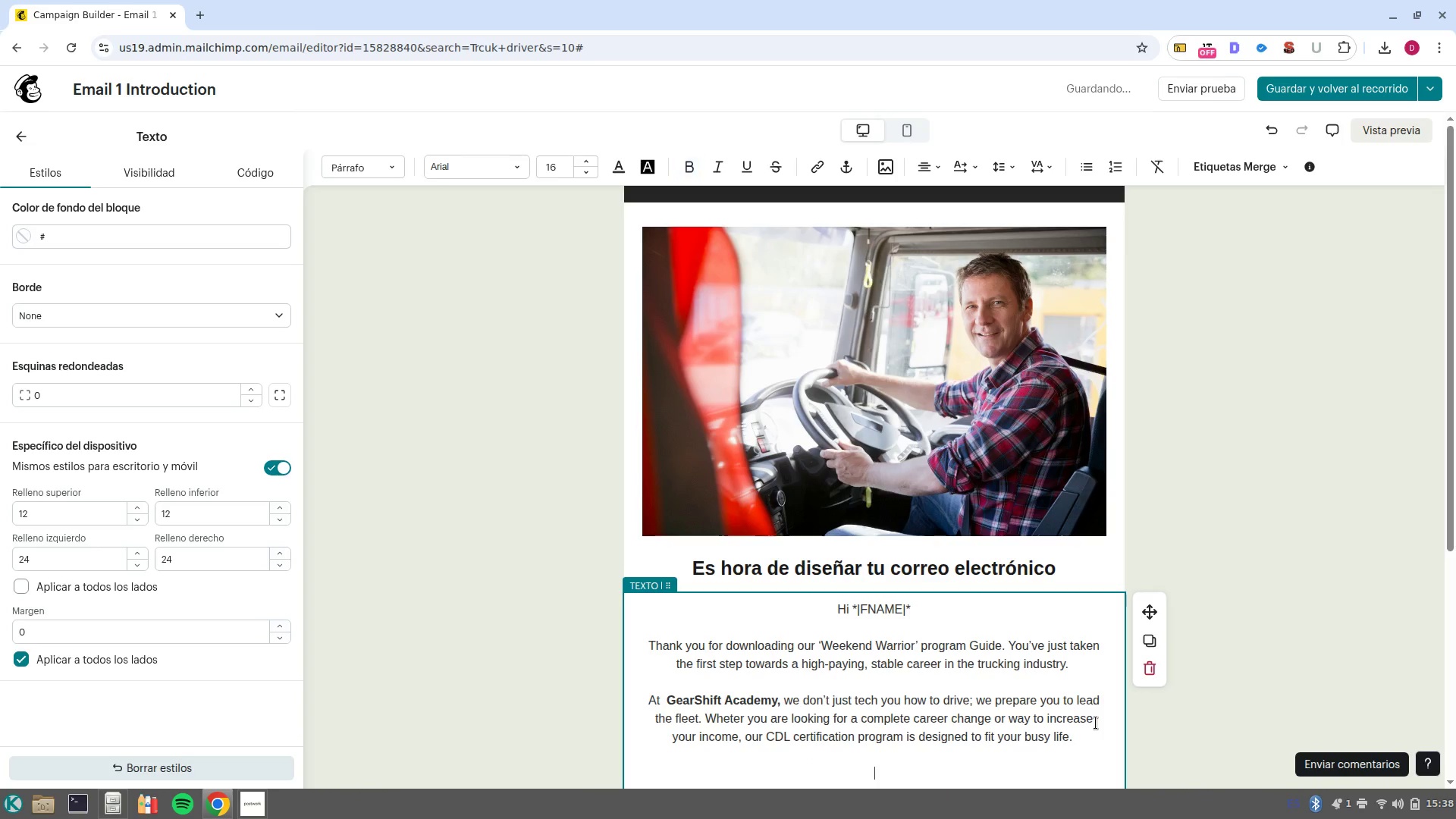 
type(Our )
 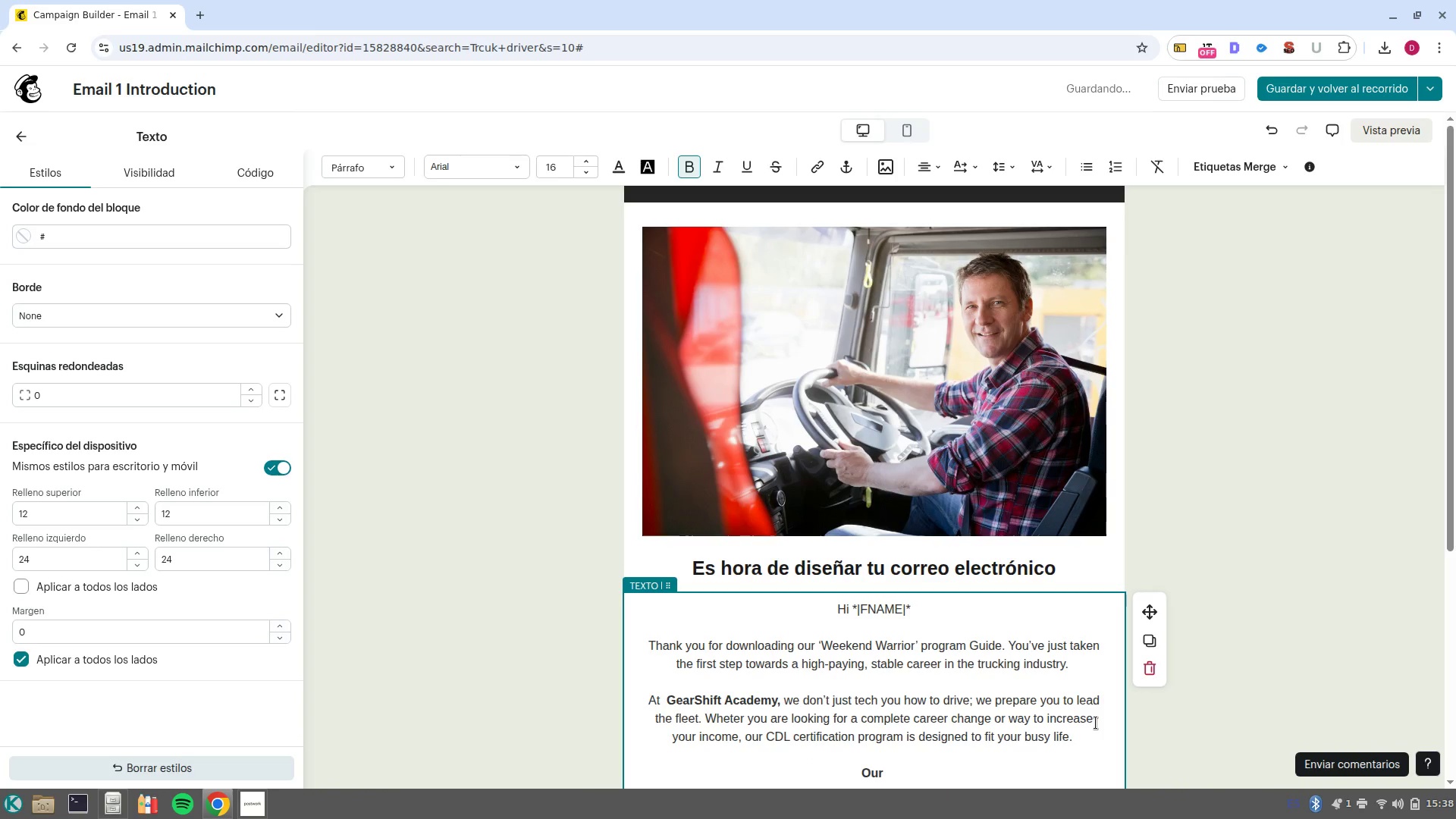 
key(Shift+ArrowUp)
 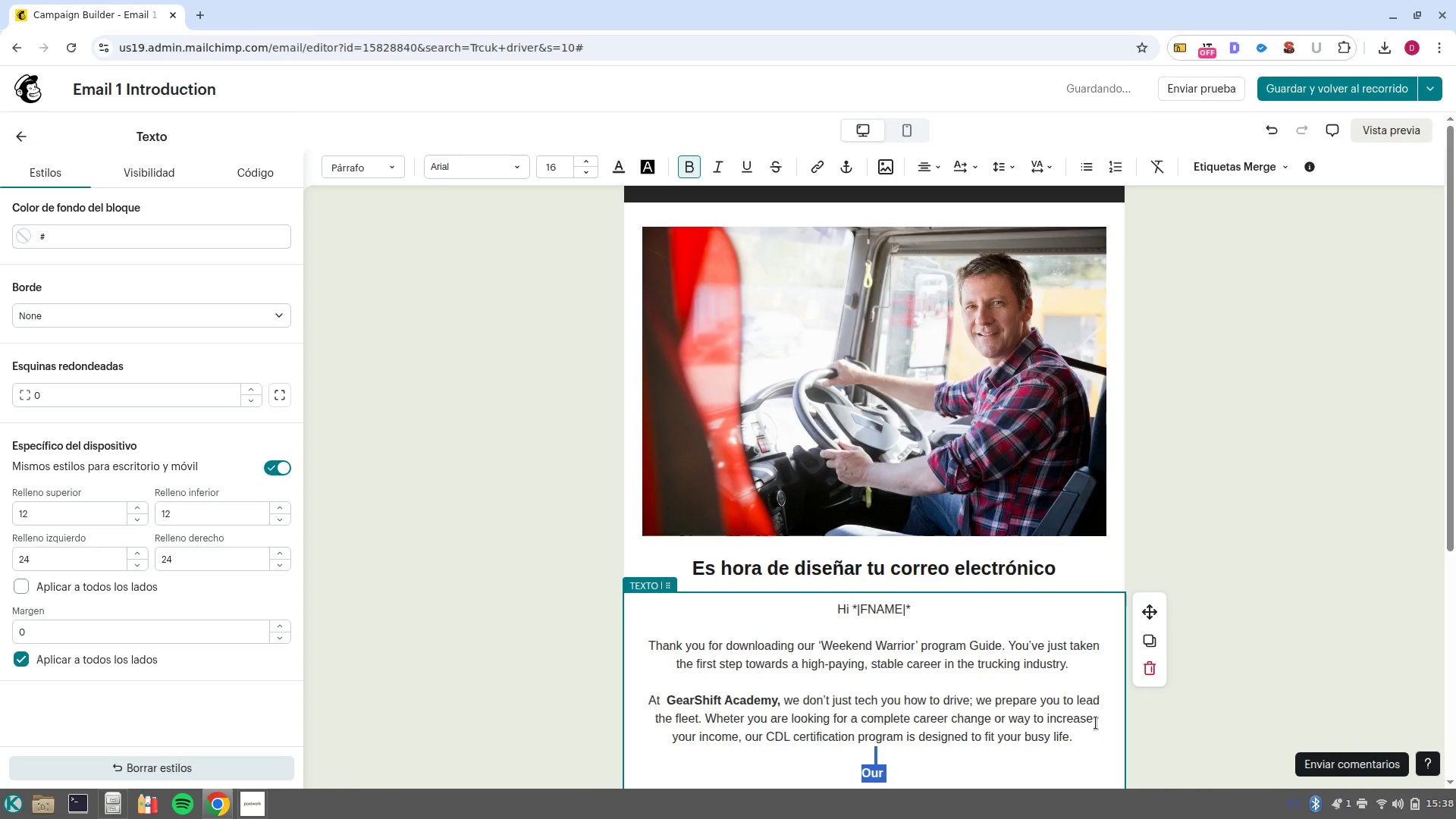 
key(Control+B)
 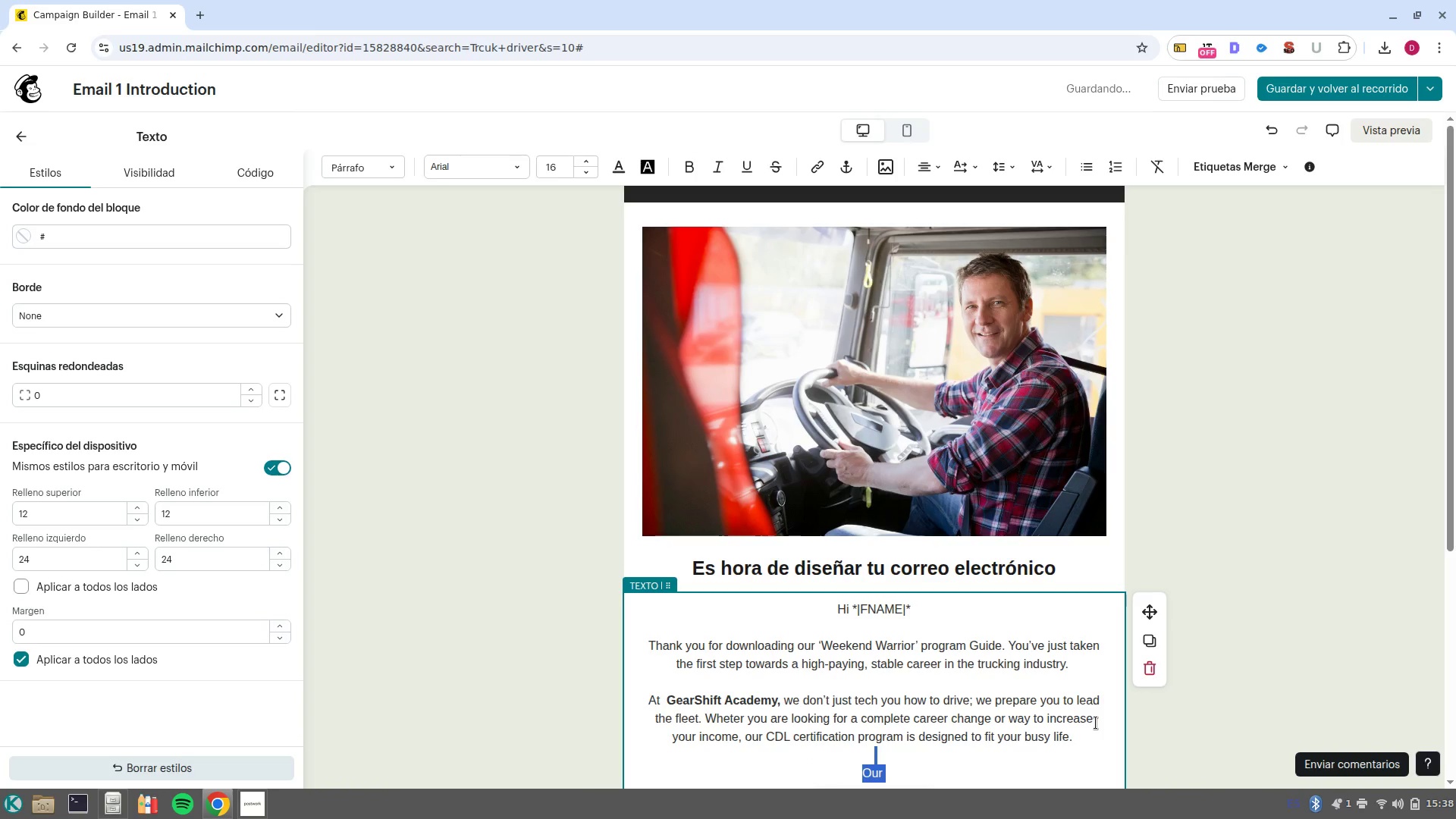 
key(ArrowDown)
 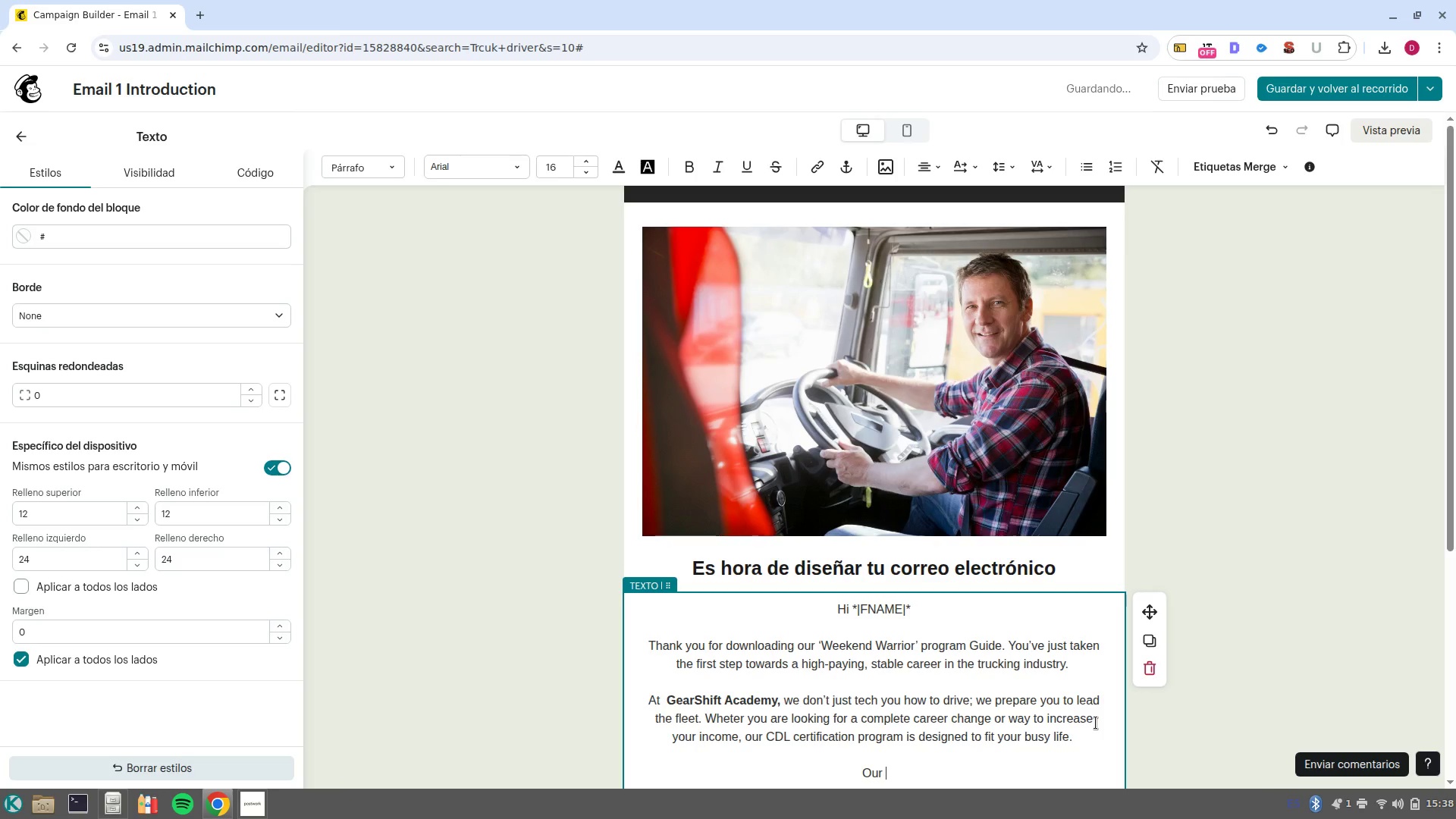 
type( cam)
 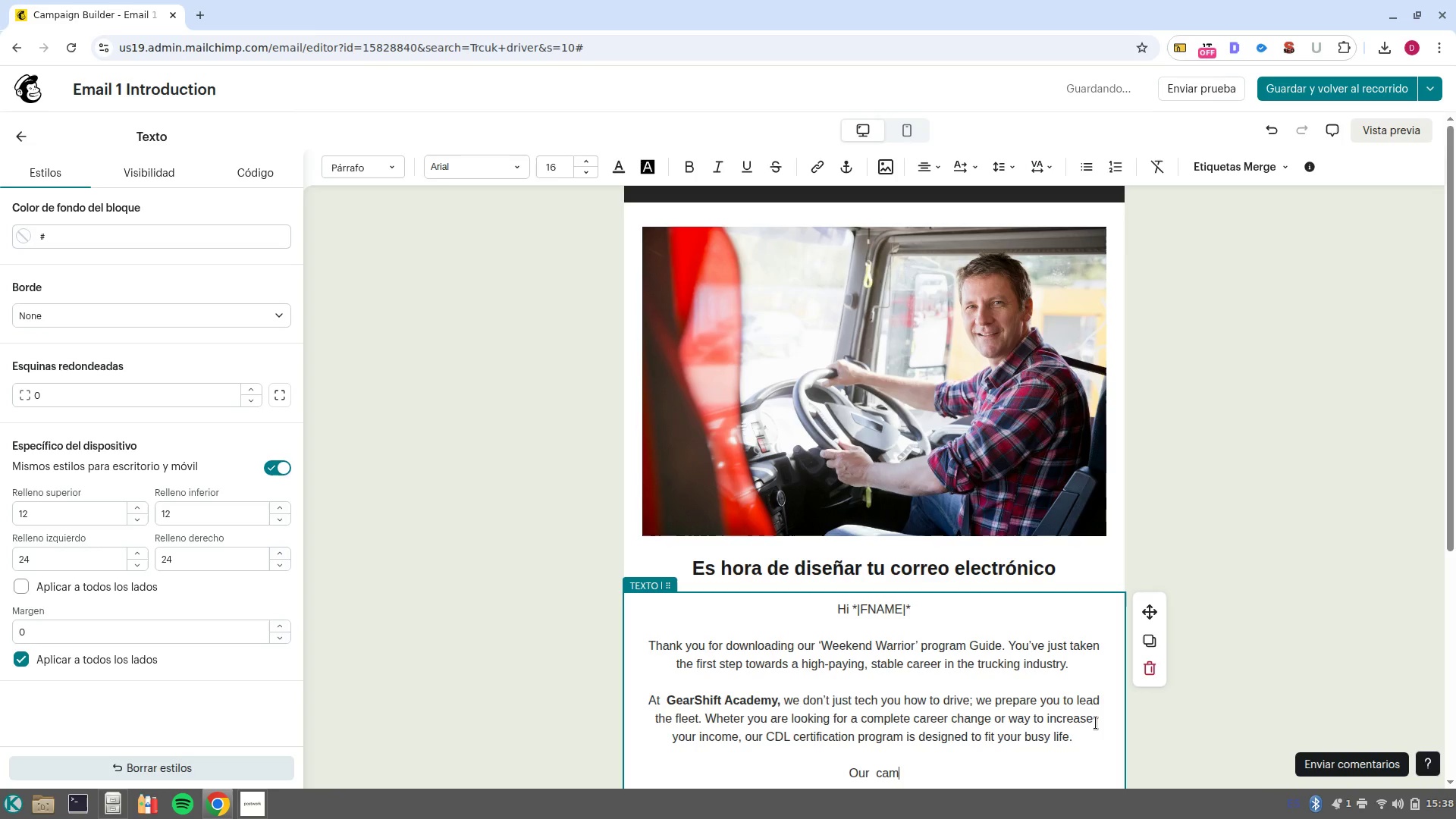 
key(Control+ArrowLeft)
 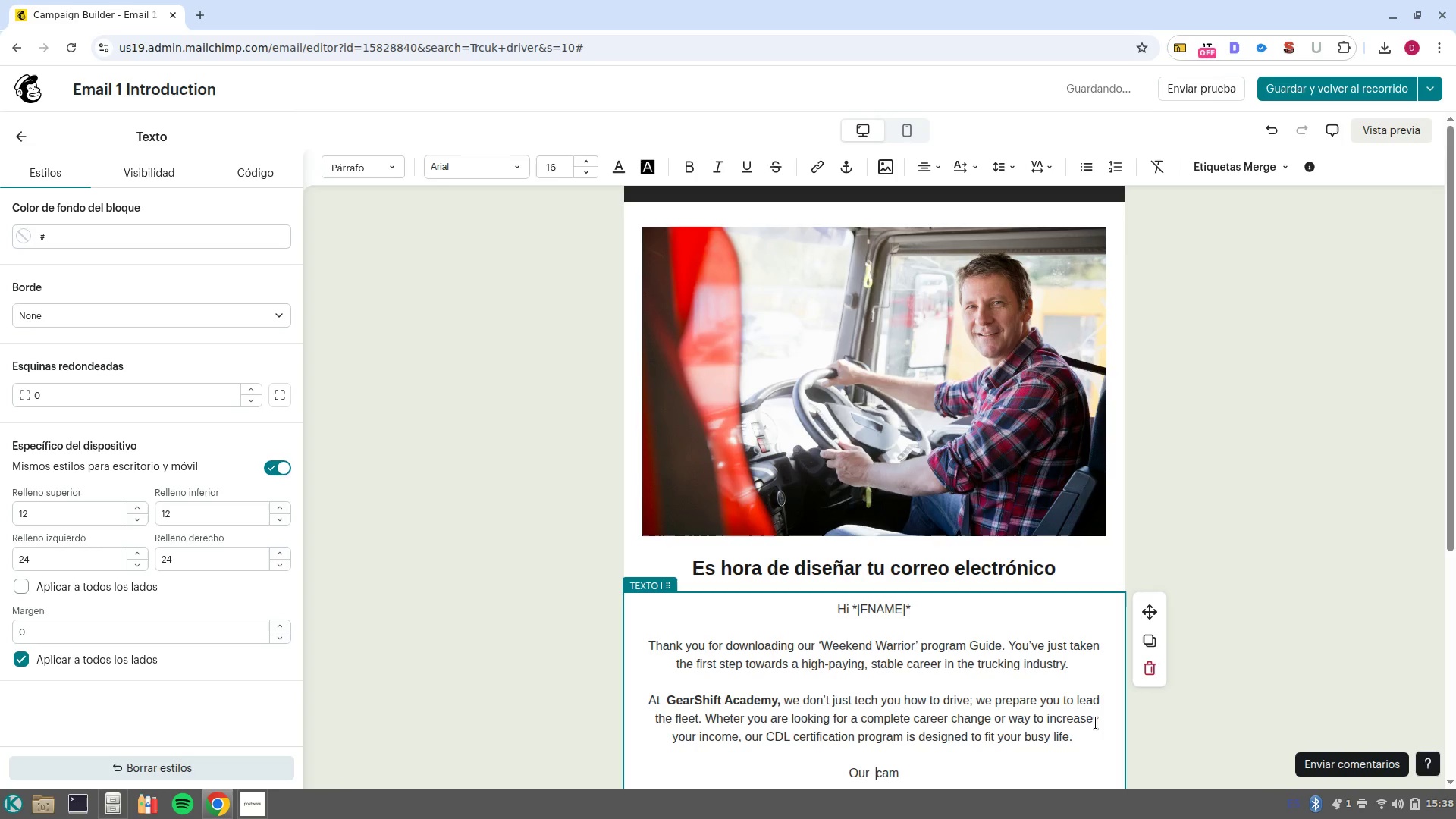 
key(Backspace)
 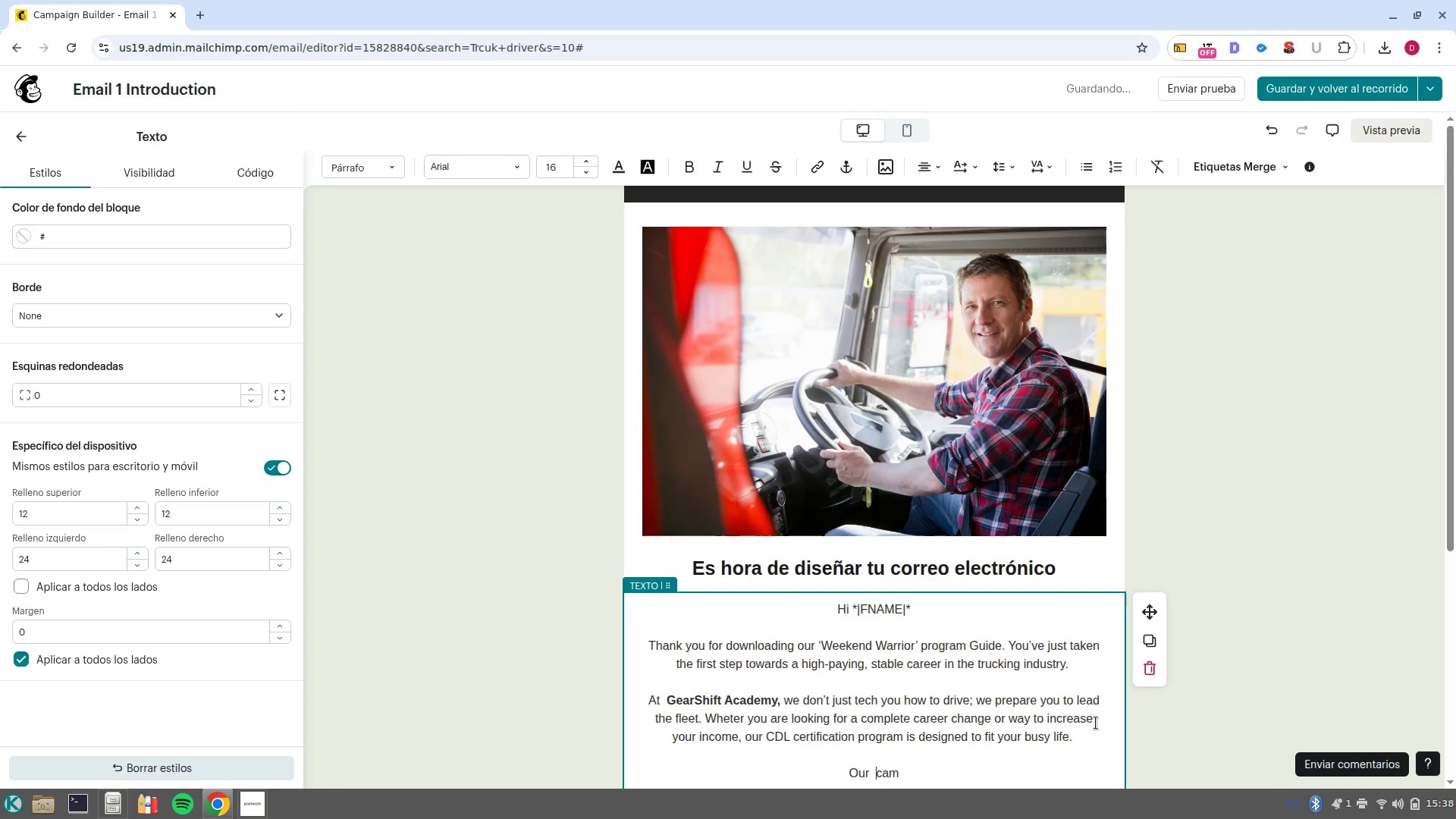 
key(Control+ArrowRight)
 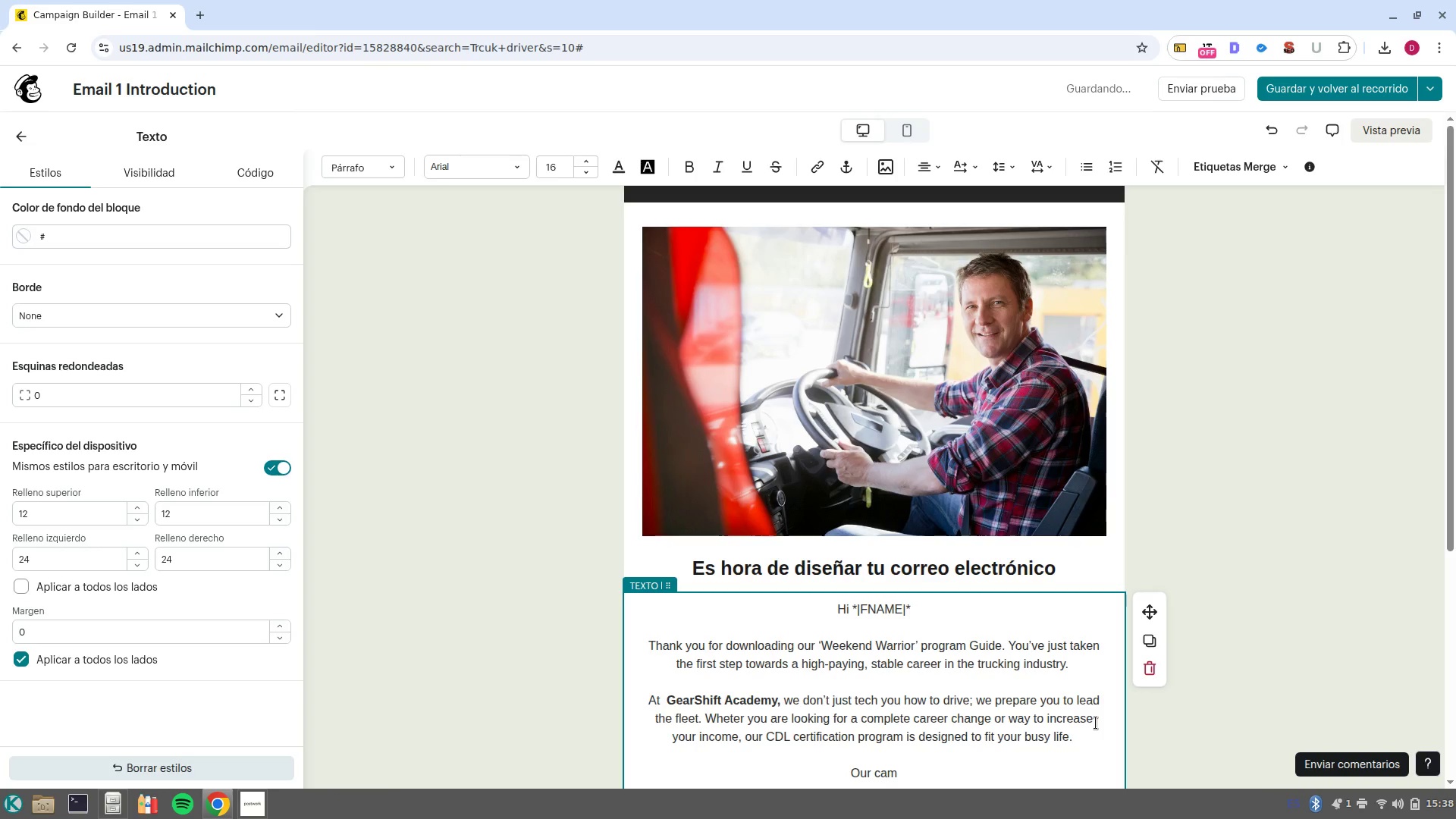 
type(pus in )
 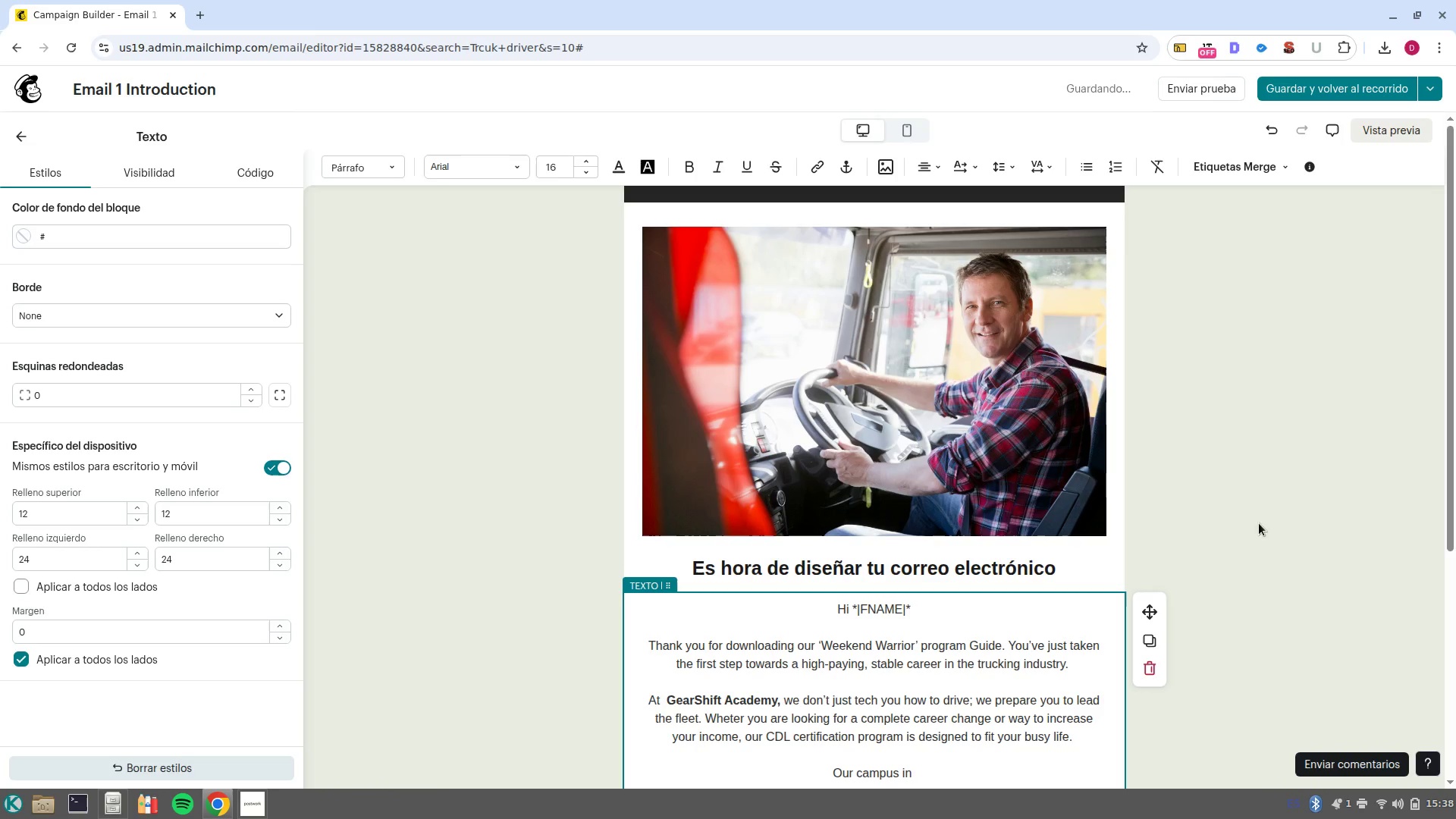 
left_click([1242, 149])
 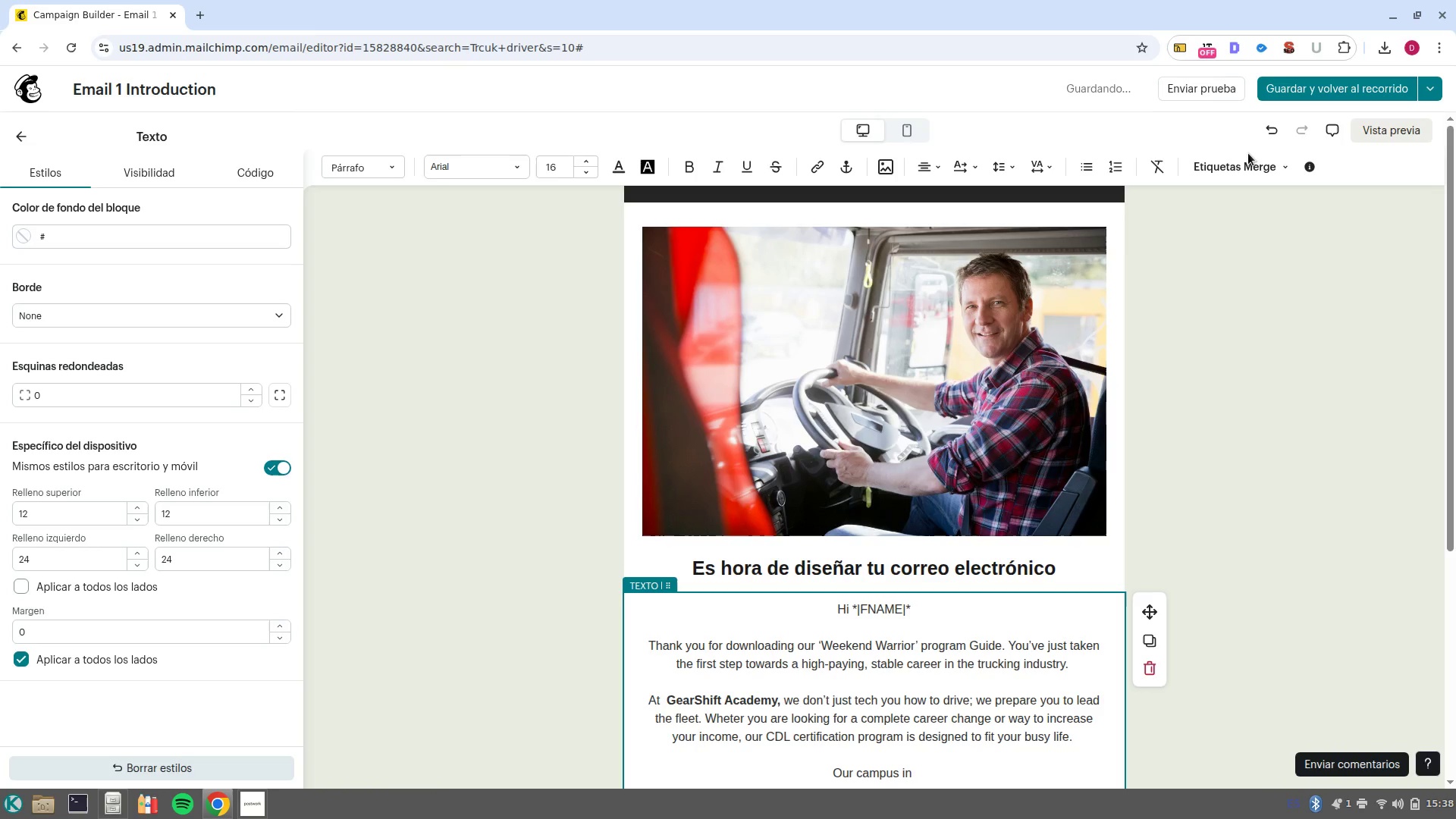 
left_click([1248, 153])
 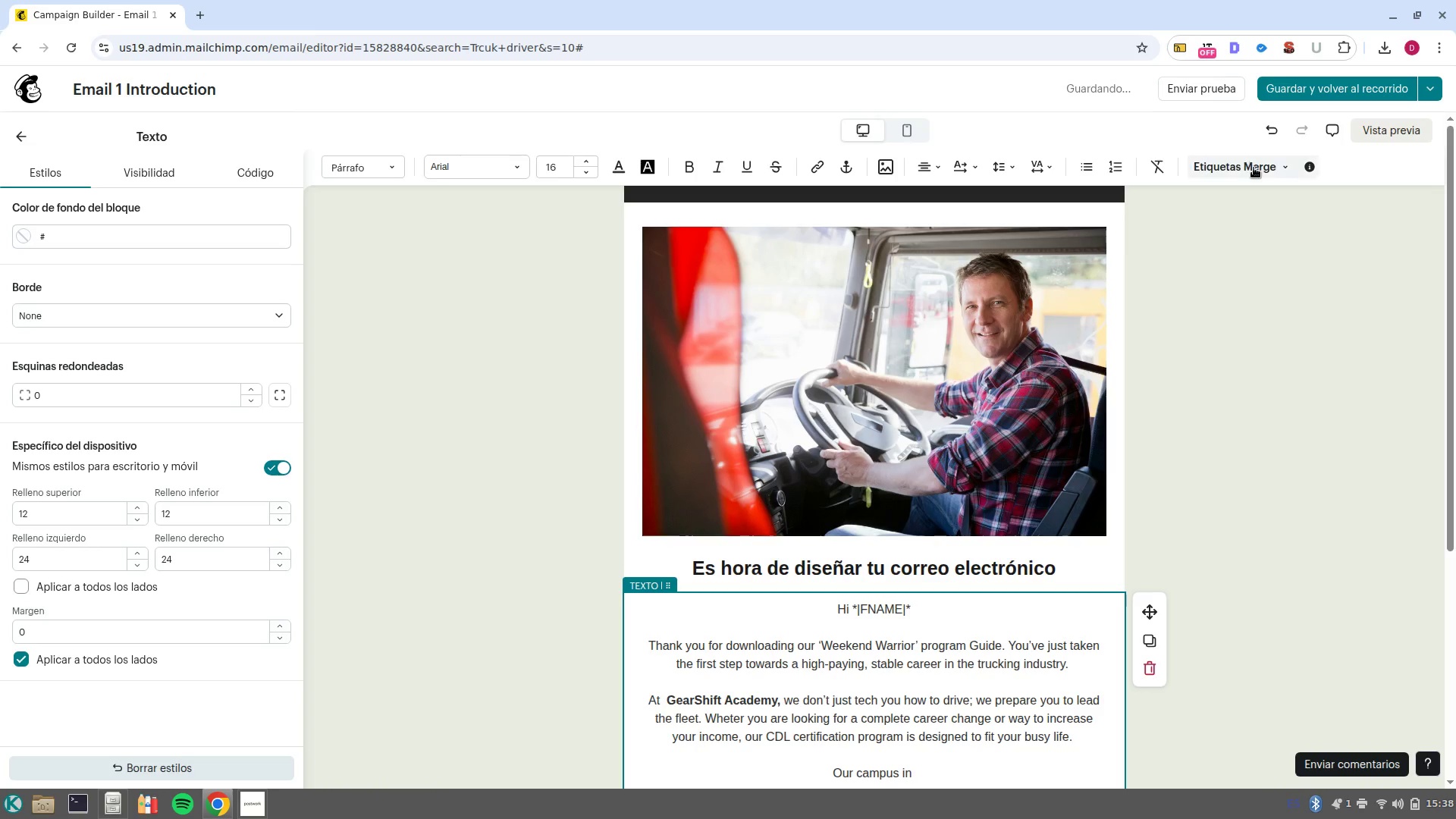 
left_click([1254, 168])
 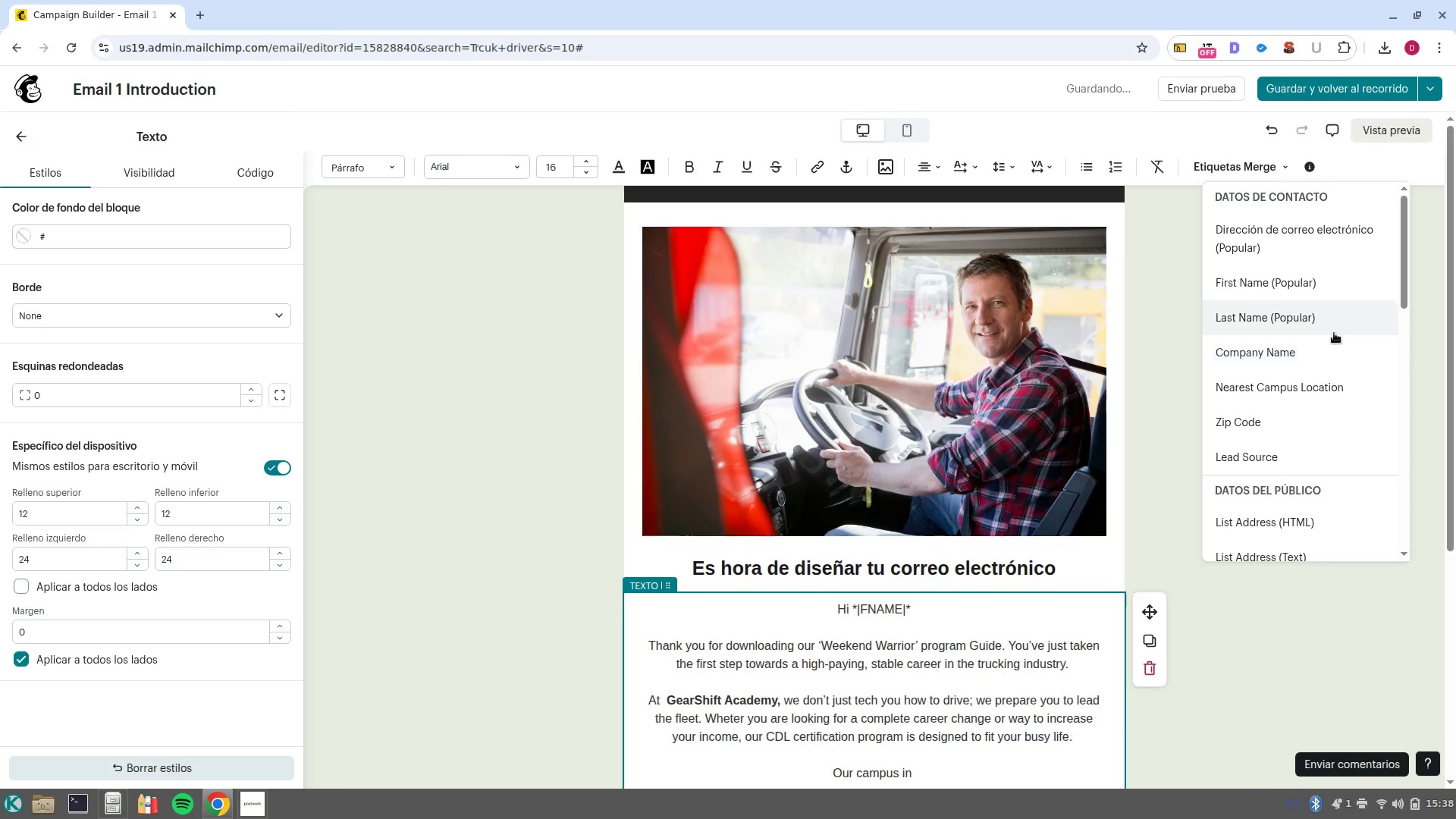 
left_click([1333, 388])
 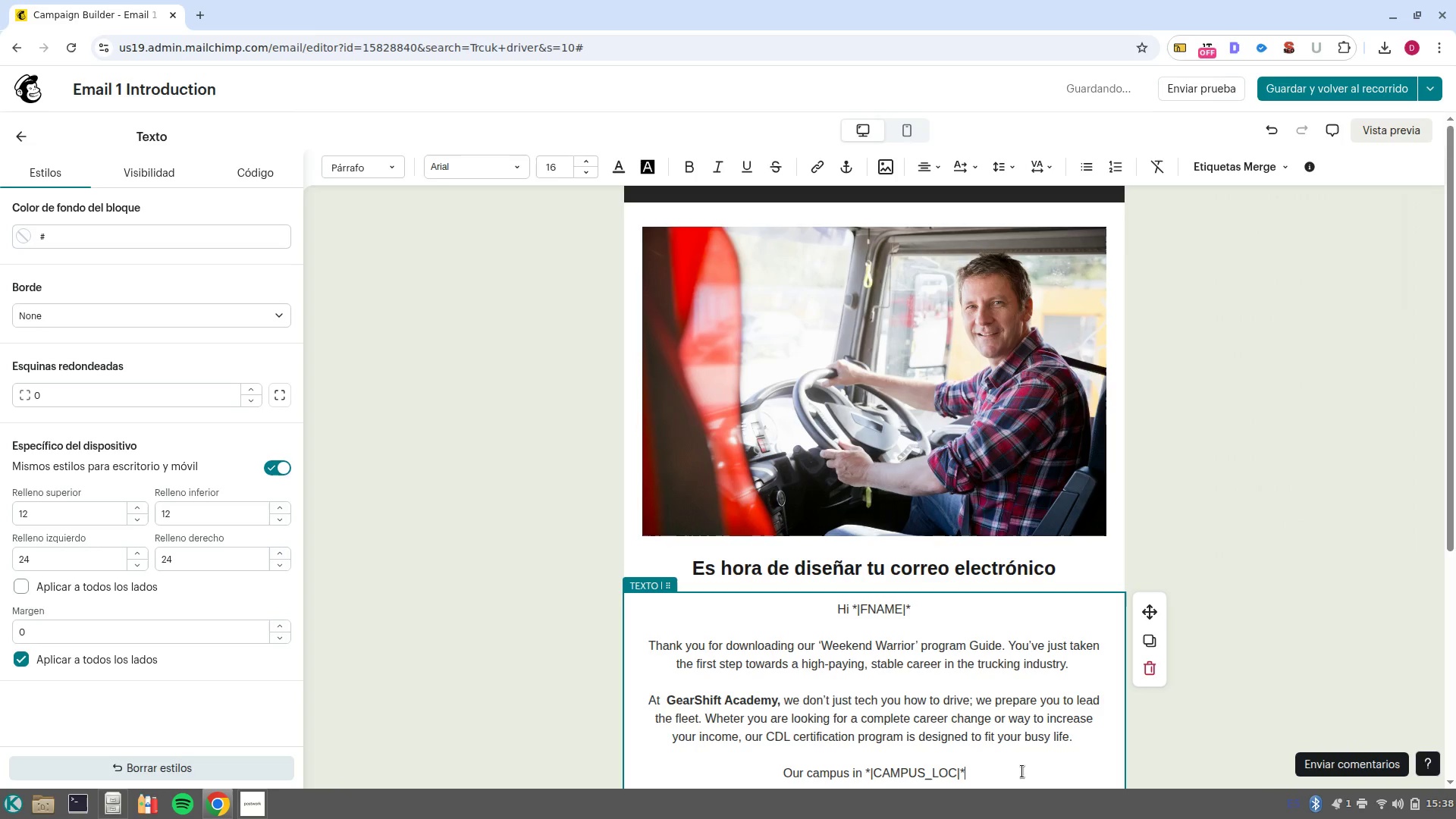 
type( is equipped with modern trucks and experienced )
 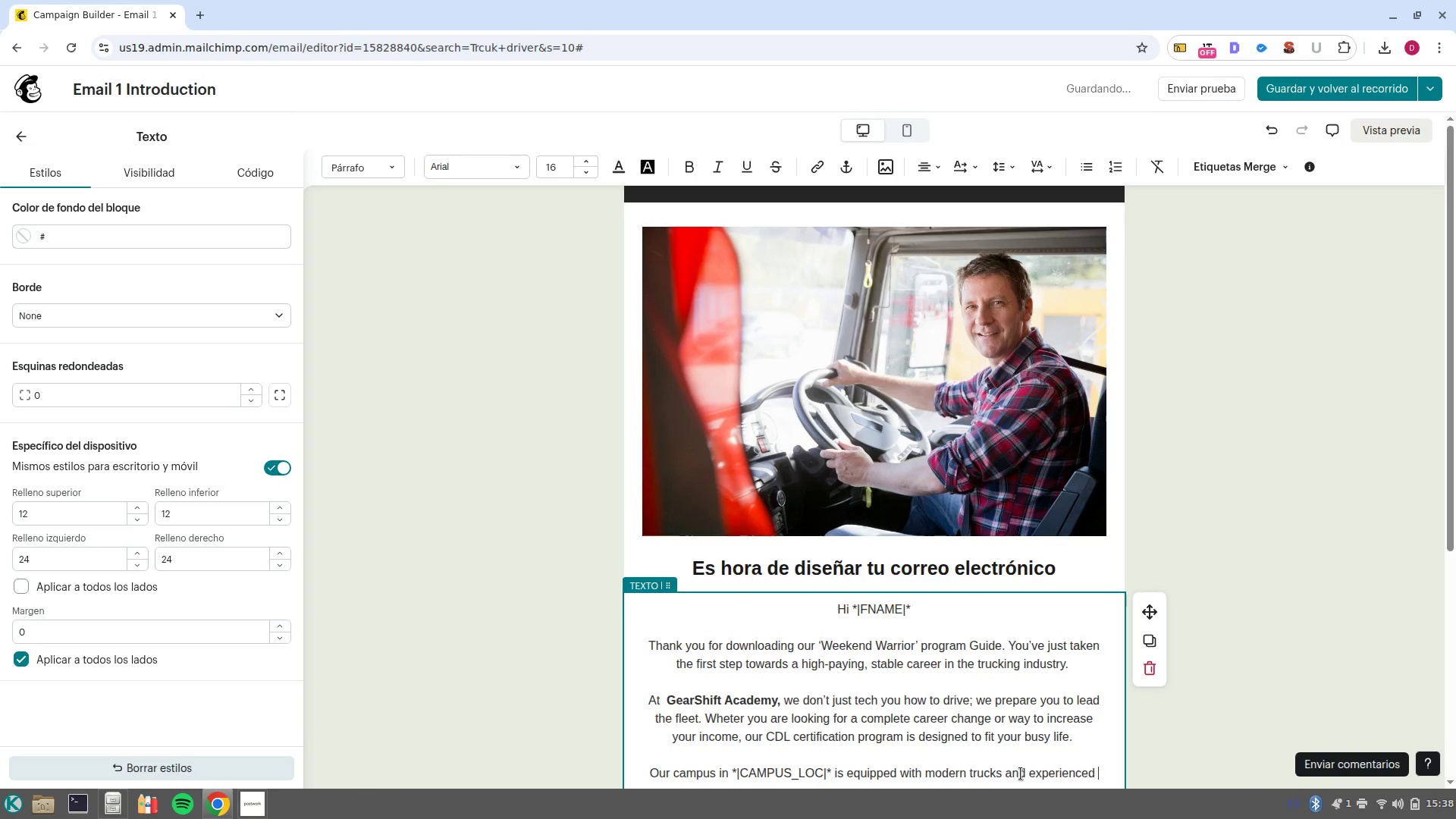 
type(instructors ready to get you bei)
key(Backspace)
type(hind the wheel.)
 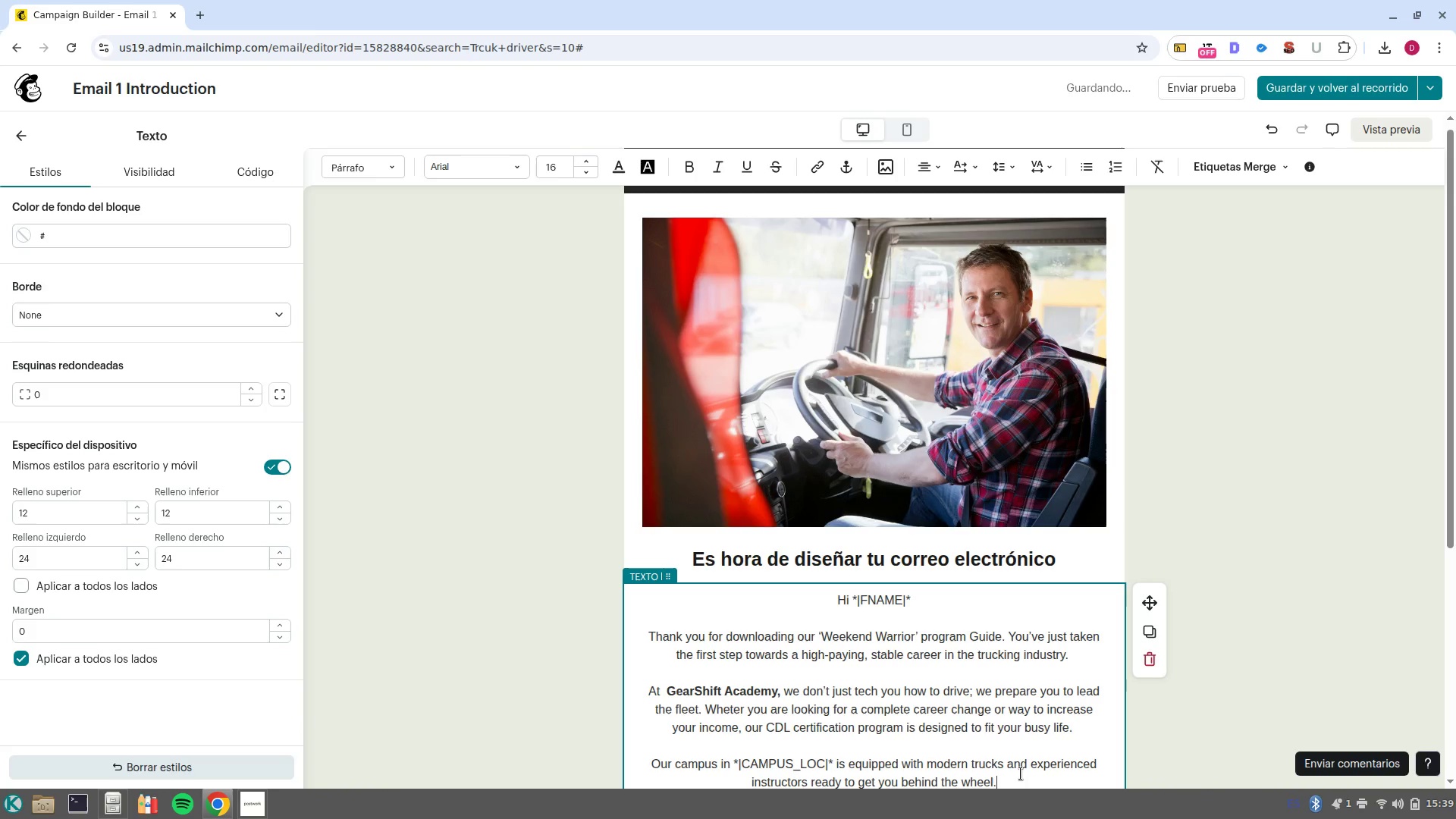 
scroll: coordinate [1021, 774], scroll_direction: down, amount: 2.0
 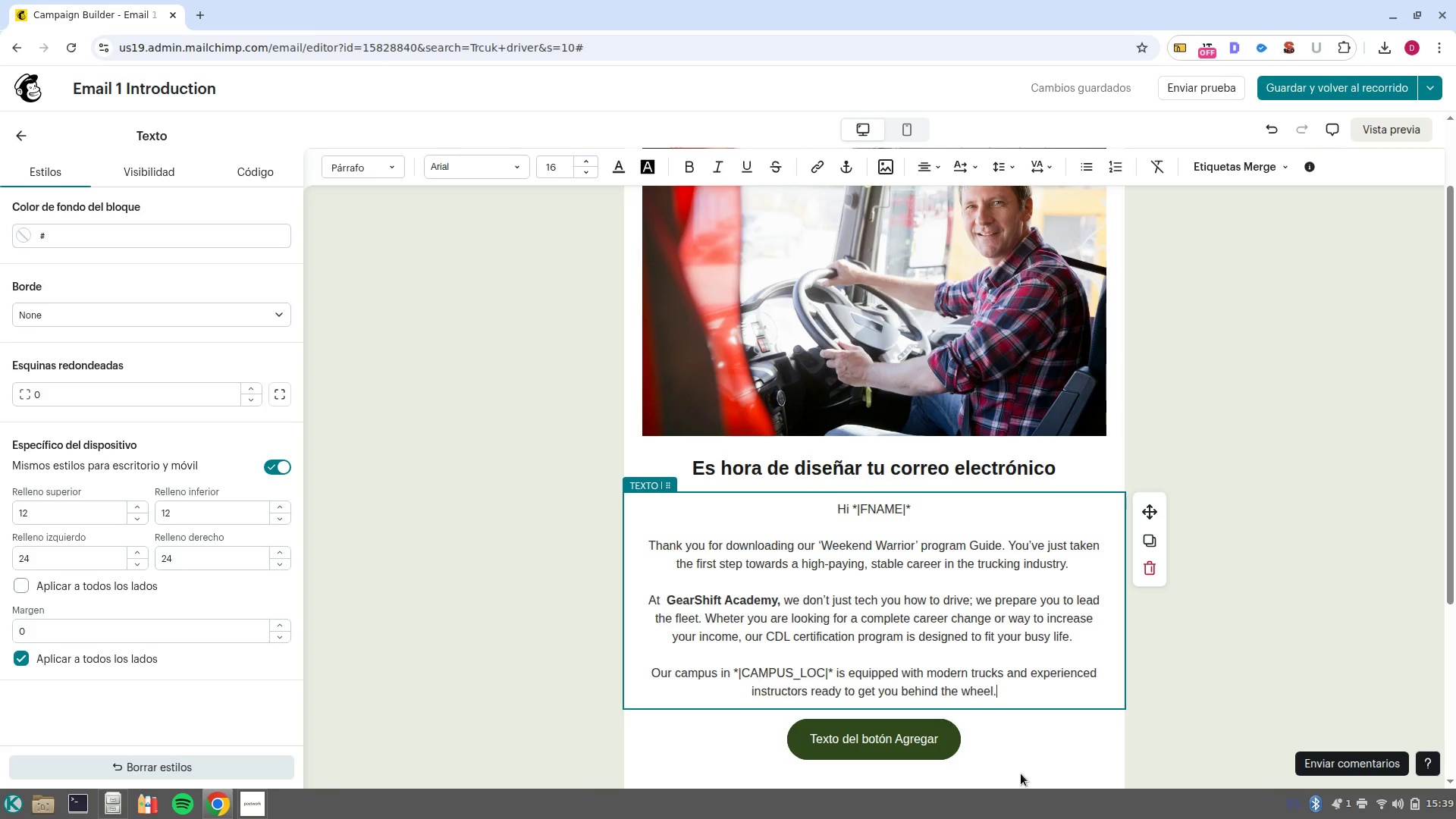 
key(NumpadEnter)
 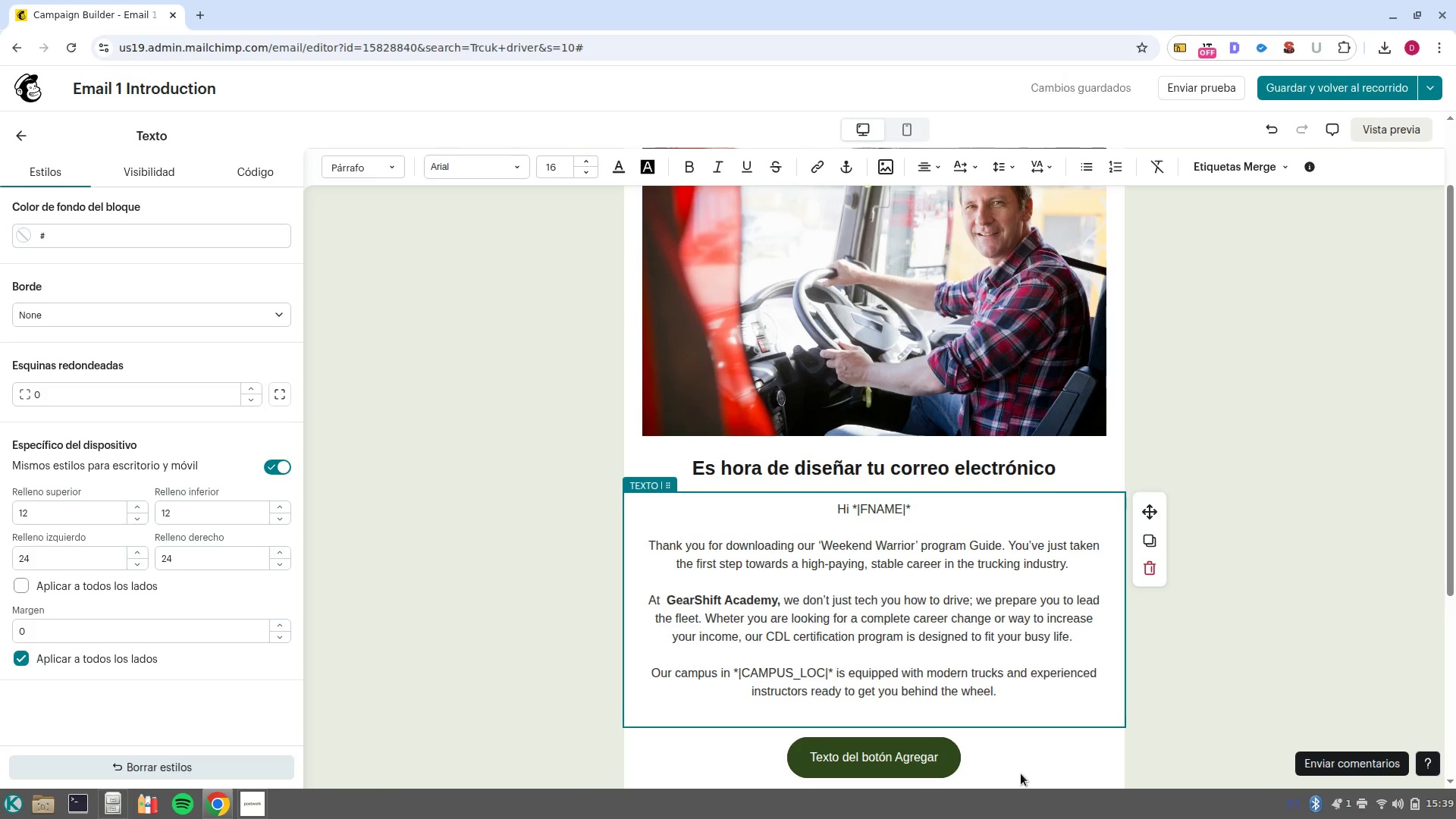 
wait(8.83)
 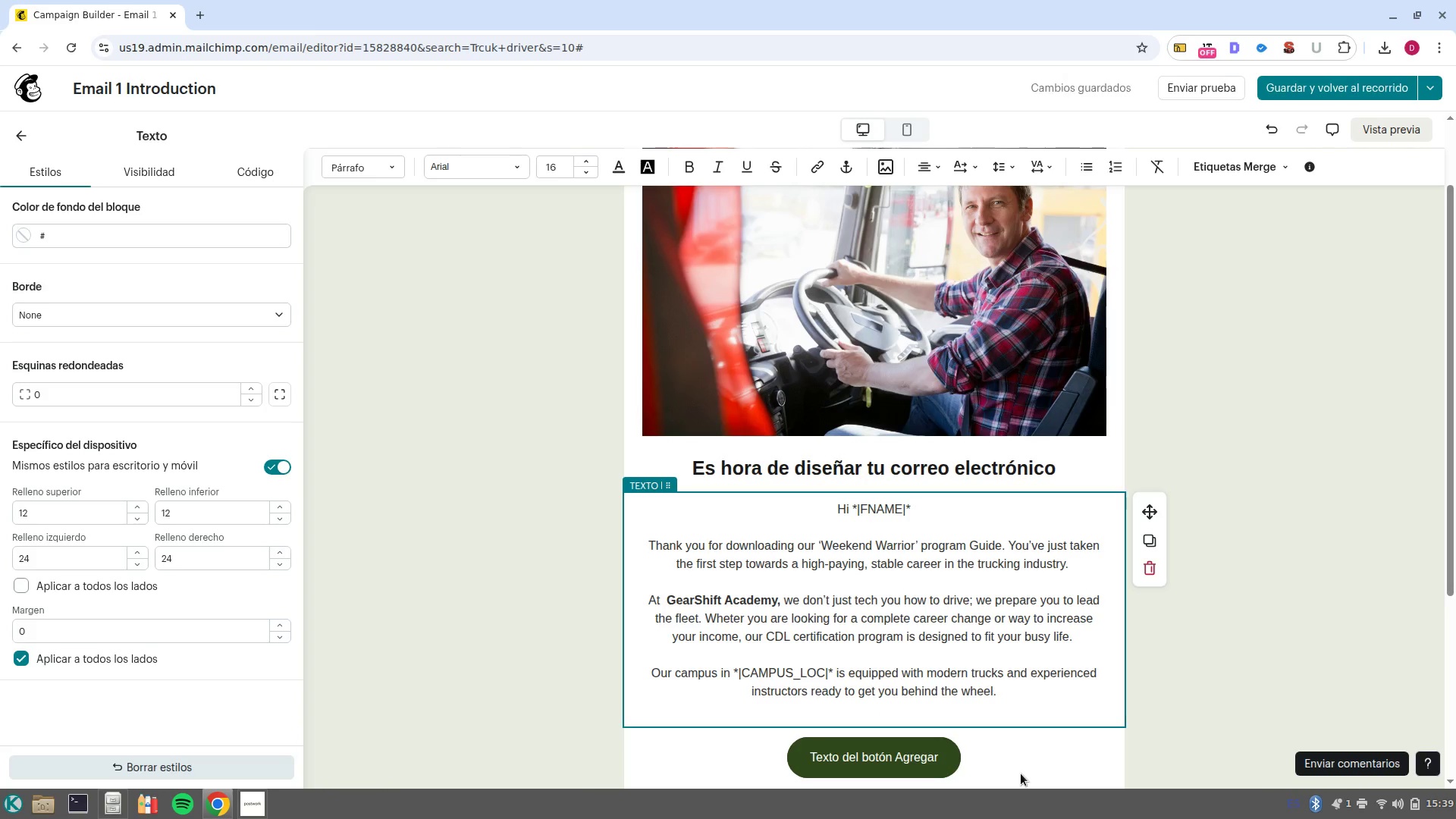 
key(Backspace)
 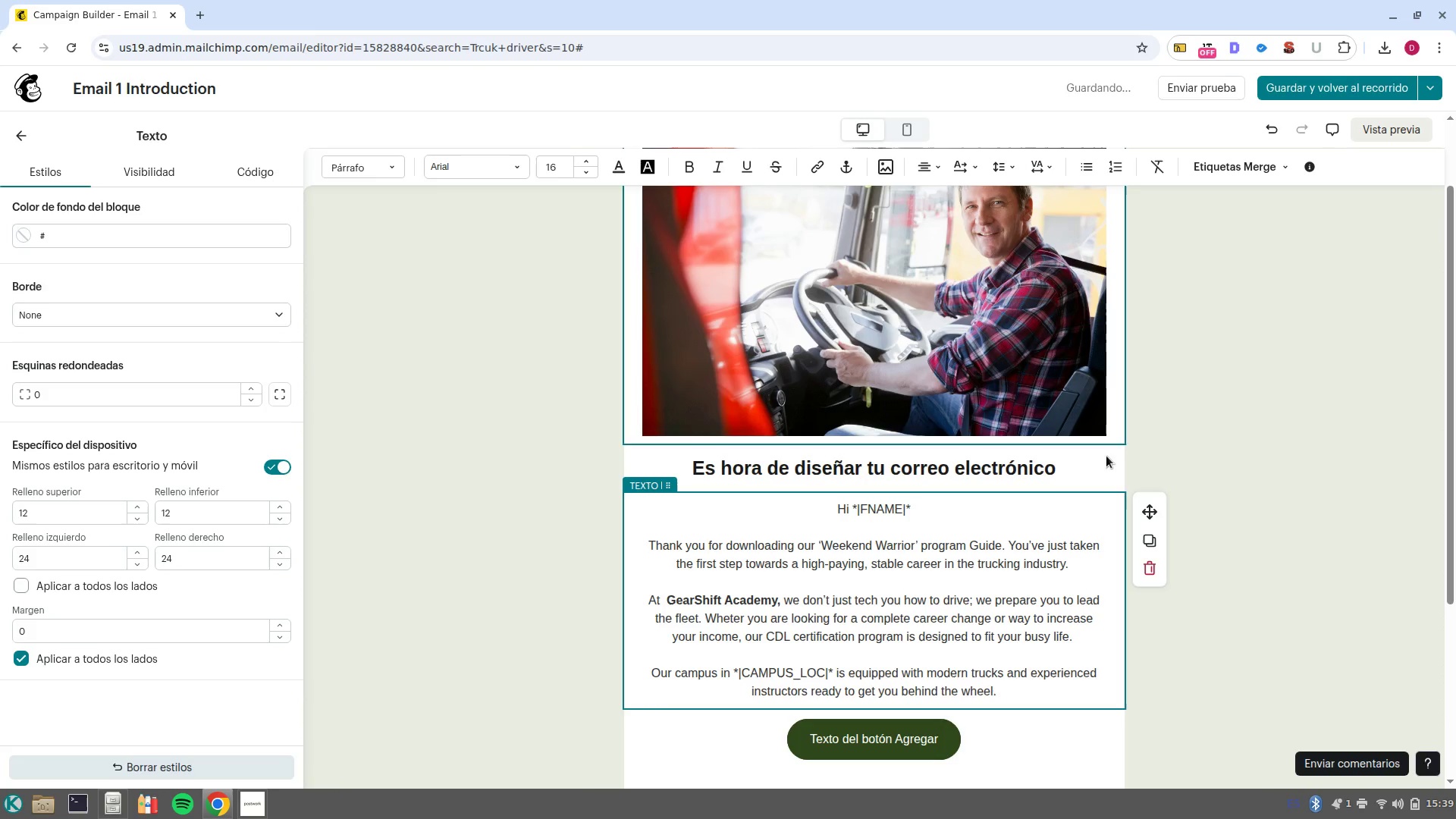 
left_click([1105, 463])
 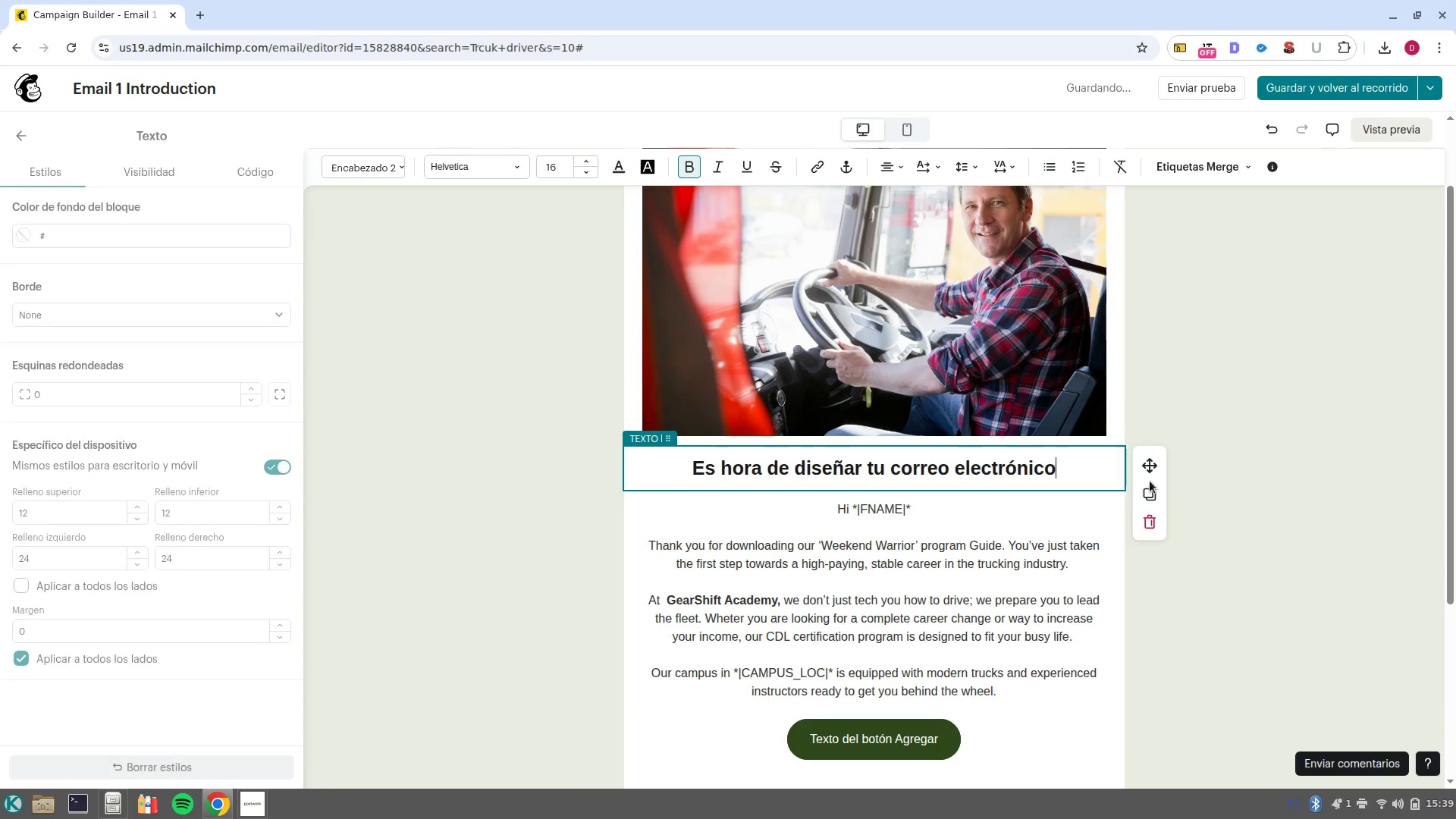 
left_click([1165, 493])
 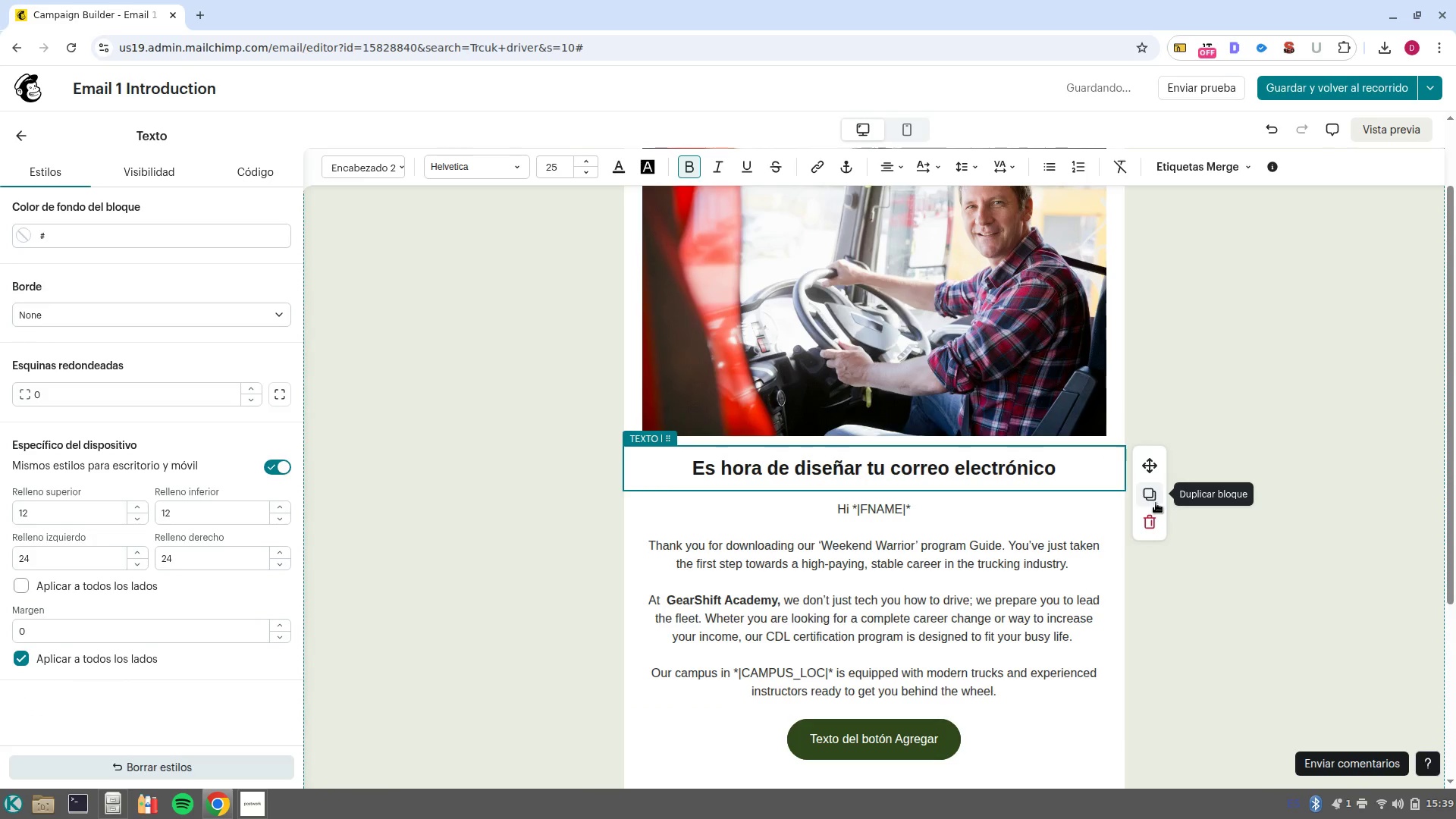 
left_click([1156, 503])
 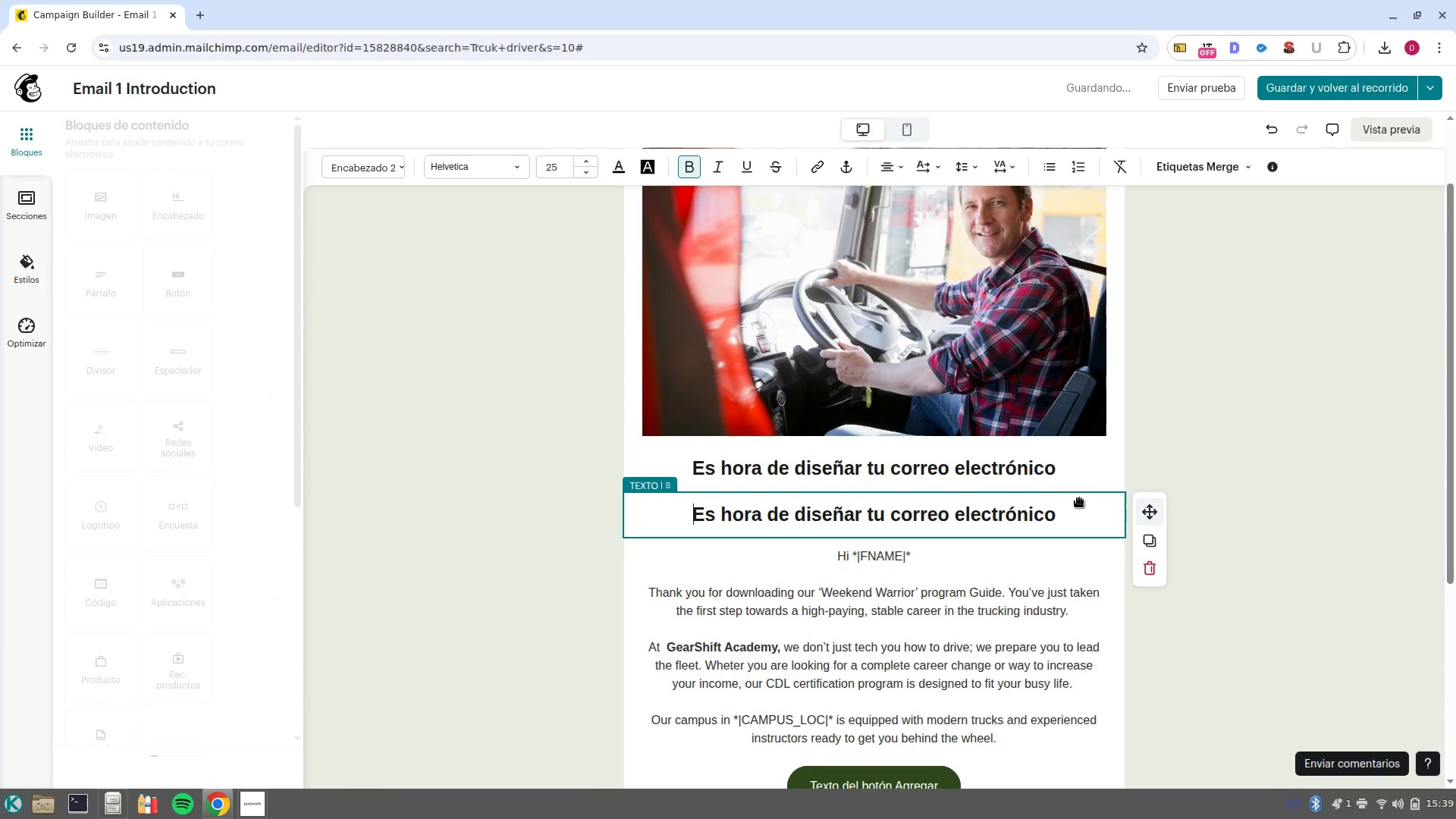 
left_click([1076, 504])
 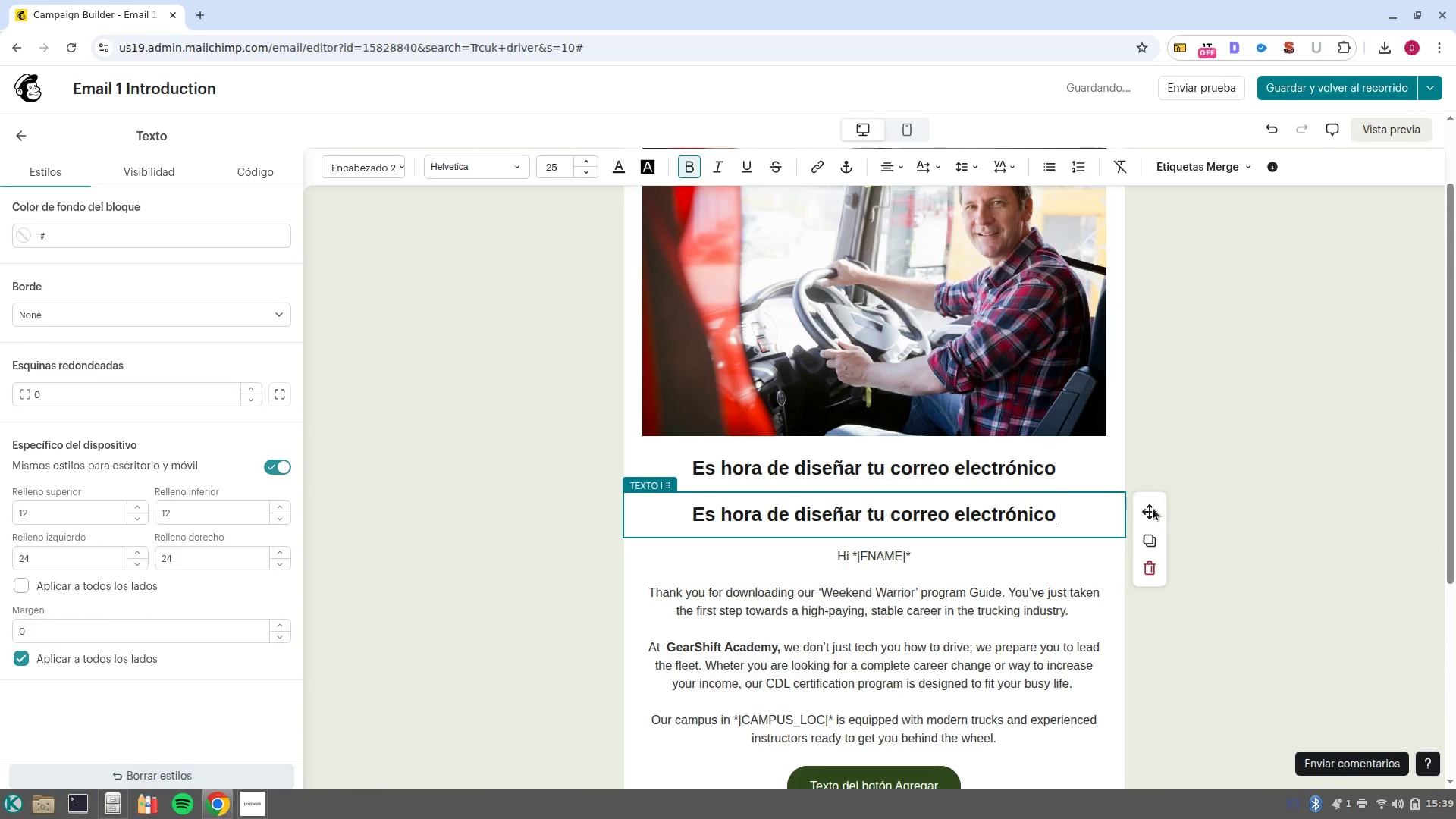 
left_click_drag(start_coordinate=[1150, 510], to_coordinate=[968, 730])
 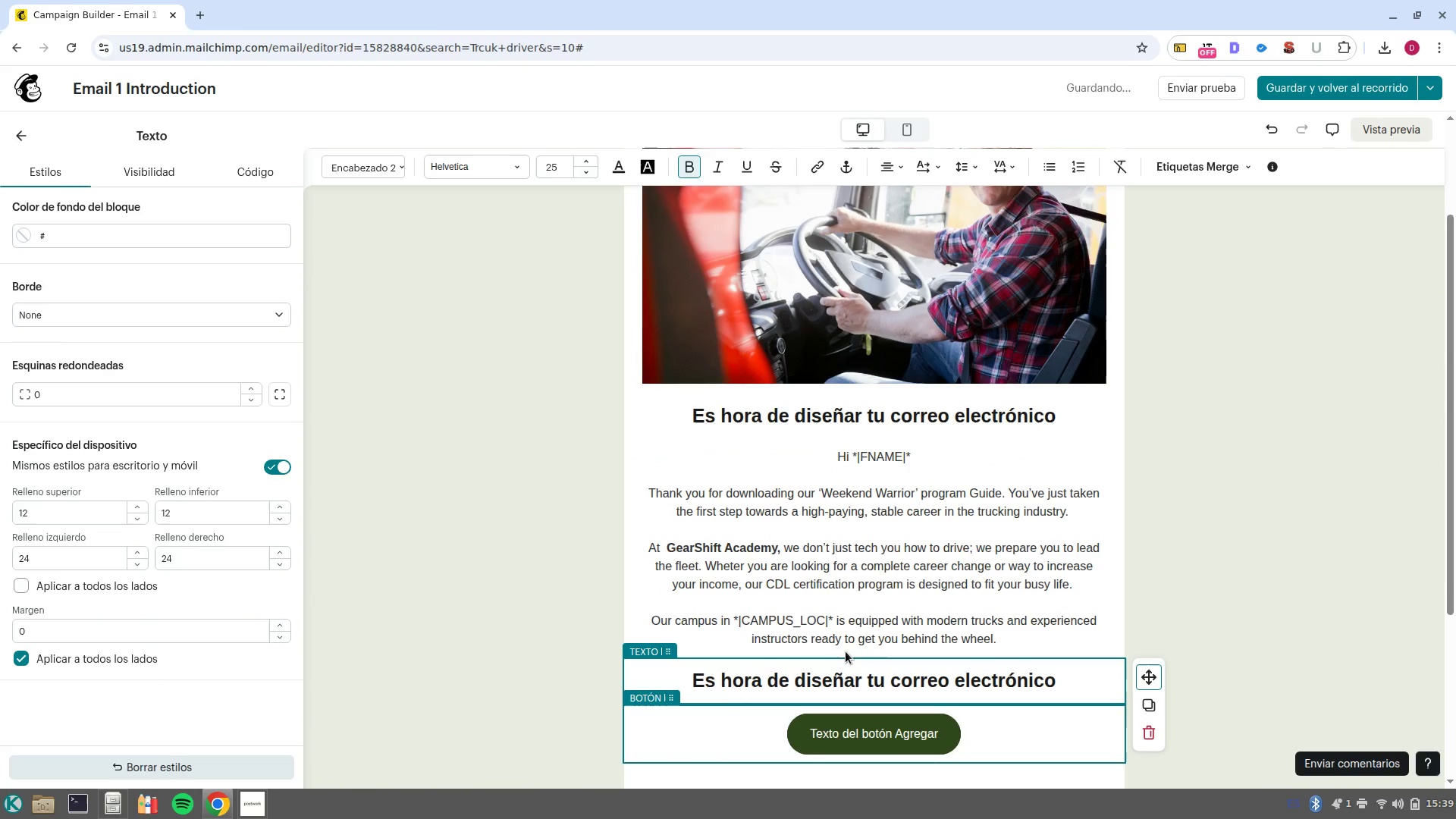 
left_click([873, 681])
 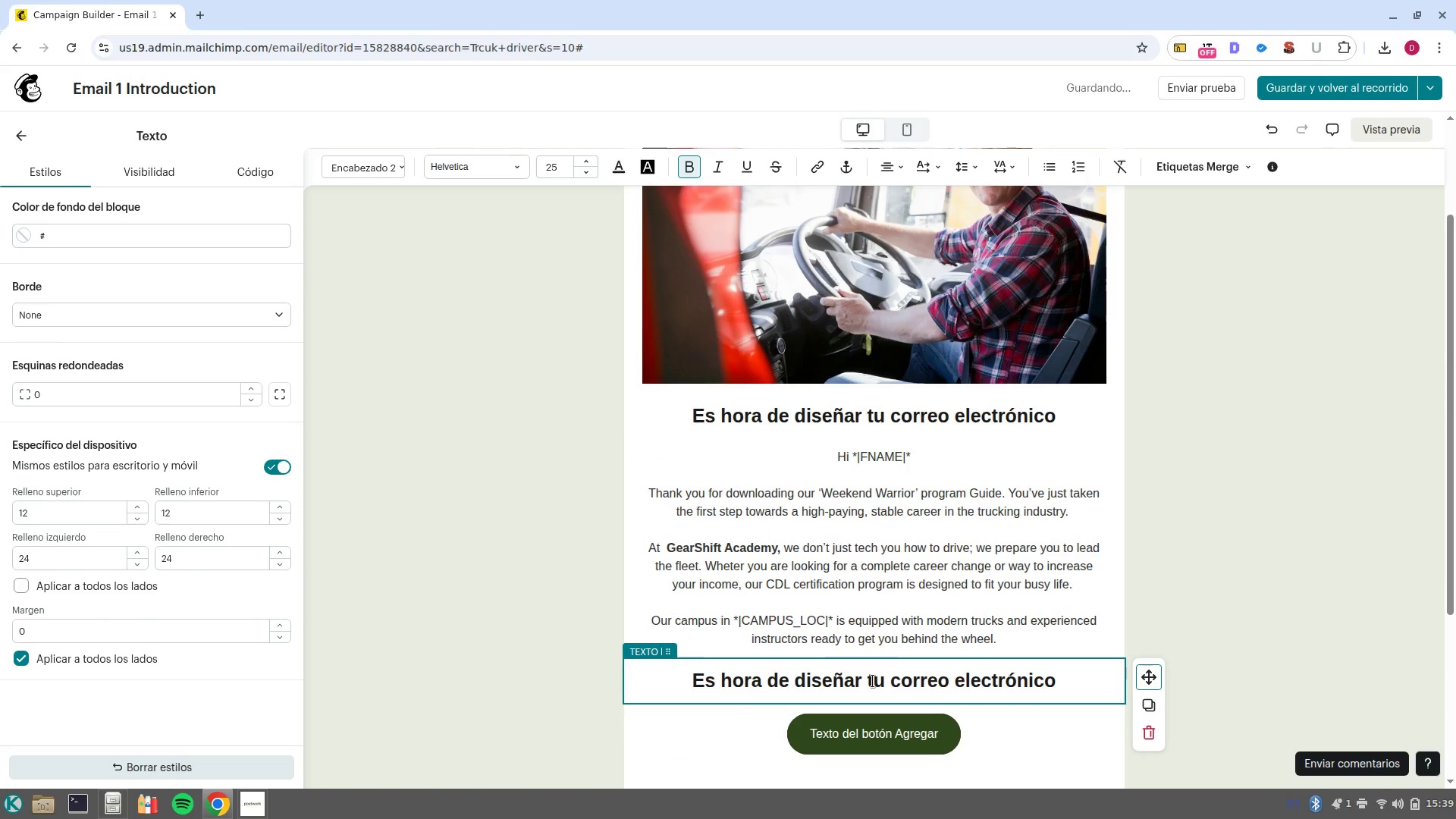 
double_click([873, 681])
 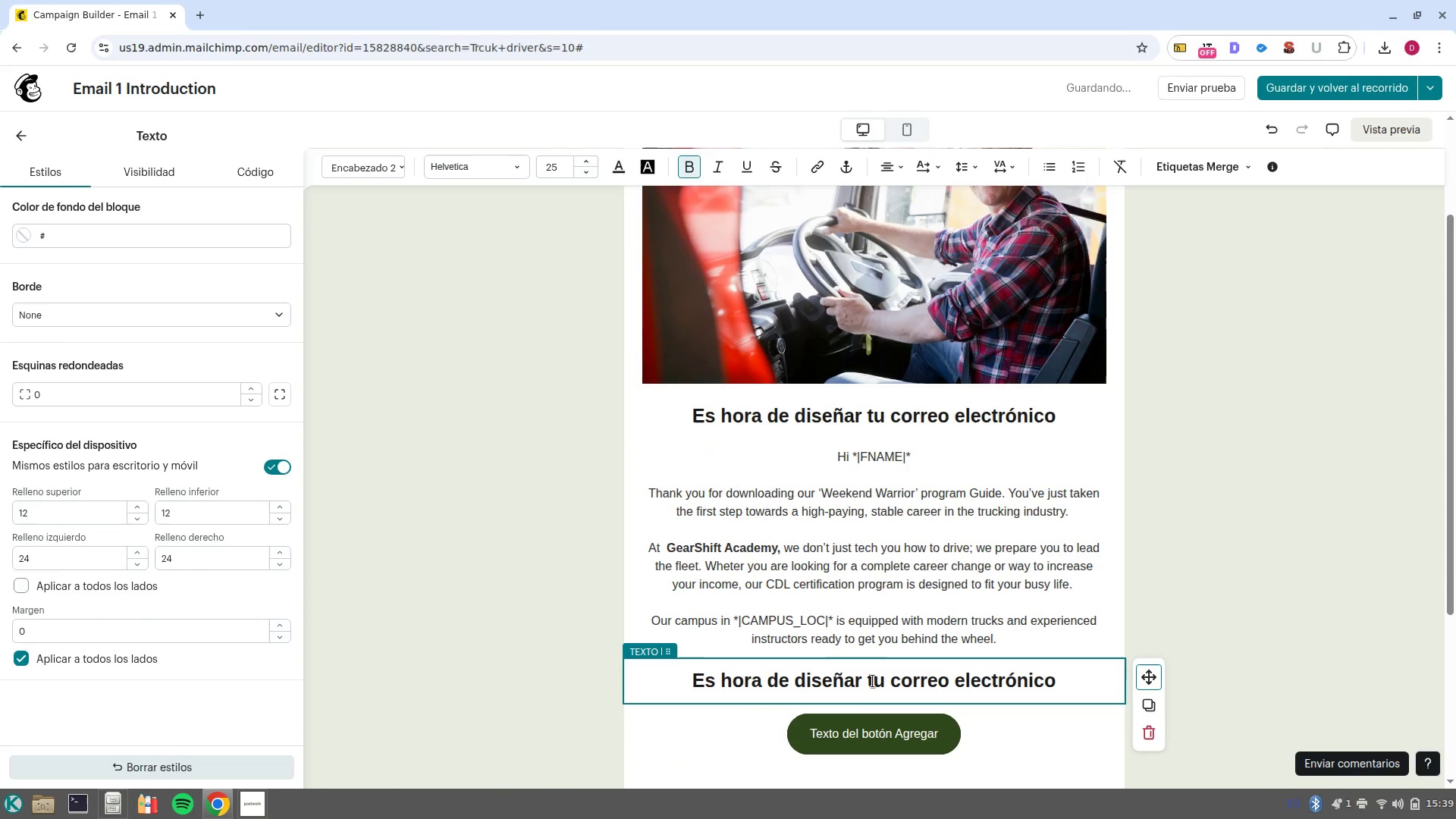 
triple_click([873, 681])
 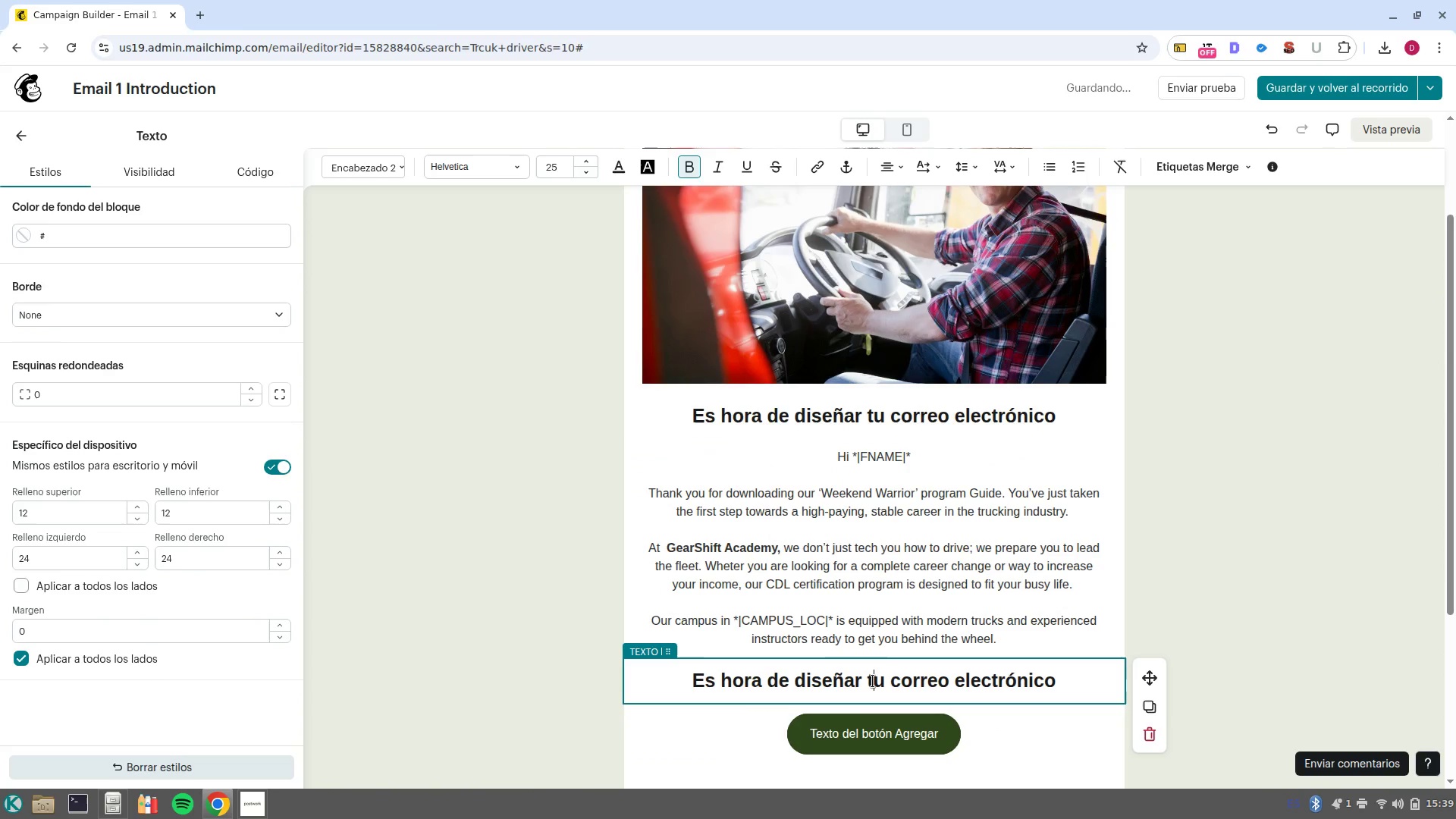 
triple_click([873, 681])
 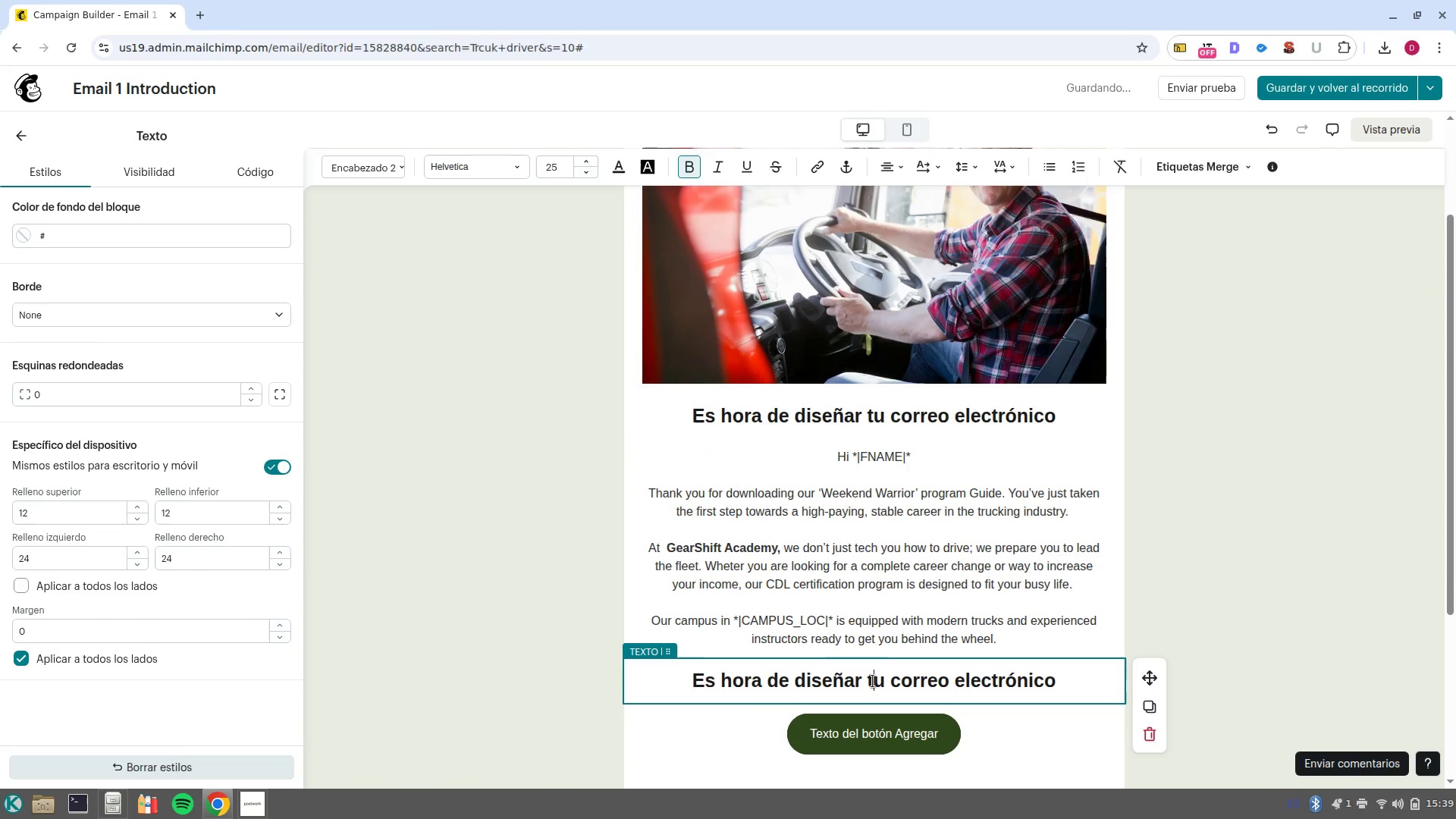 
left_click([873, 681])
 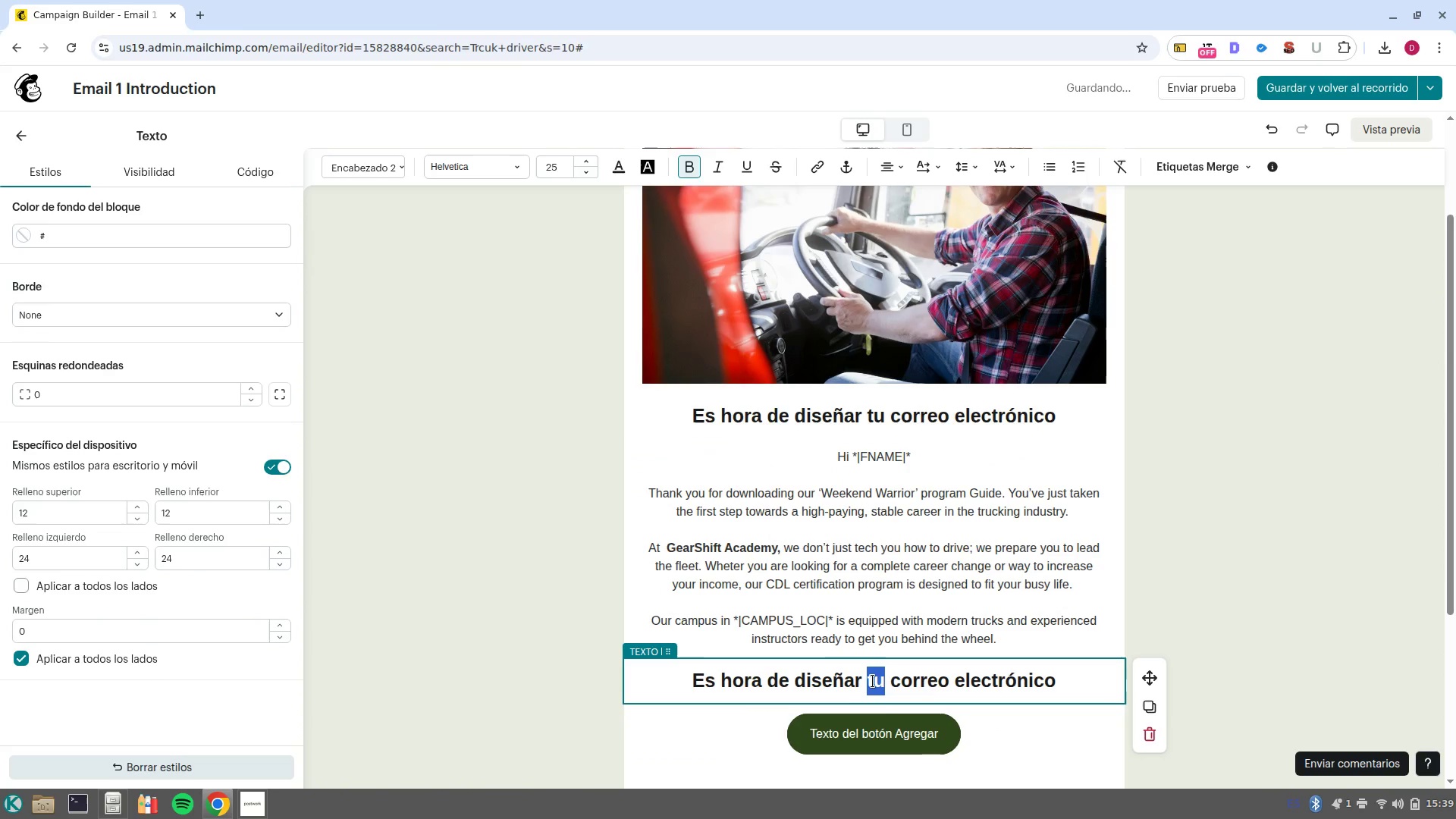 
left_click([873, 681])
 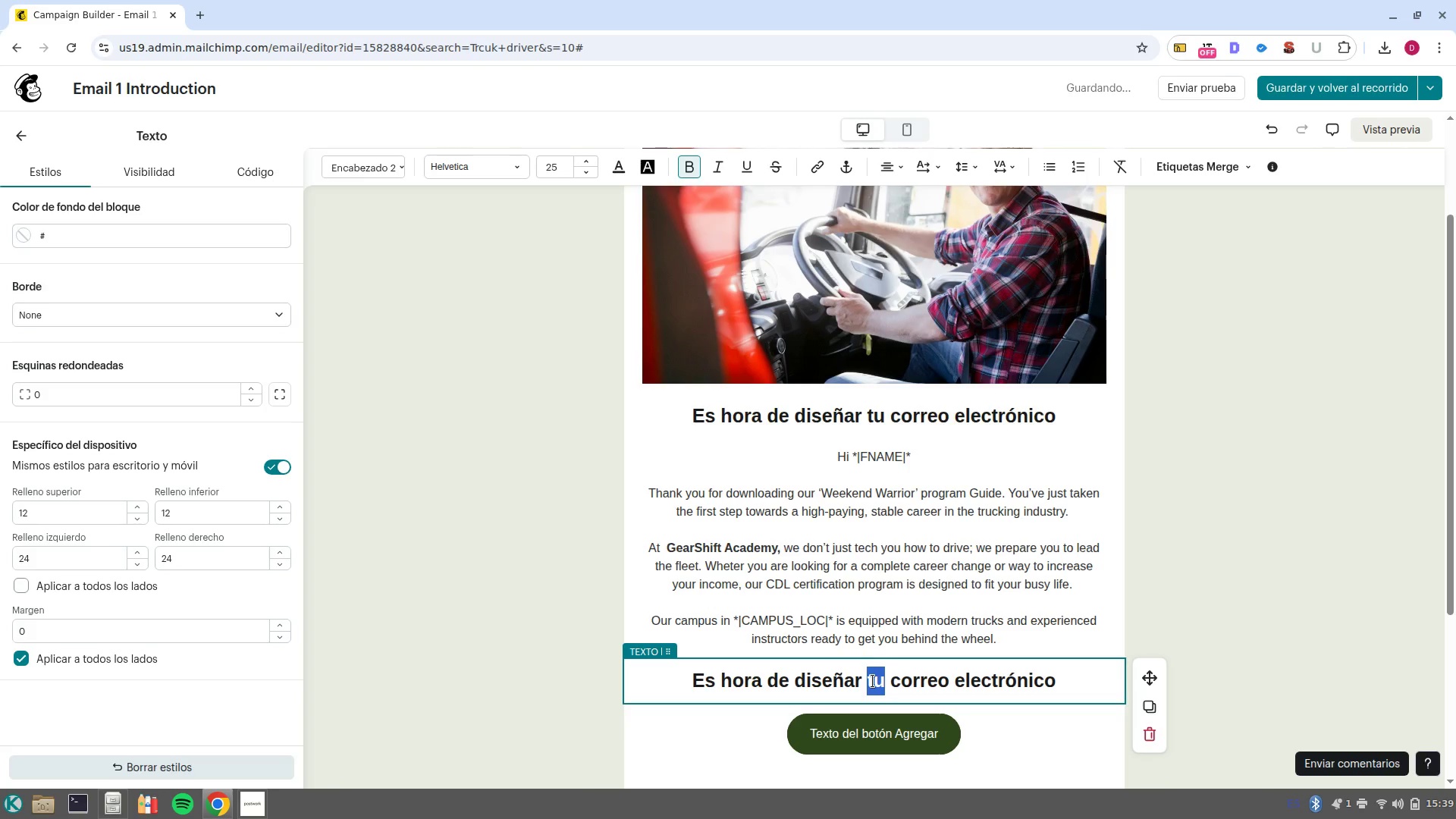 
double_click([873, 681])
 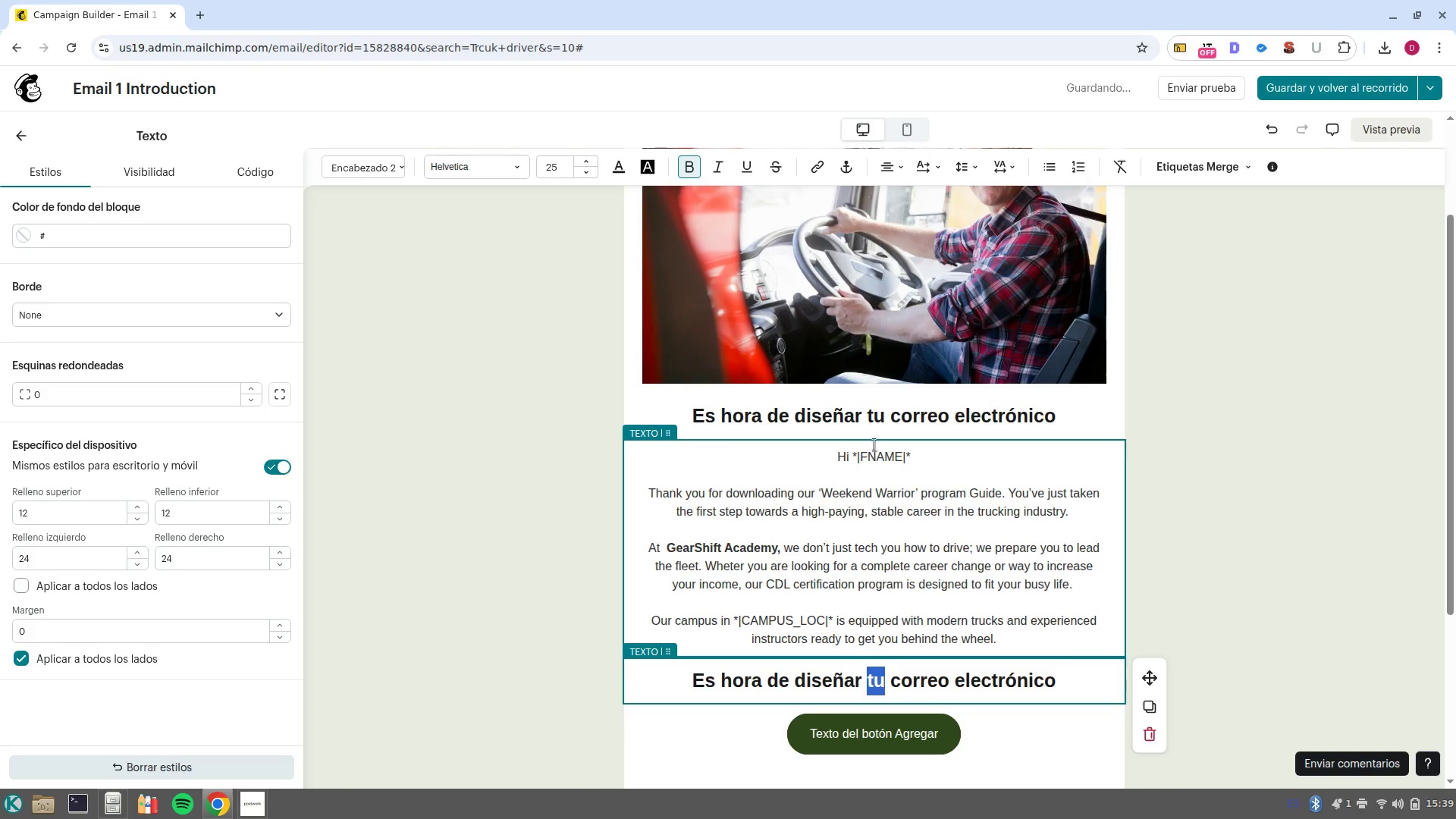 
double_click([871, 422])
 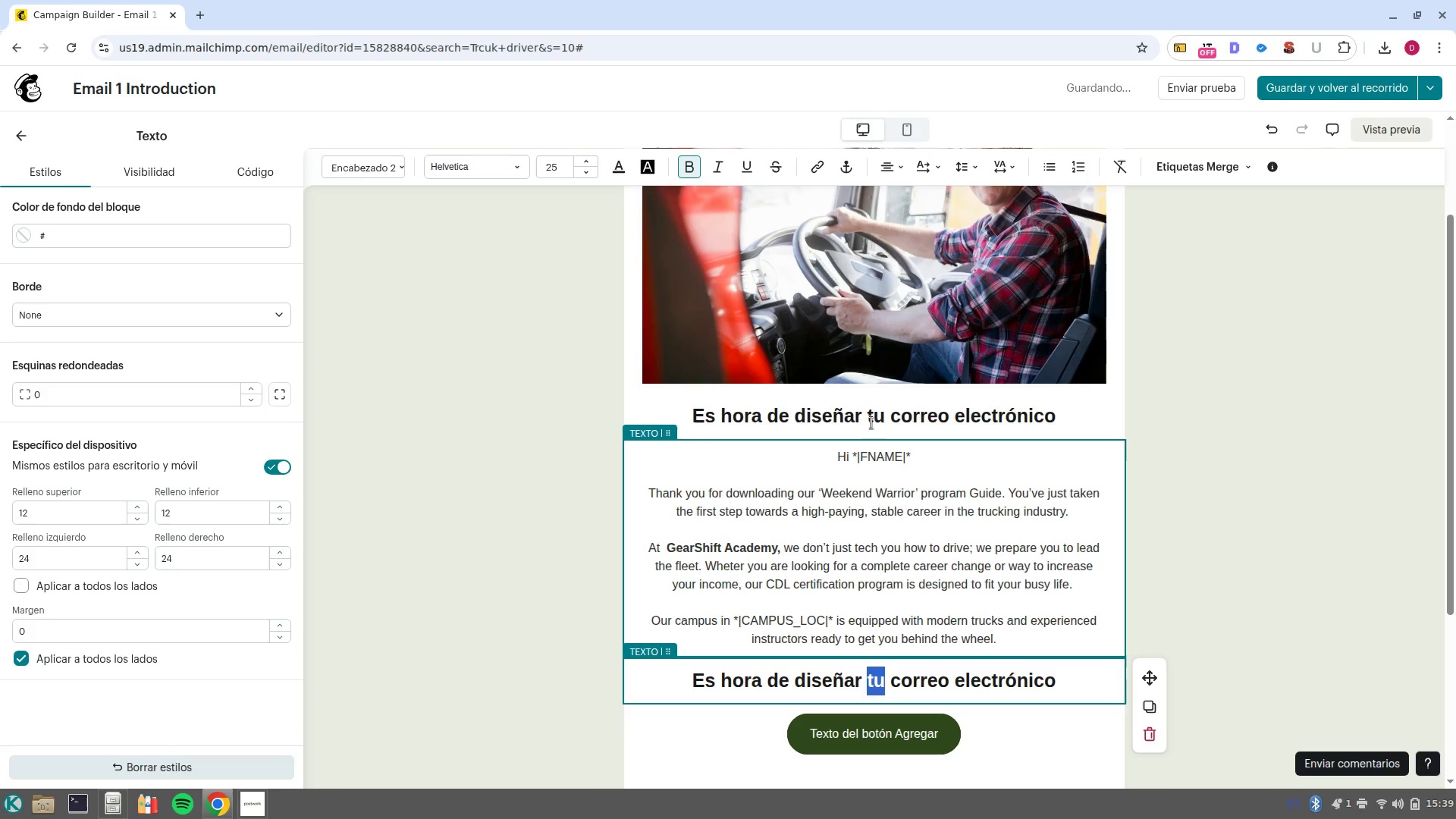 
left_click([871, 422])
 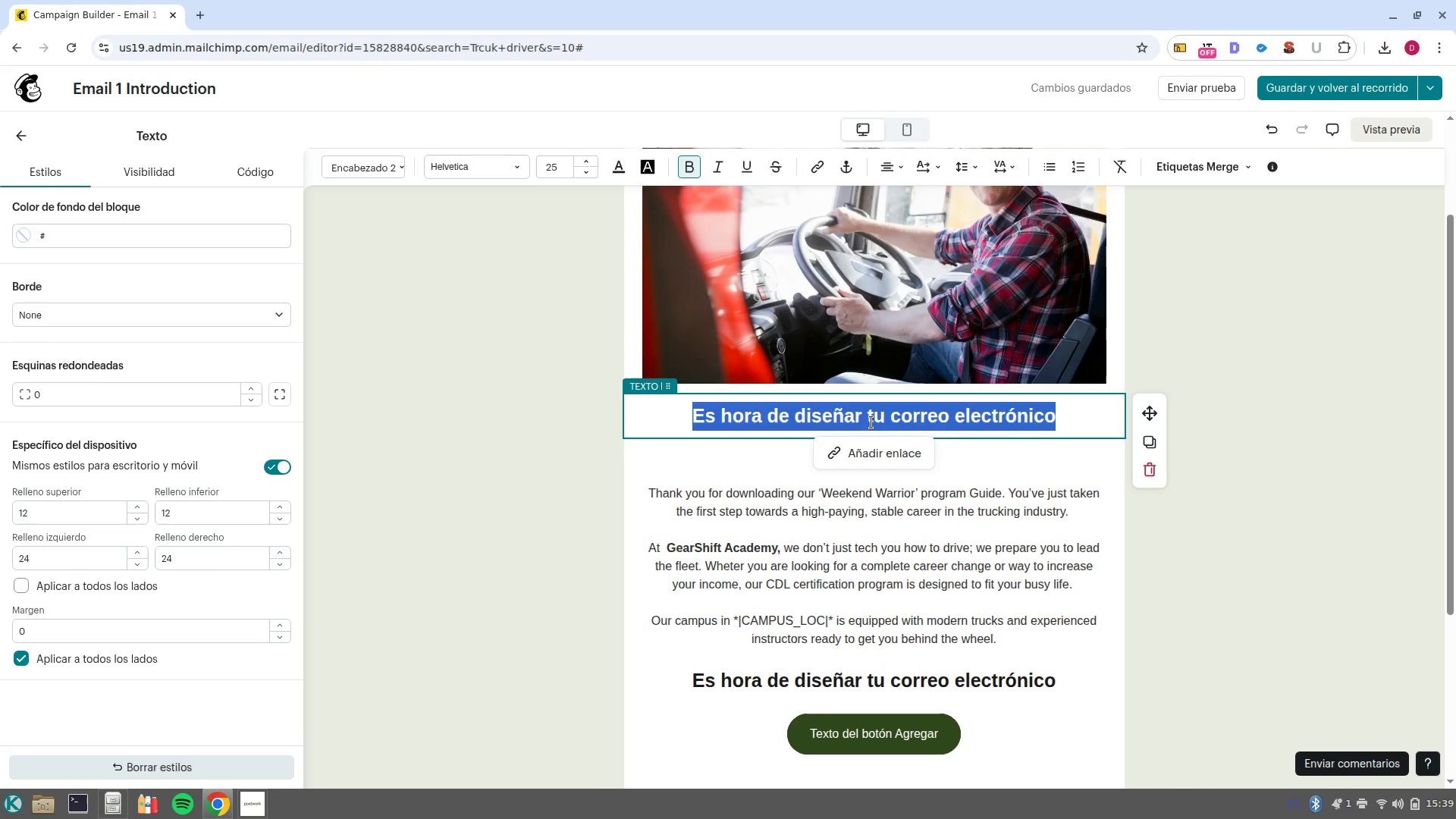 
wait(11.74)
 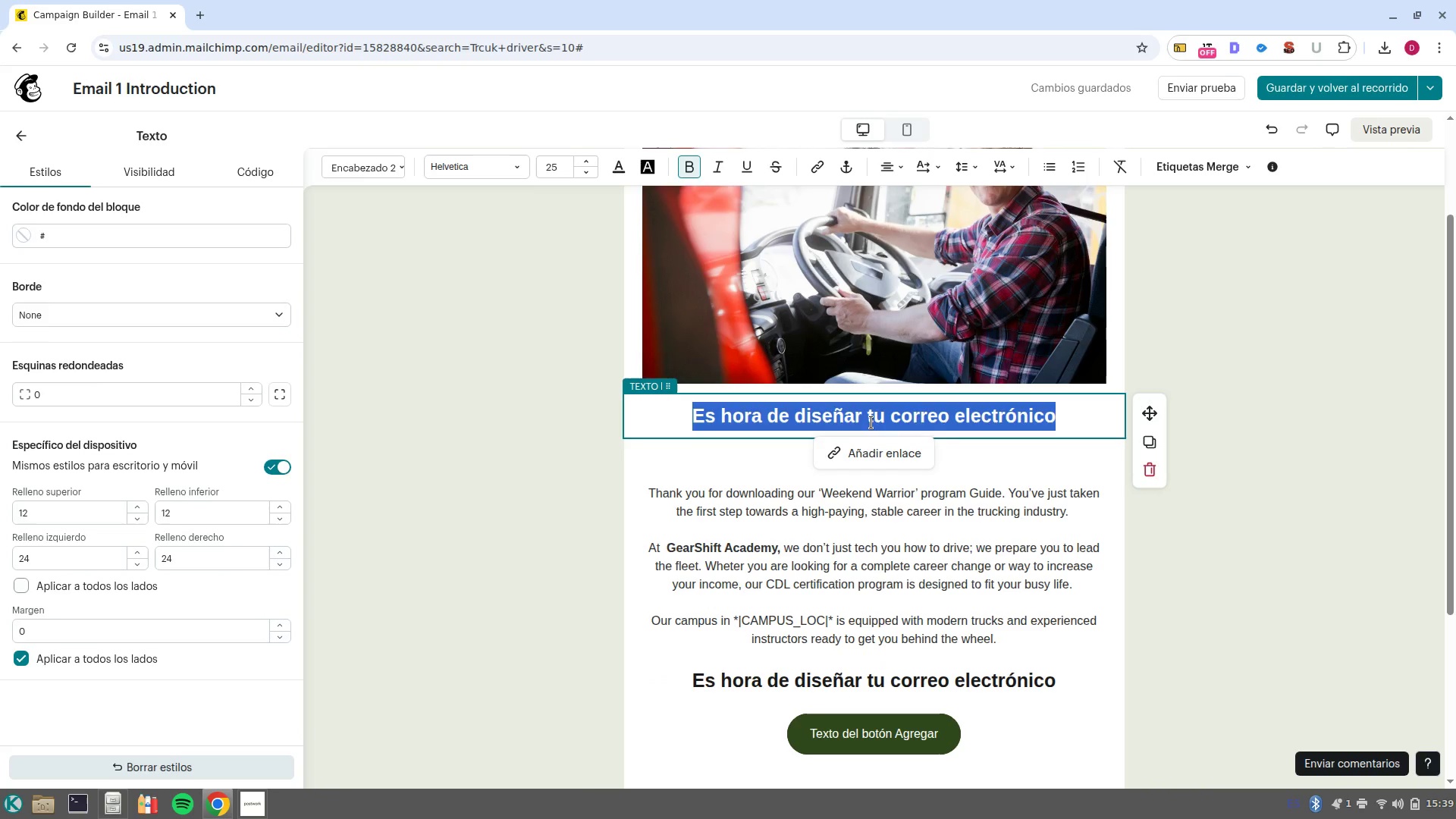 
type(Shift Your Carr)
key(Backspace)
key(Backspace)
type(reer Into high Ges)
key(Backspace)
type(ar)
 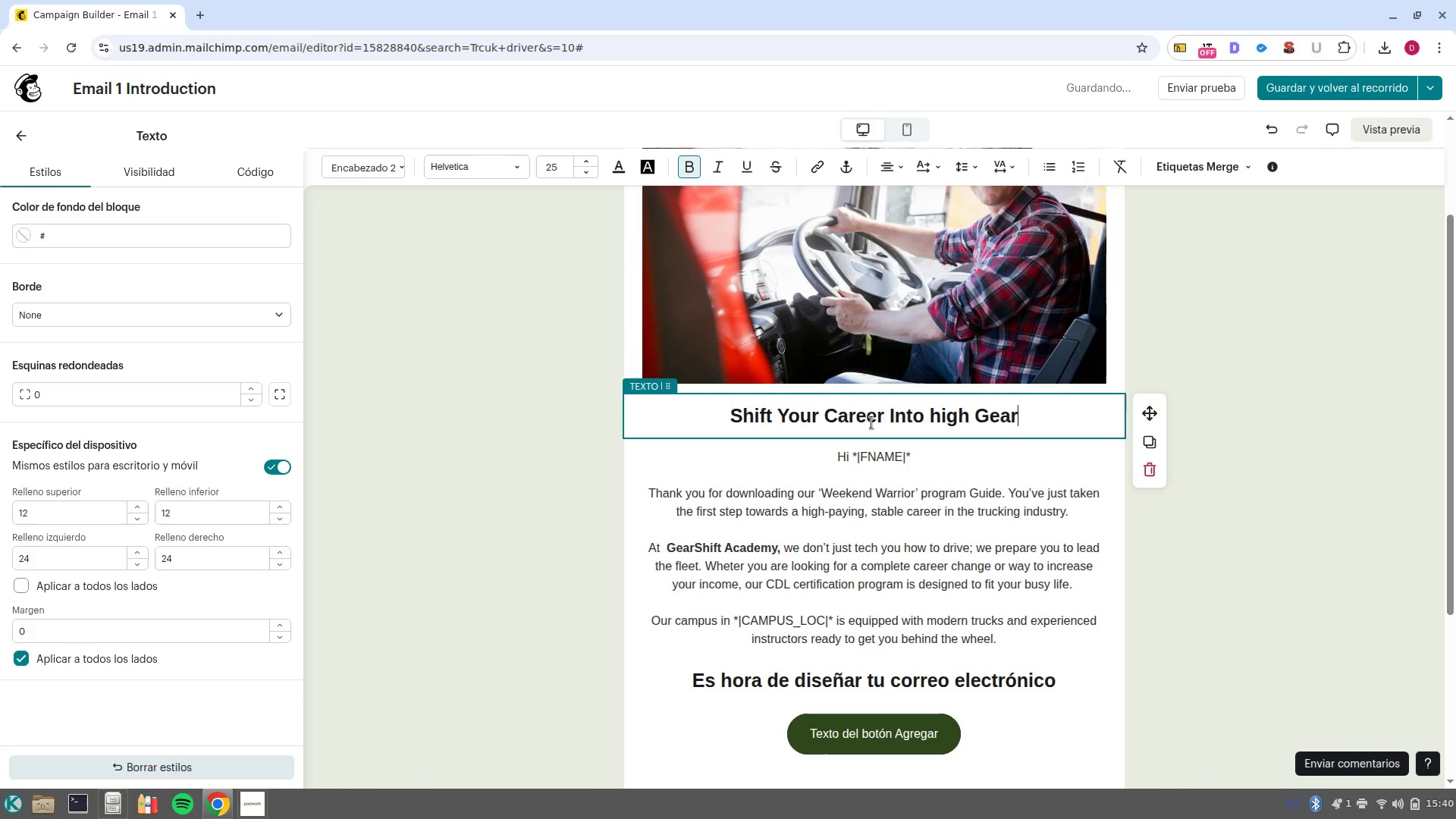 
double_click([995, 687])
 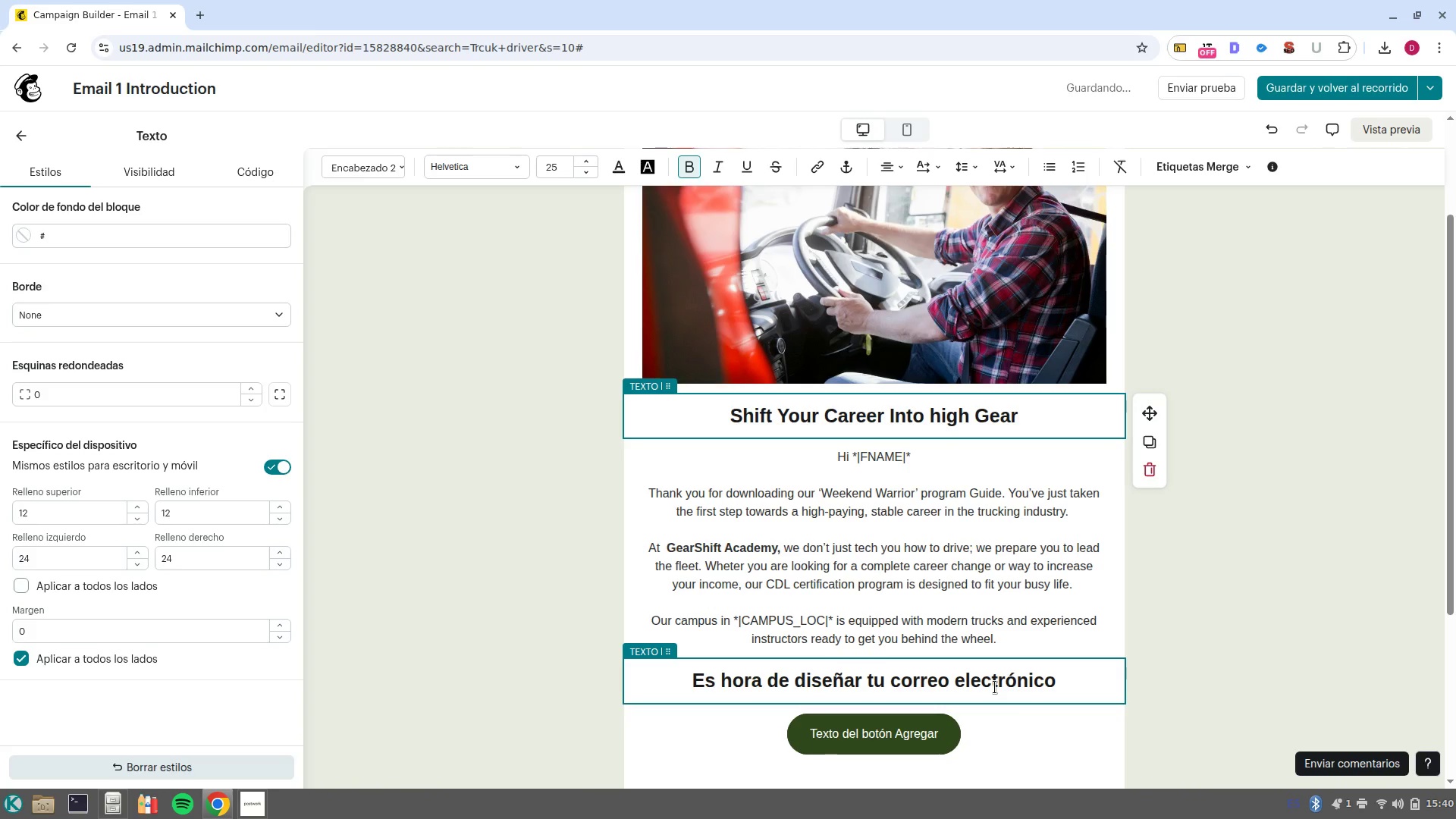 
triple_click([995, 687])
 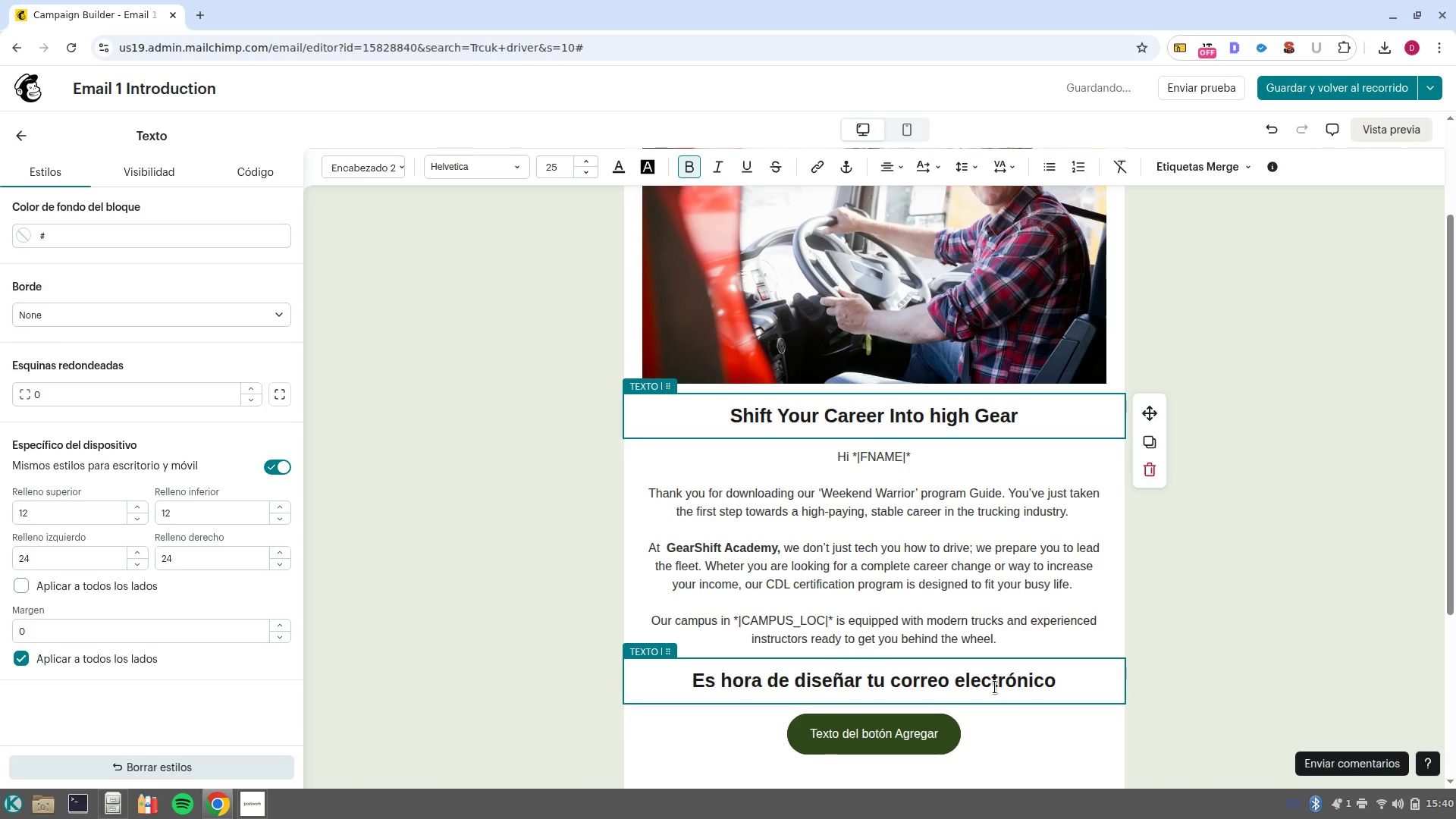 
triple_click([995, 687])
 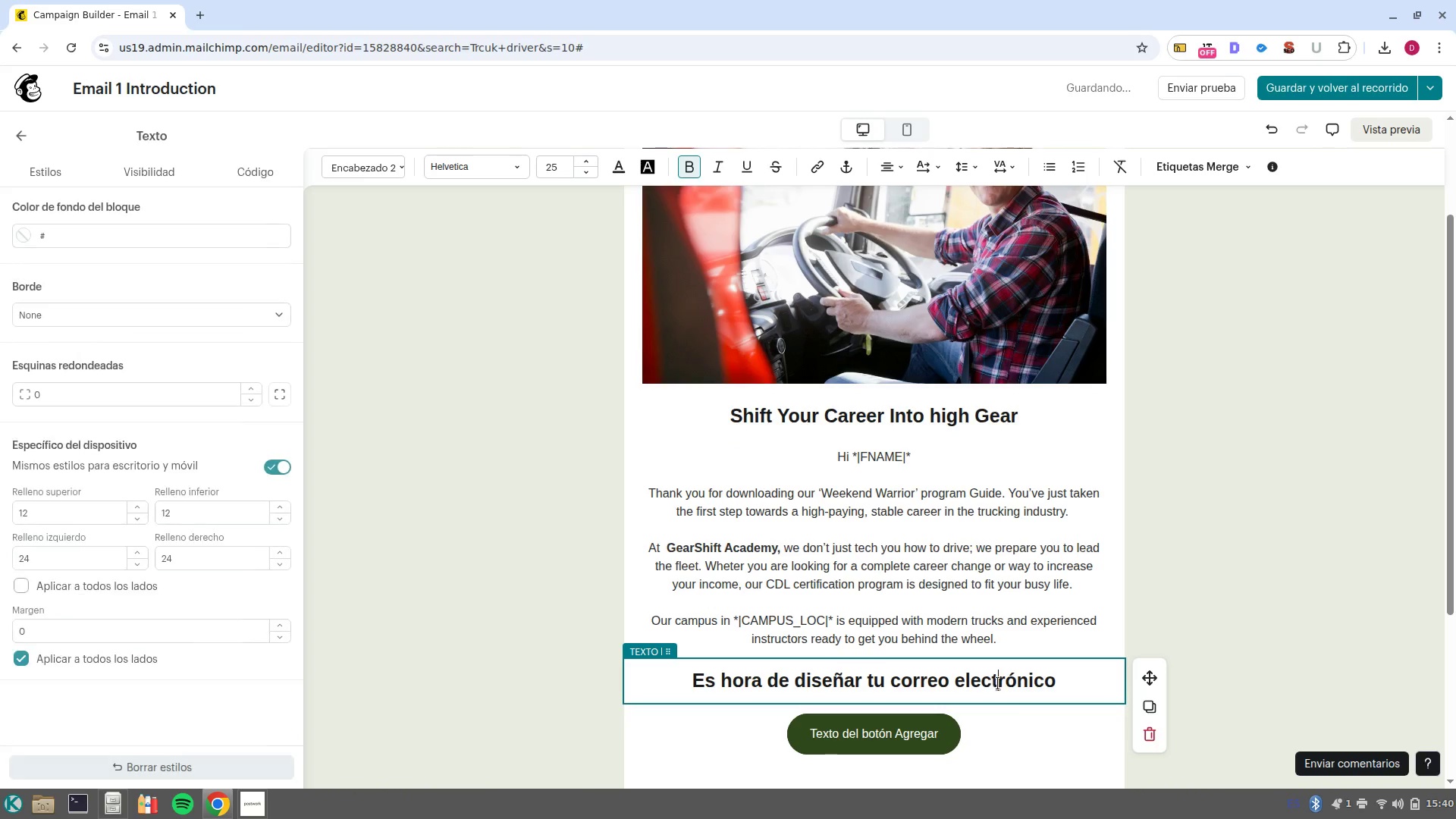 
double_click([999, 682])
 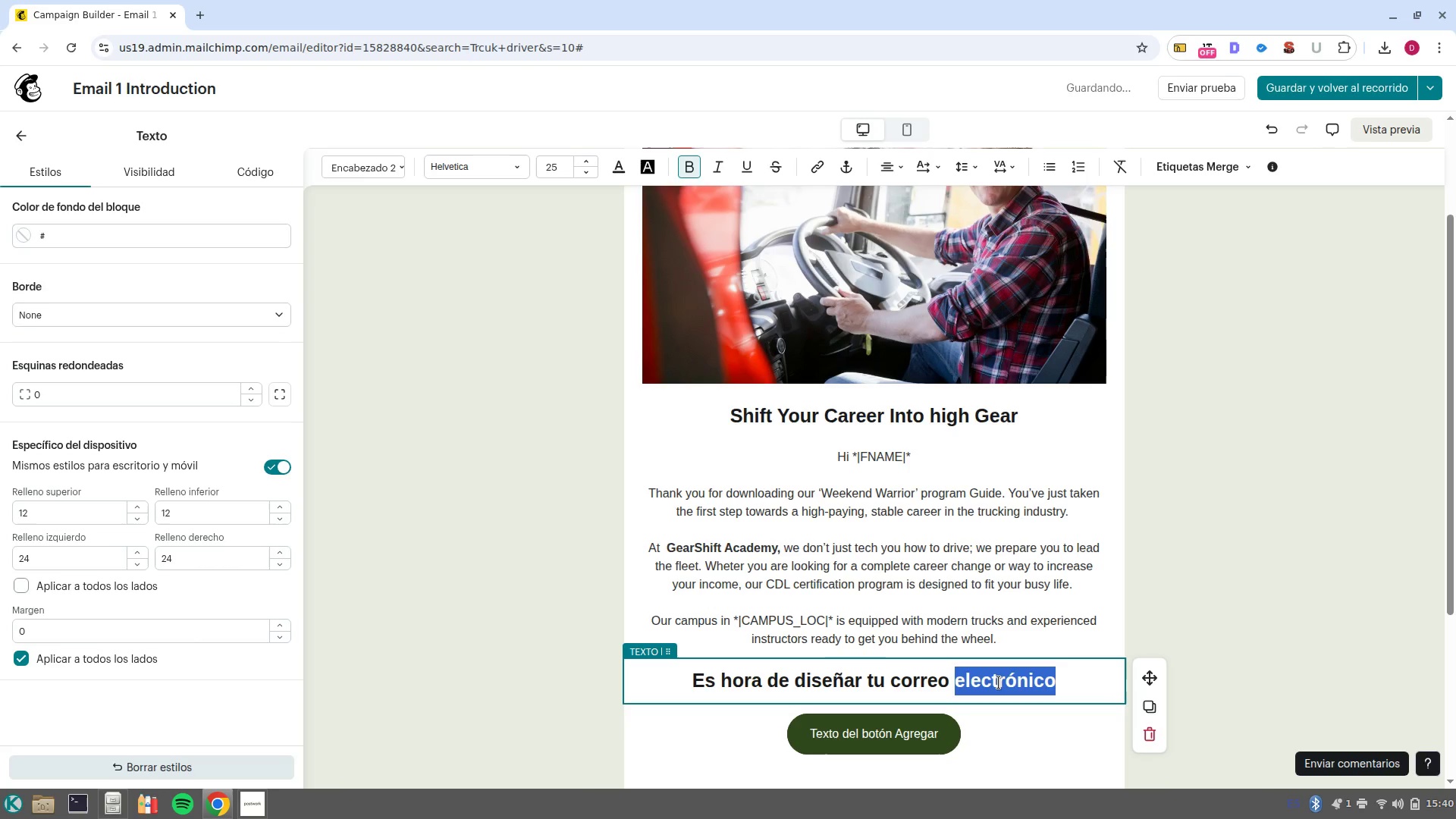 
double_click([999, 682])
 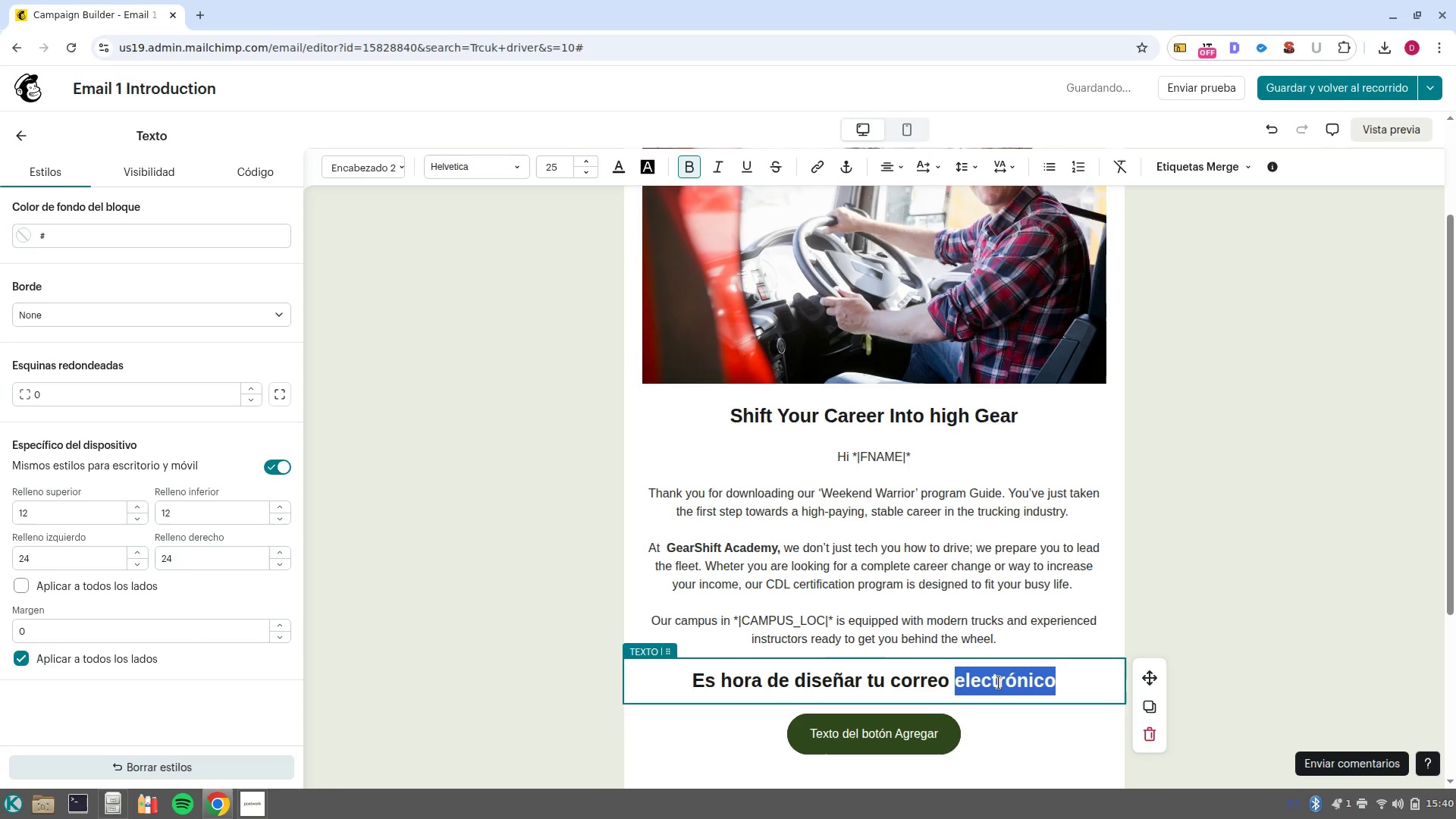 
triple_click([999, 682])
 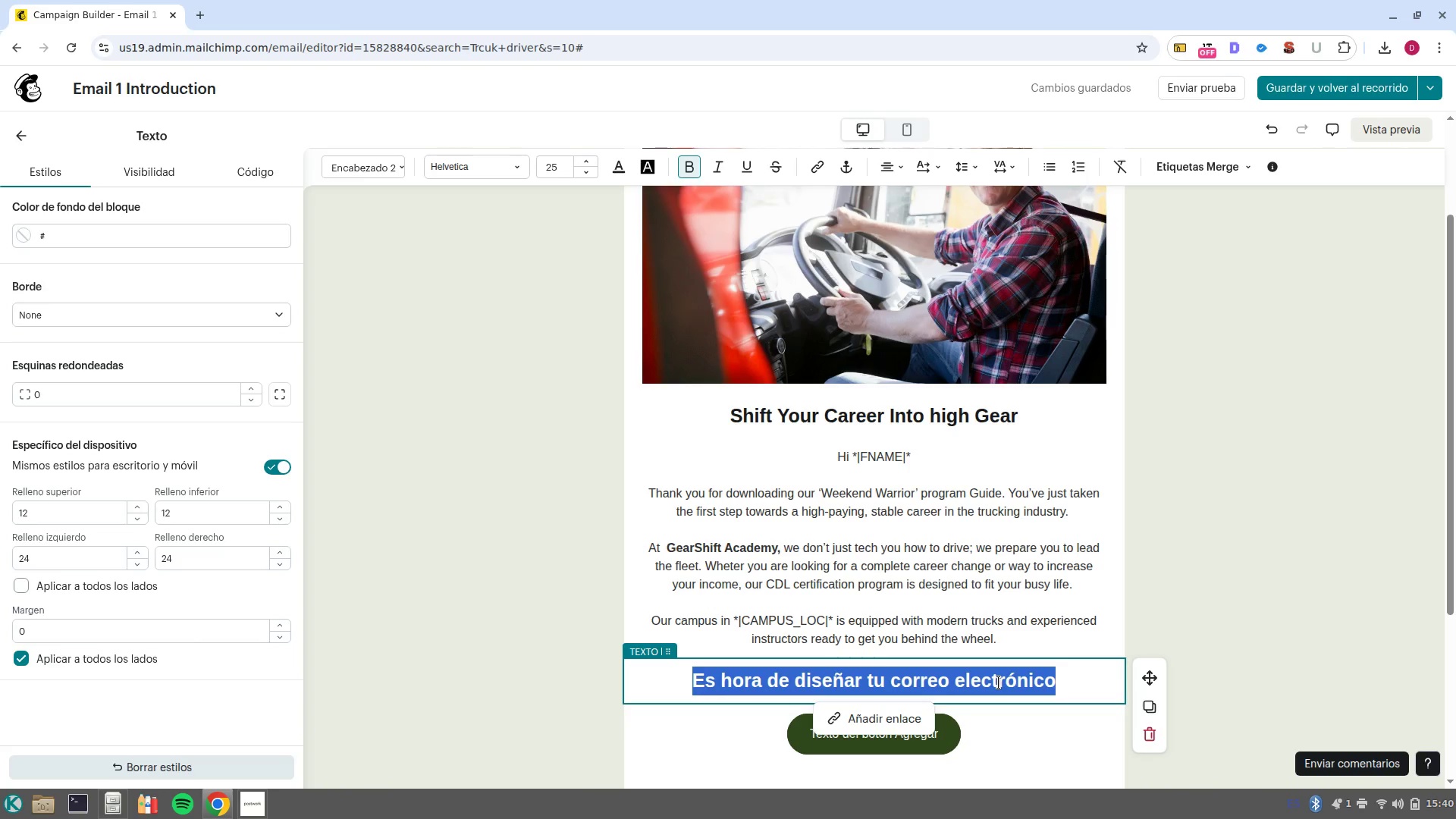 
wait(6.68)
 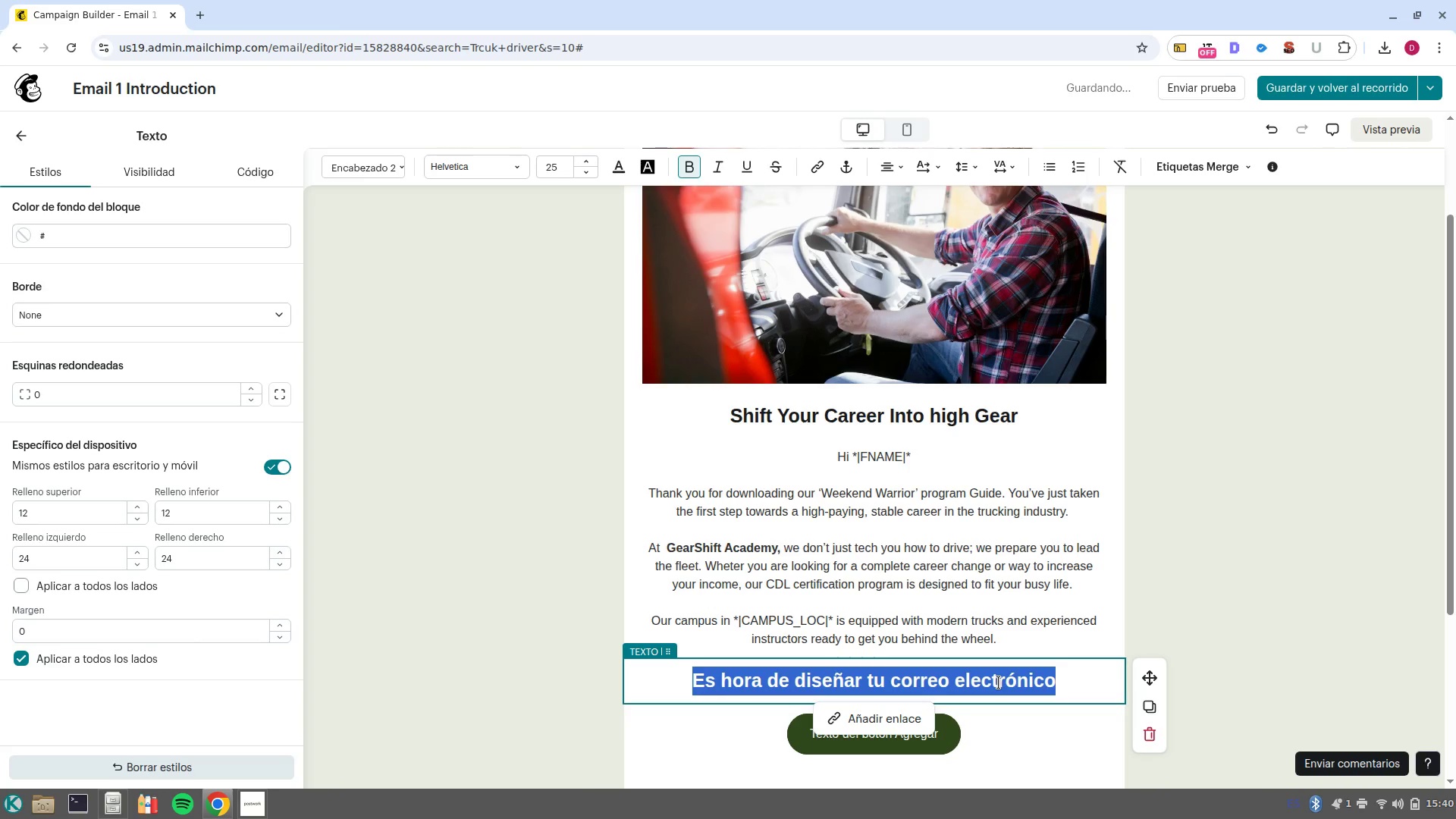 
type(Why Choose the weekend Warrior_)
 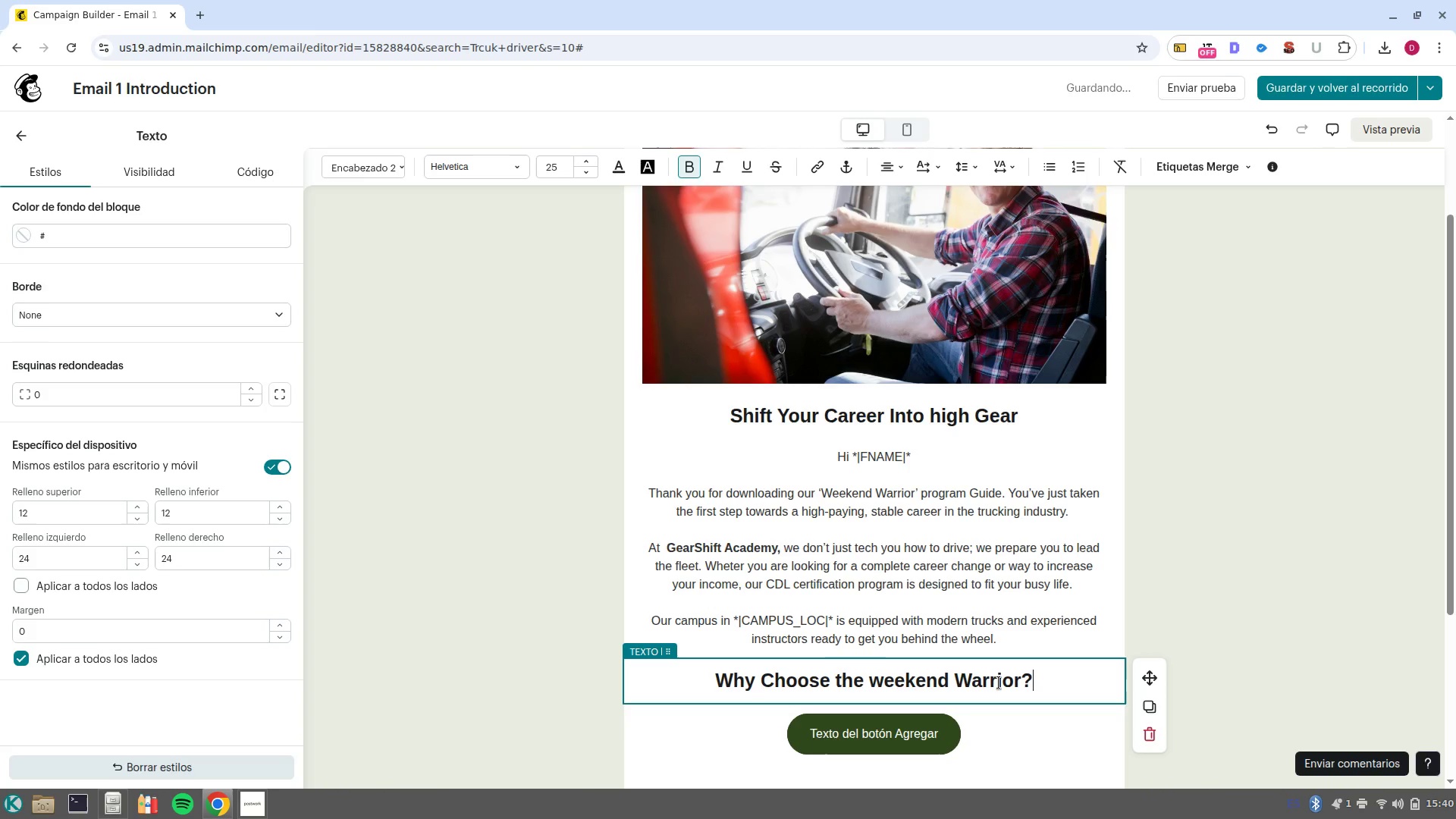 
wait(15.6)
 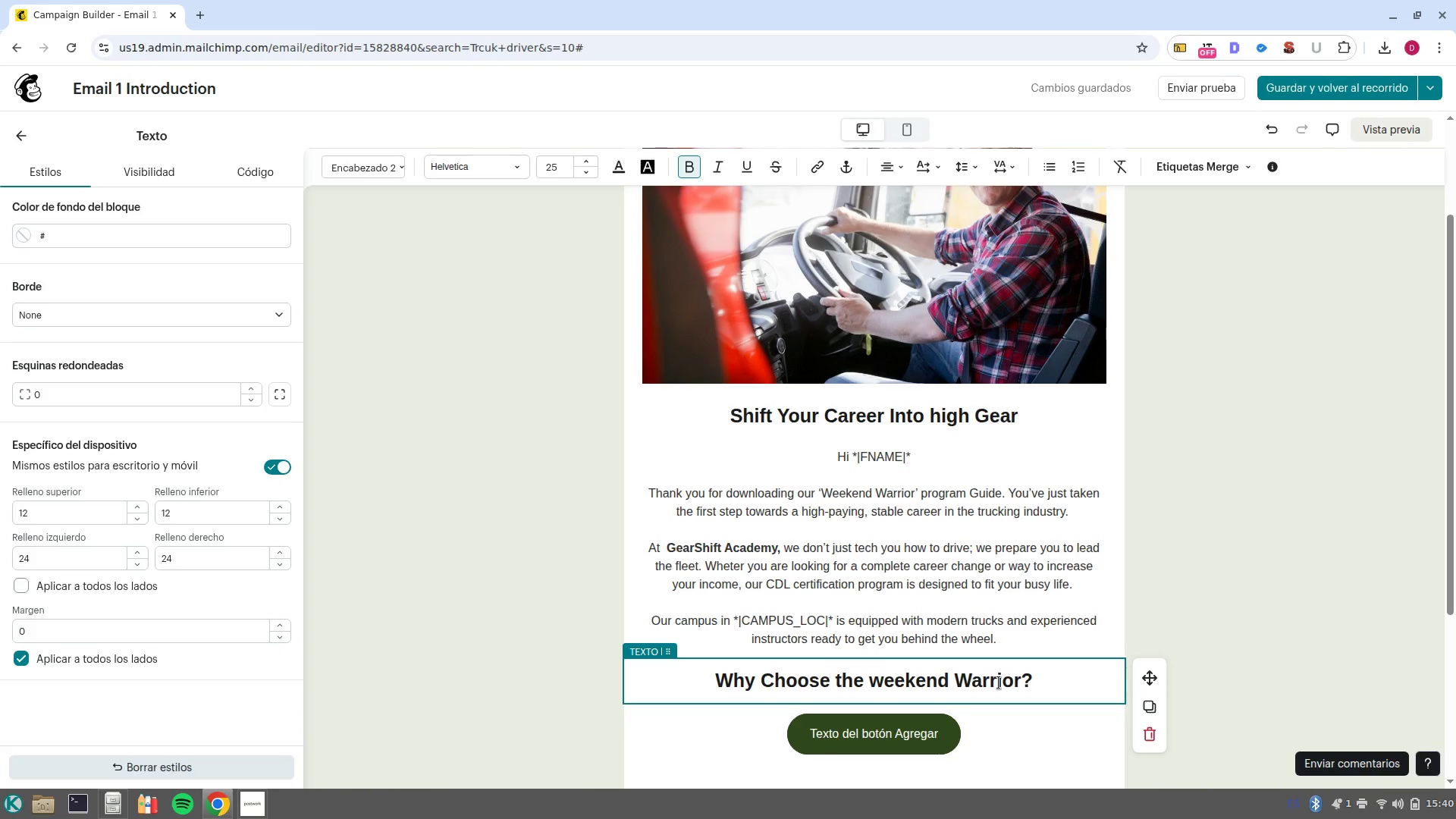 
key(Control+ArrowLeft)
 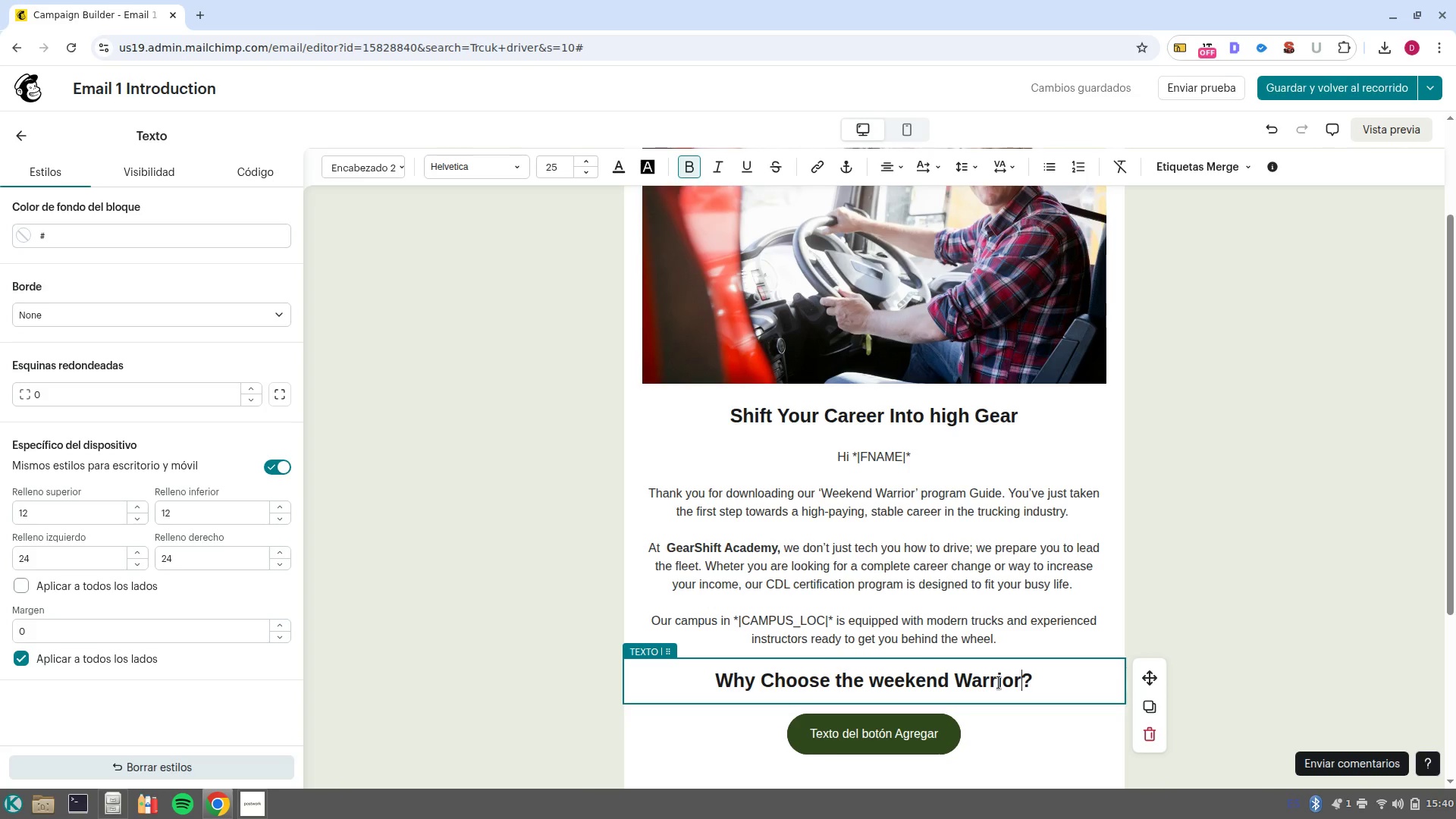 
key(Control+ArrowLeft)
 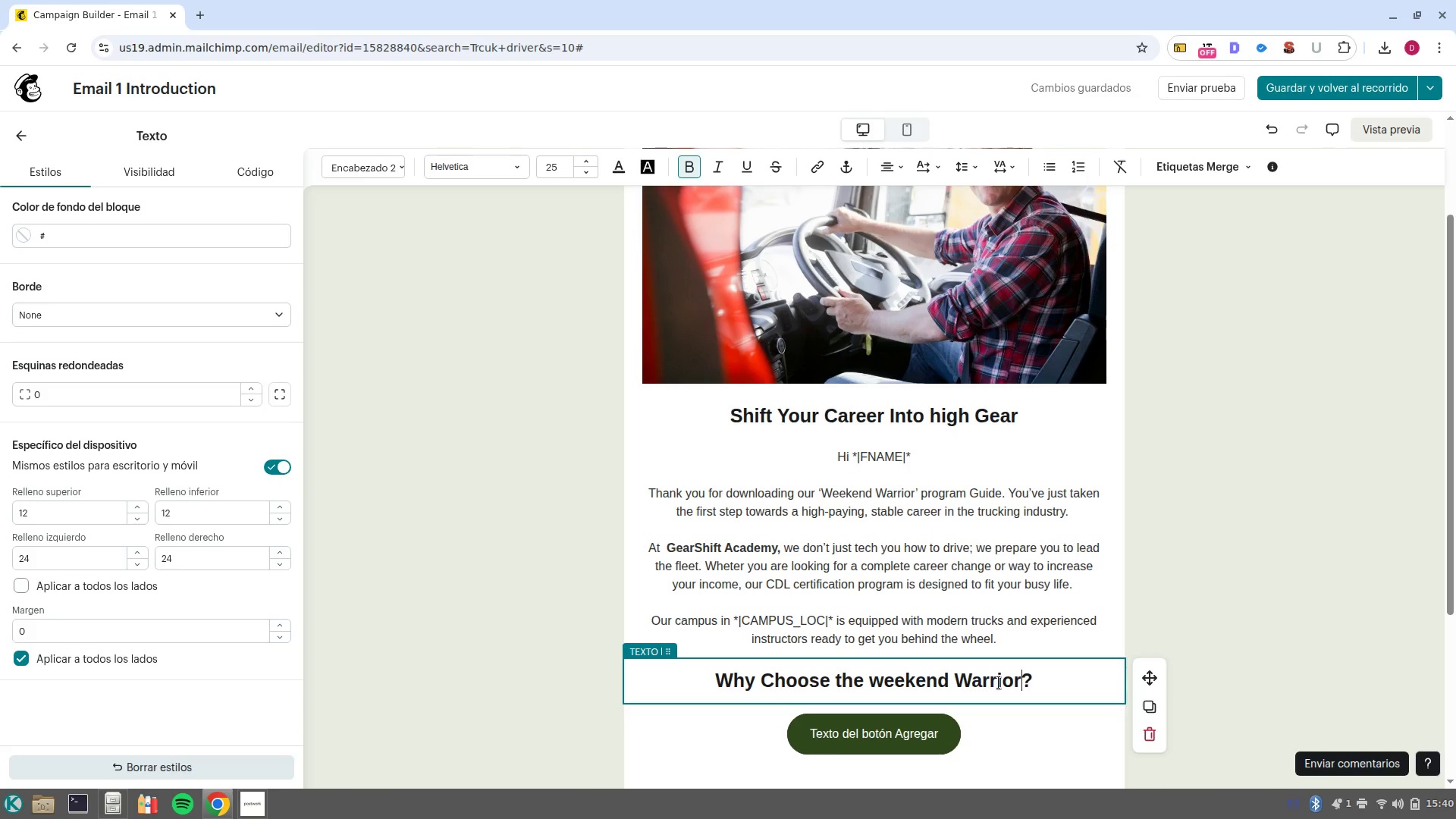 
key(Control+ArrowLeft)
 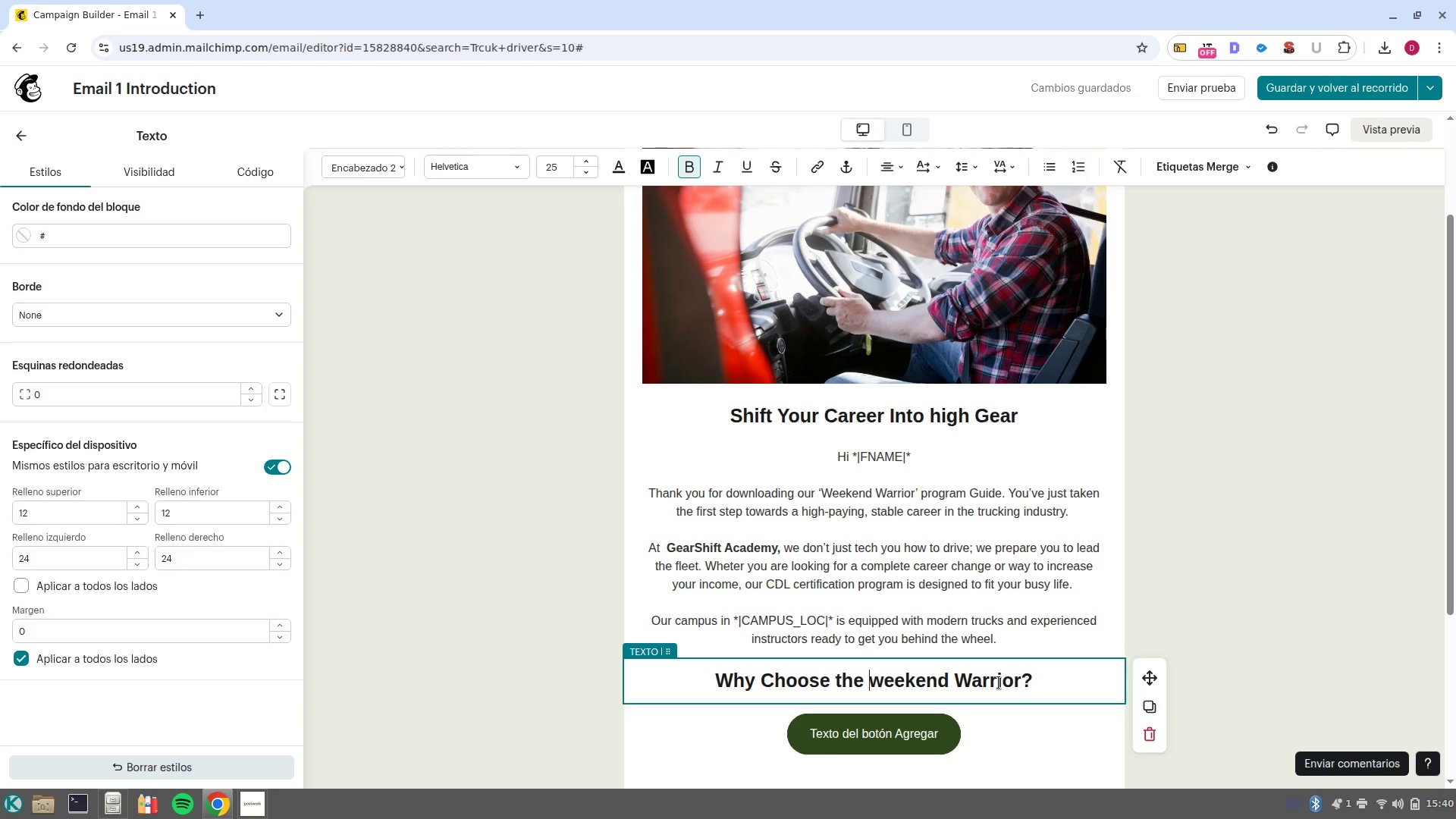 
key(Control+ArrowLeft)
 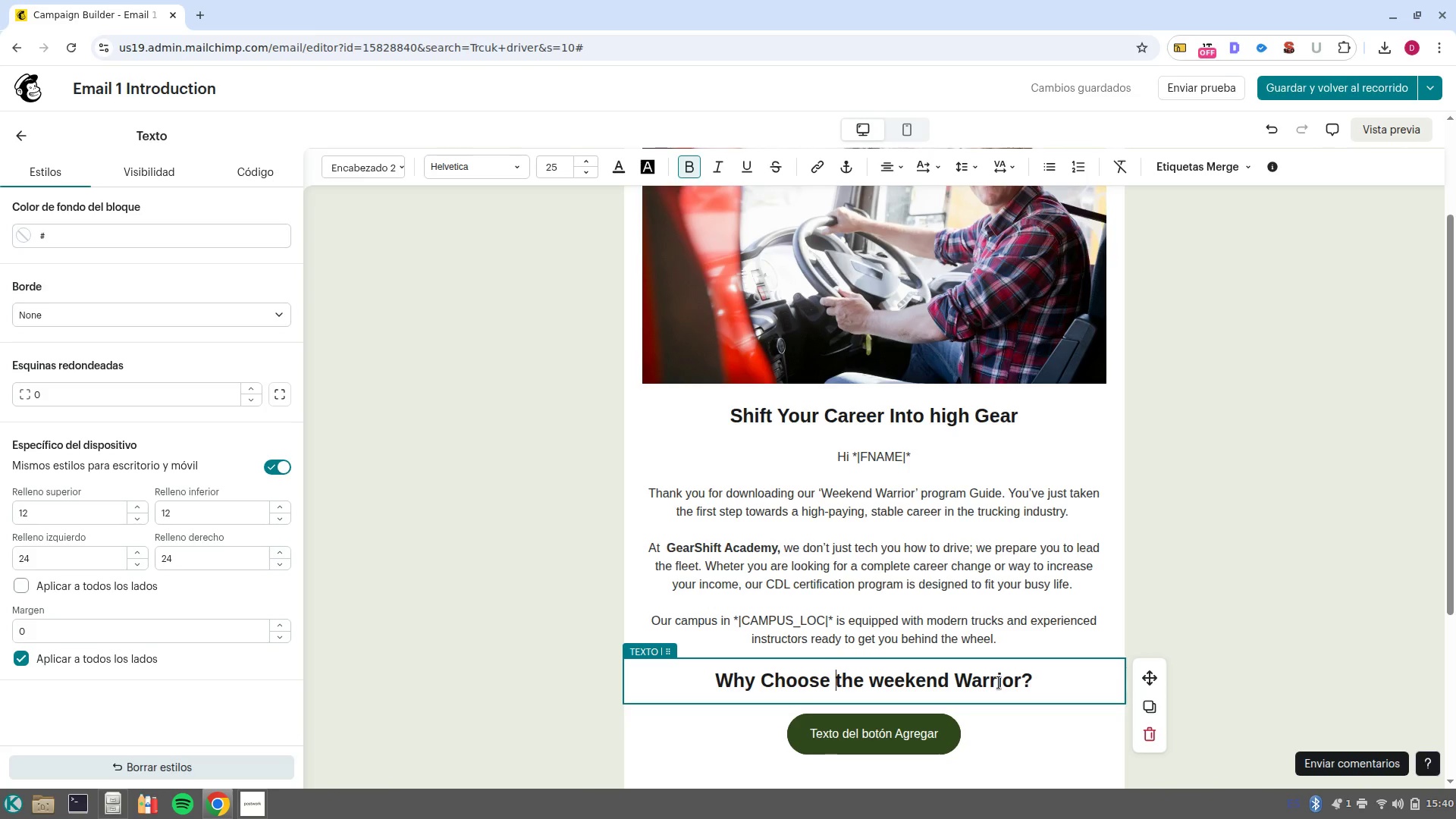 
key(Control+ArrowRight)
 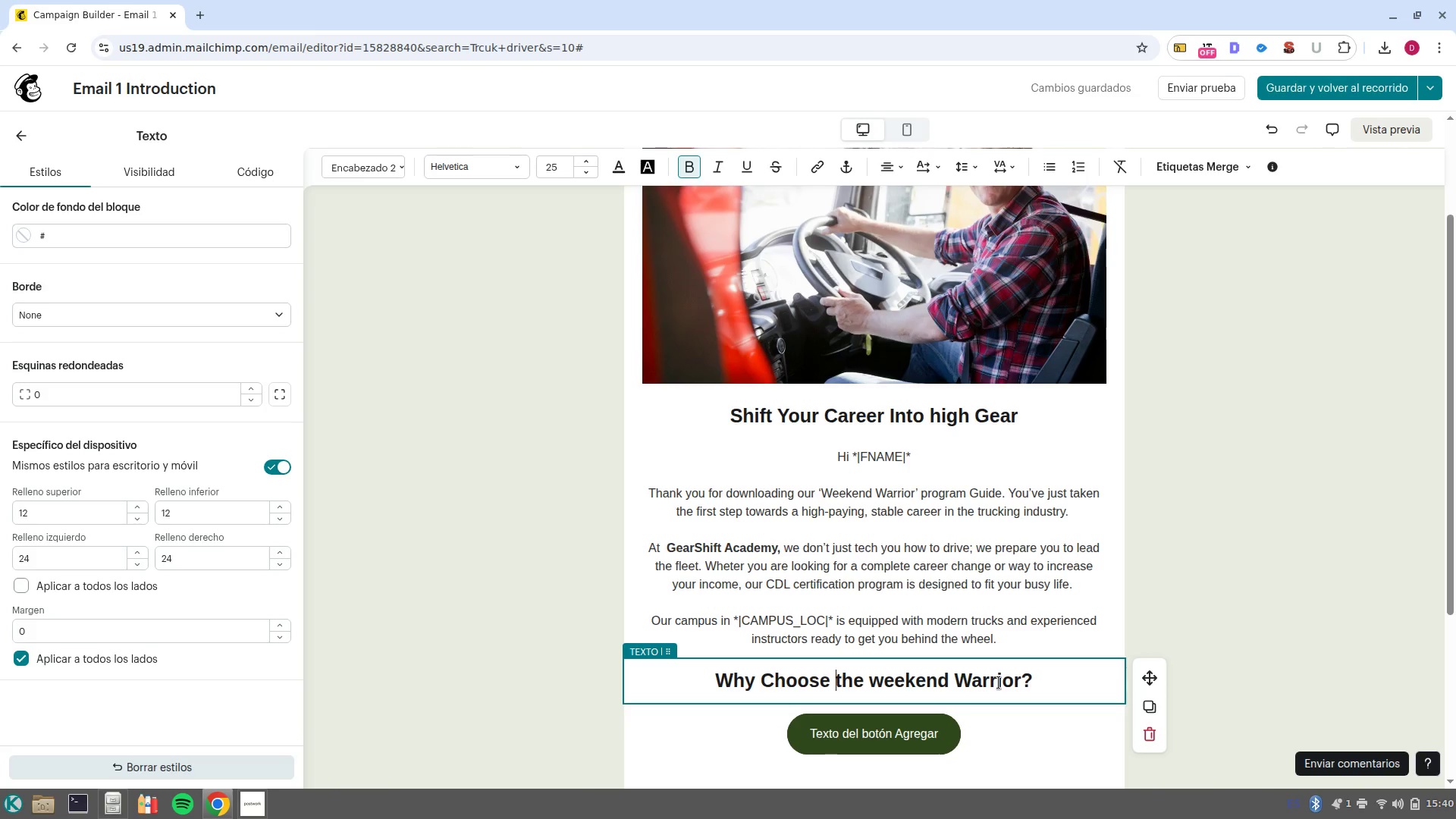 
key(Control+ArrowRight)
 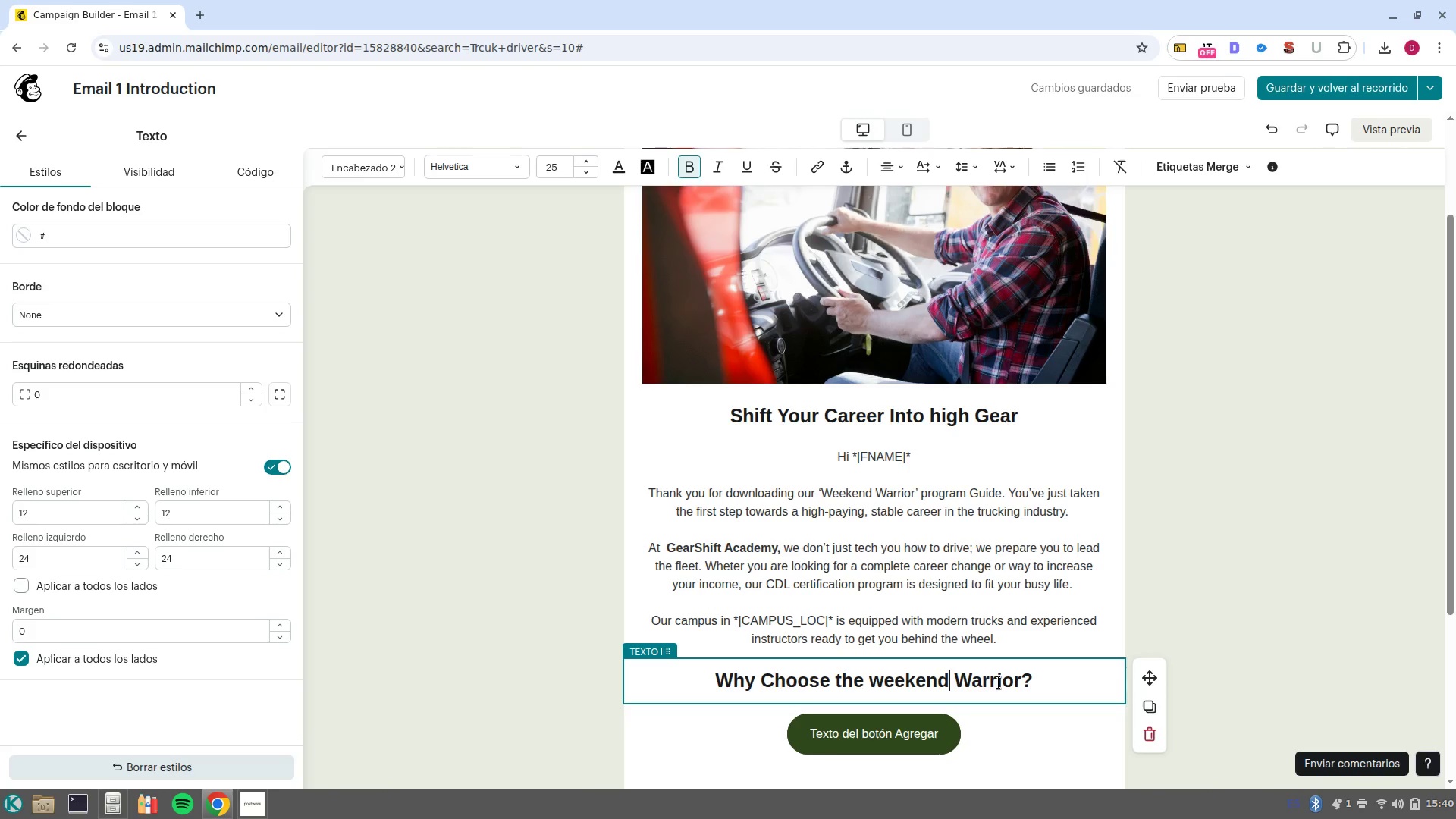 
key(ArrowLeft)
 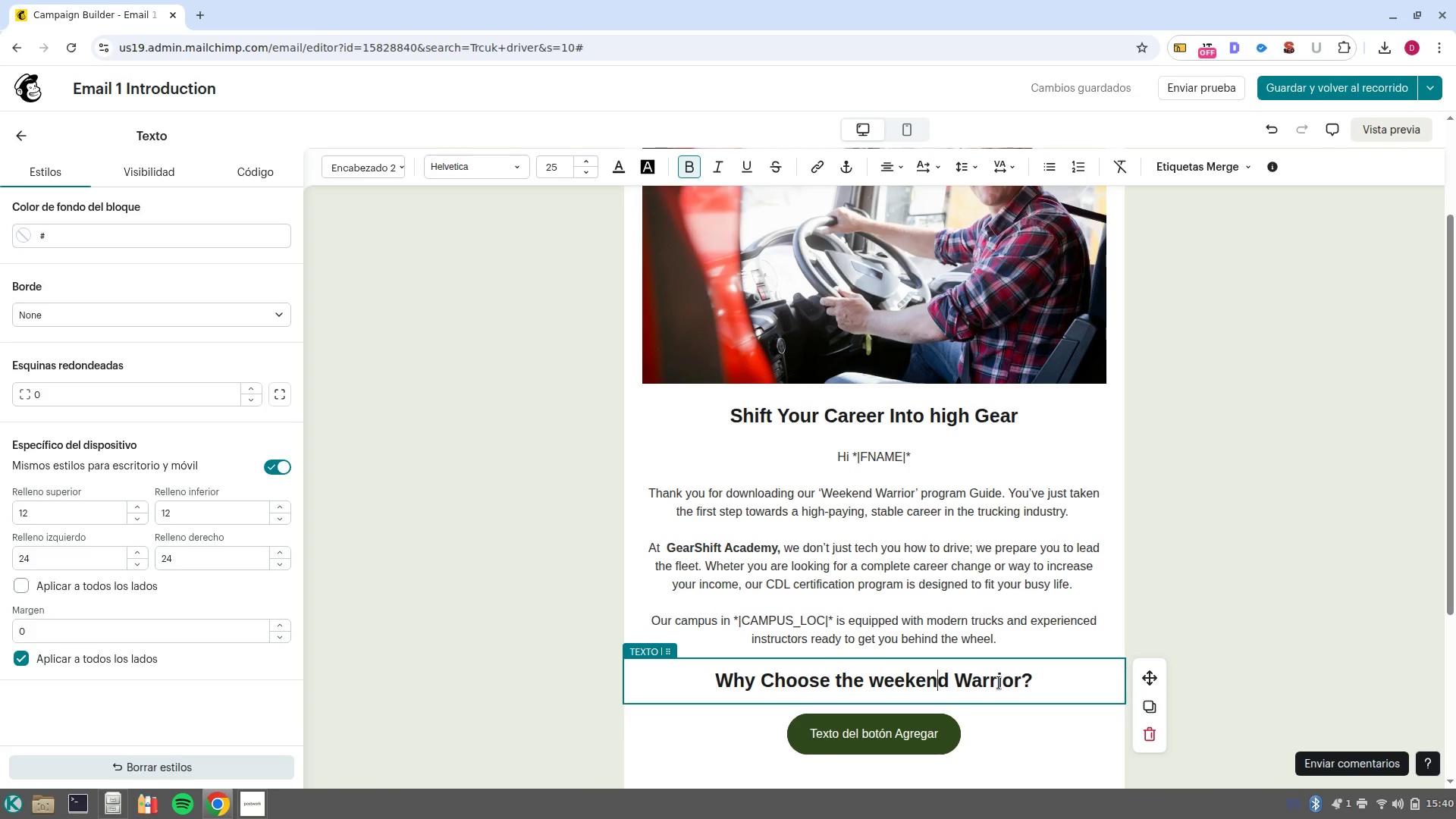 
key(Control+Home)
 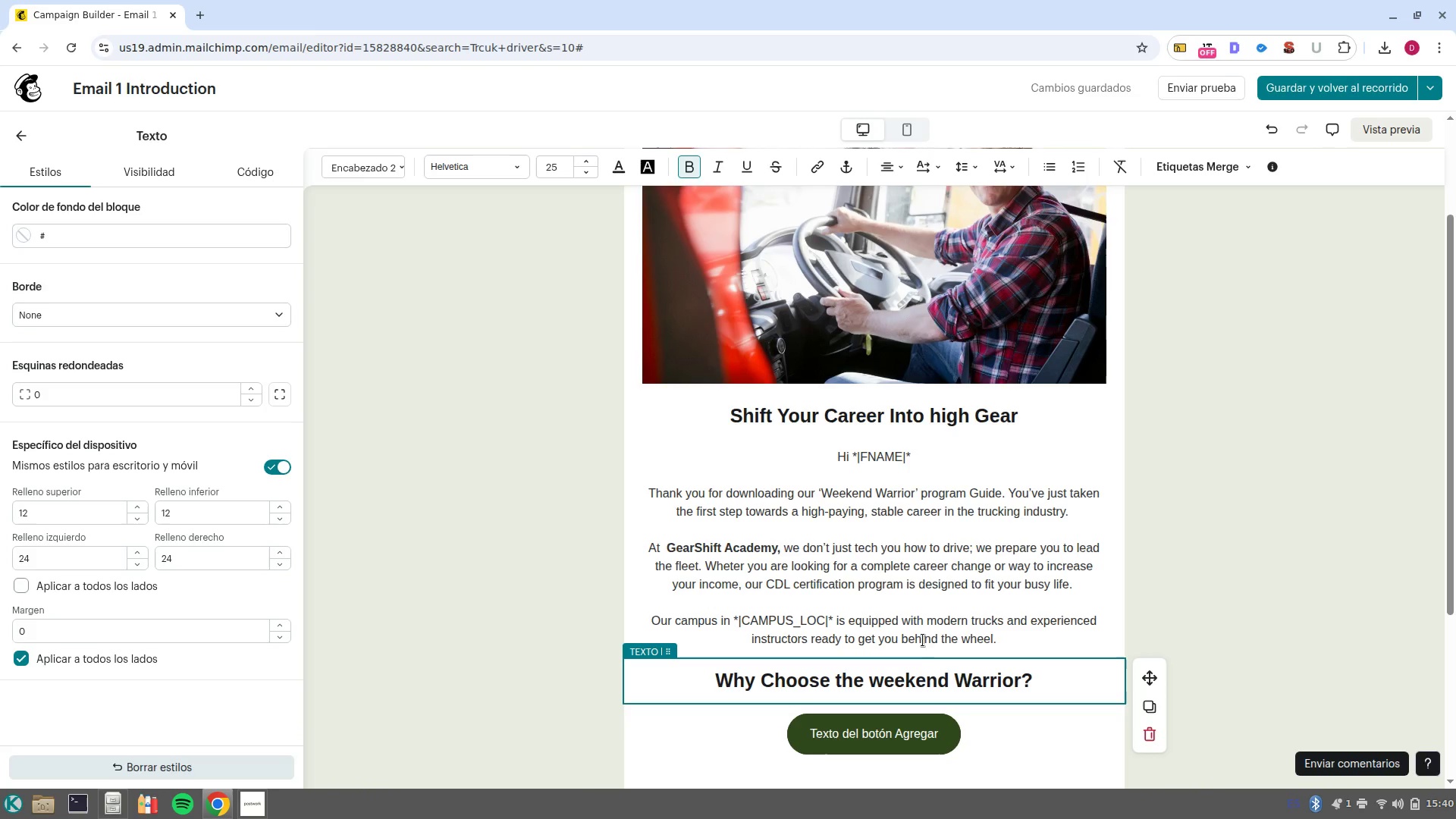 
left_click([877, 681])
 